 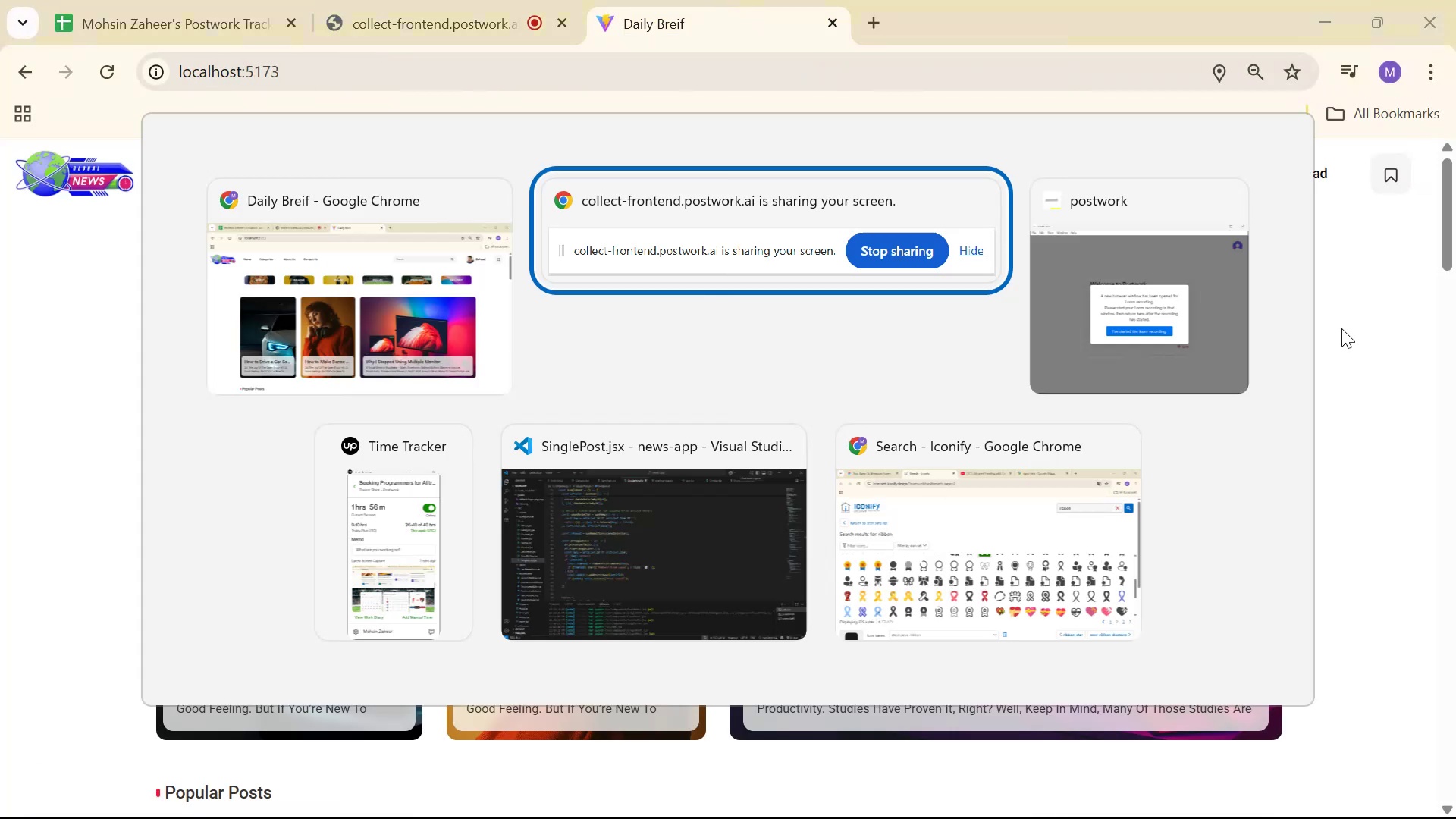 
key(Alt+Tab)
 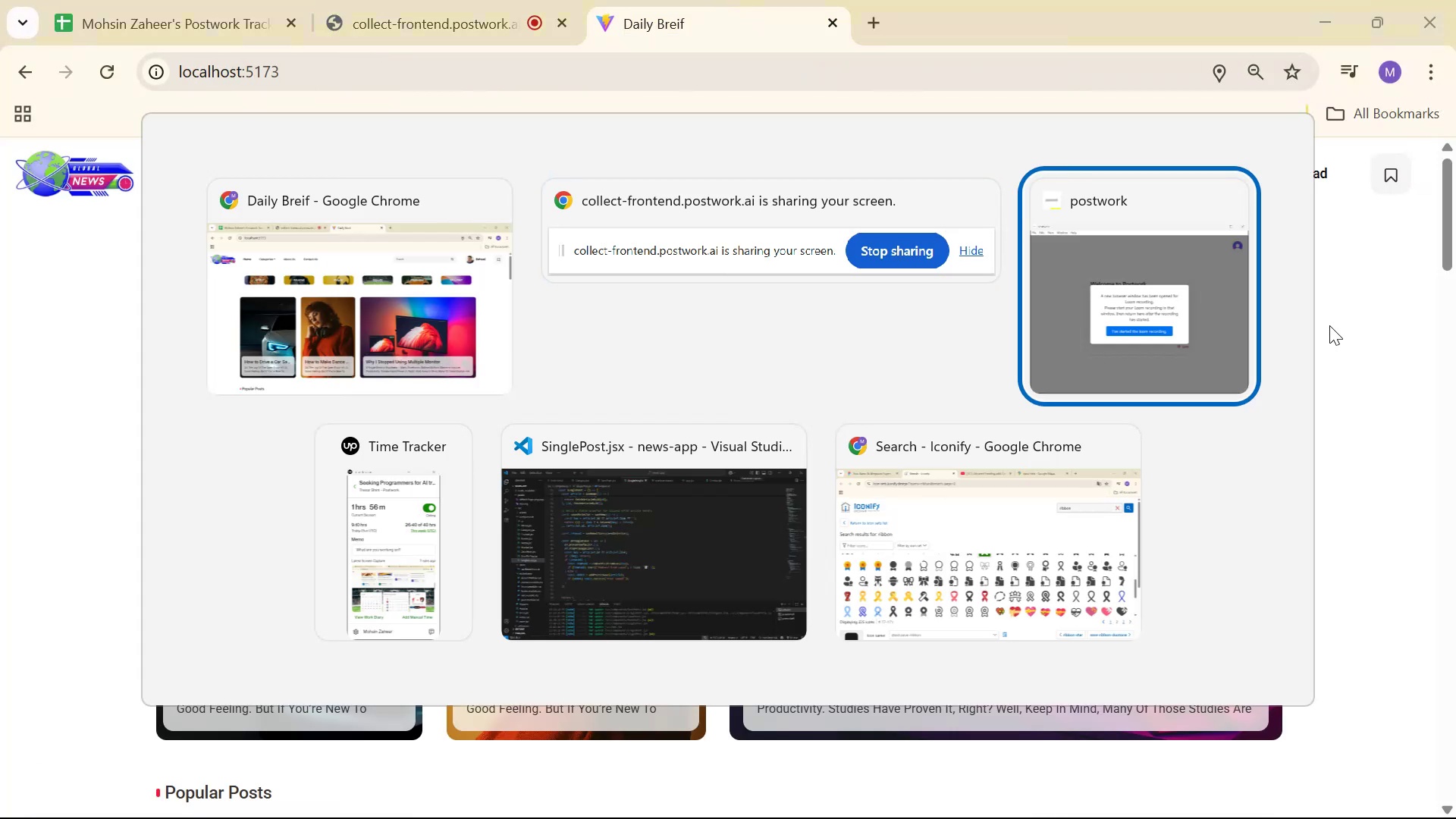 
key(Alt+Tab)
 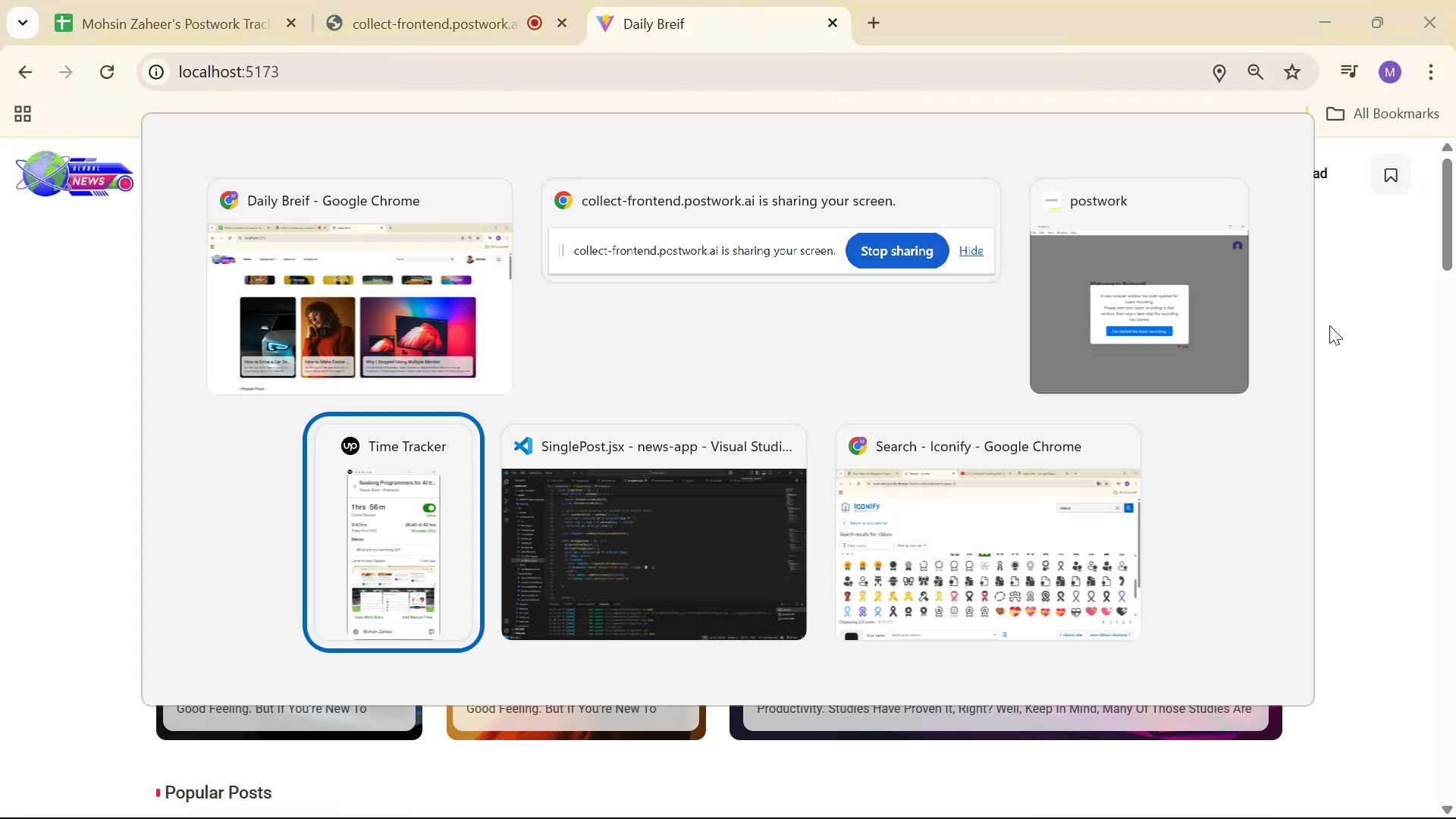 
key(Alt+Tab)
 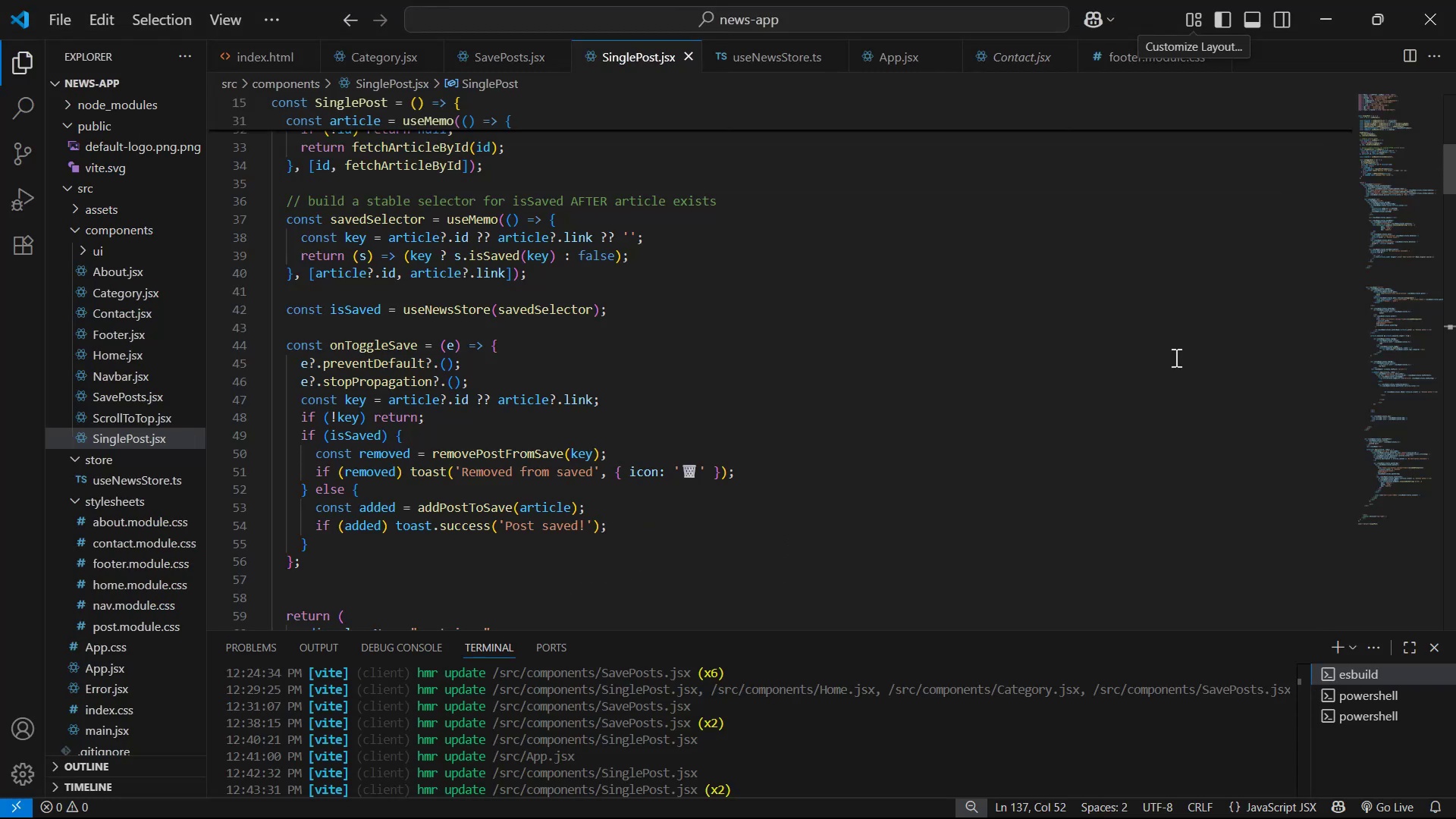 
scroll: coordinate [1050, 286], scroll_direction: up, amount: 9.0
 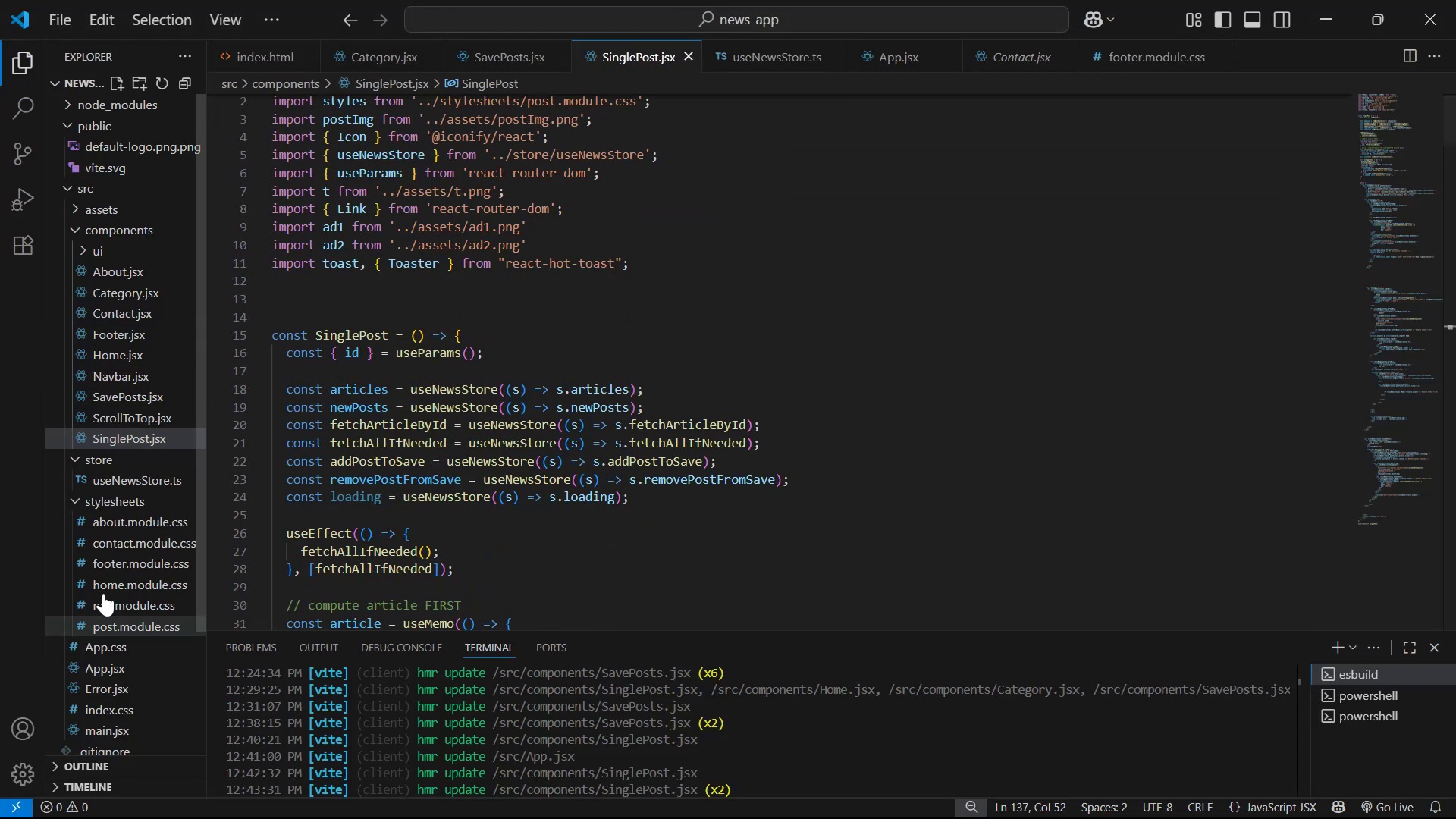 
left_click([143, 665])
 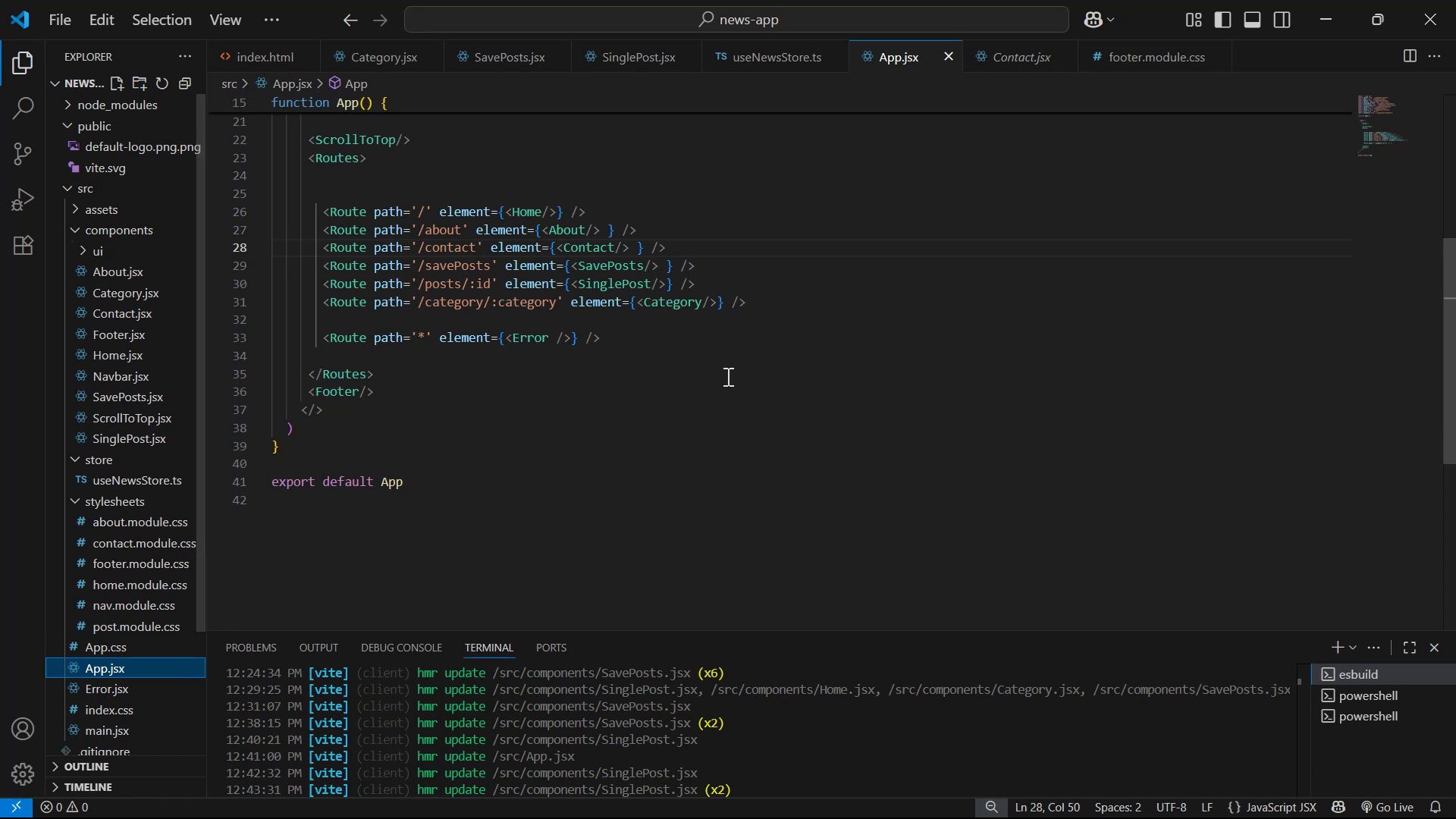 
scroll: coordinate [908, 362], scroll_direction: up, amount: 3.0
 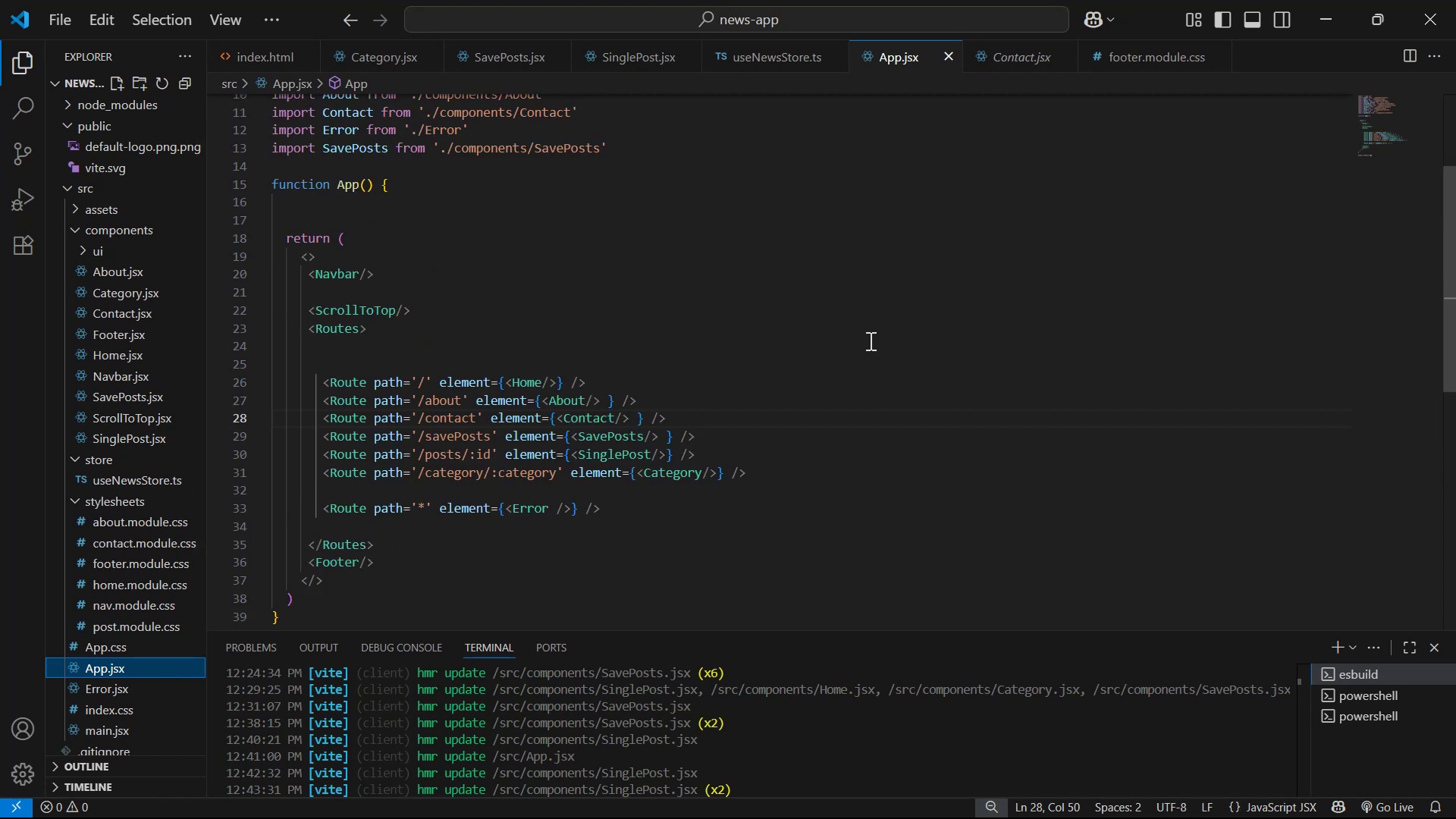 
wait(6.13)
 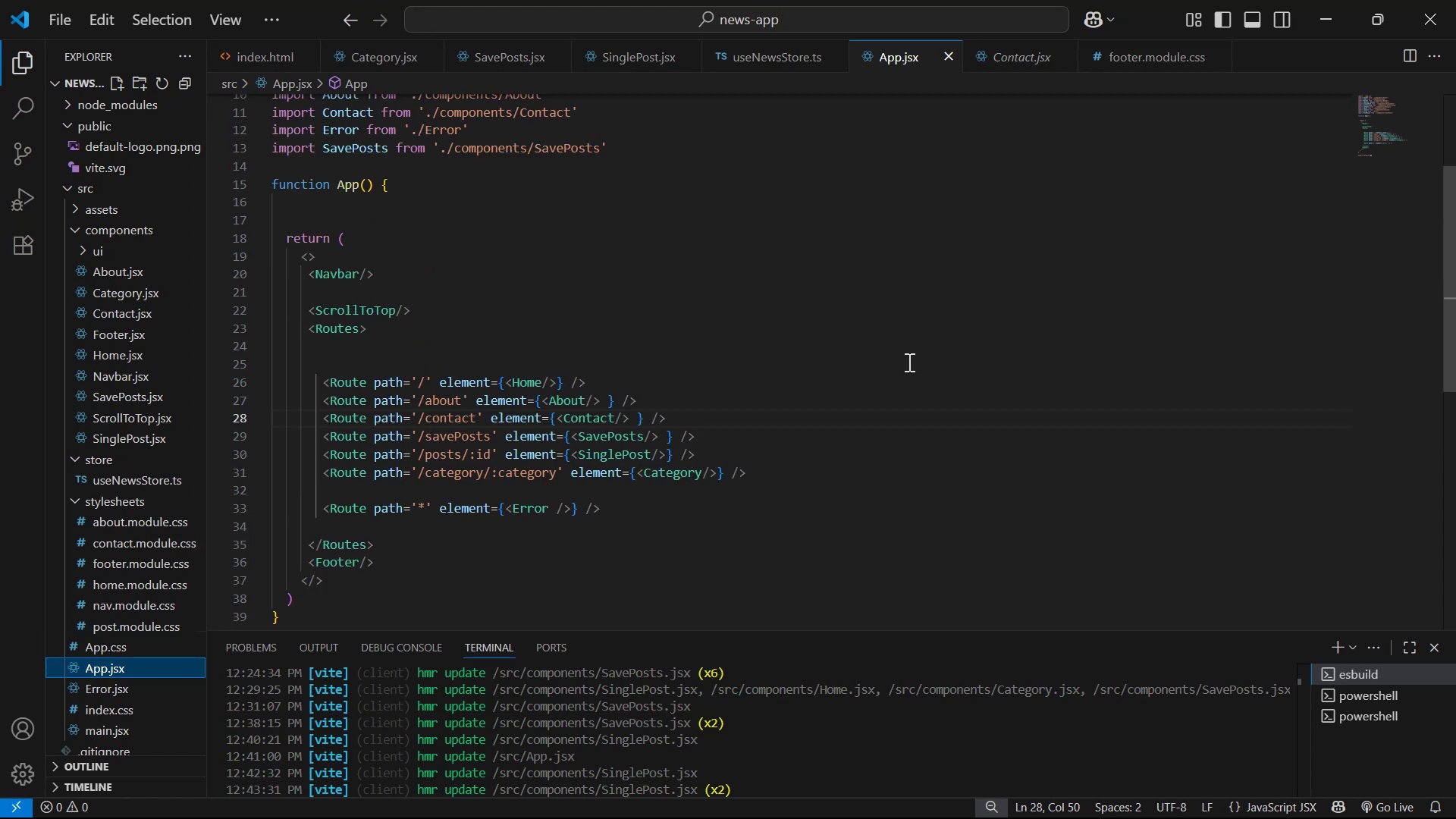 
scroll: coordinate [819, 220], scroll_direction: up, amount: 3.0
 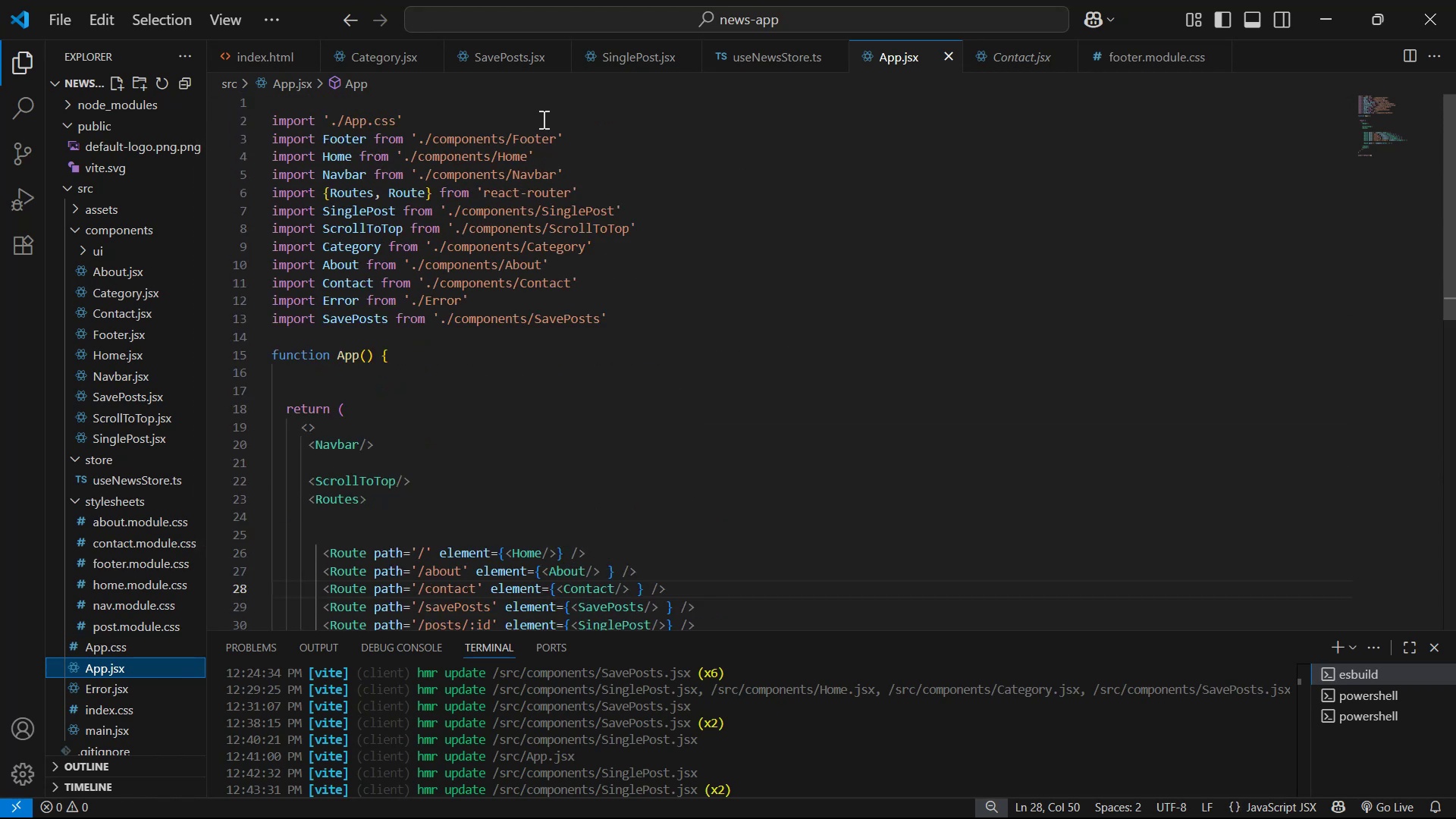 
left_click([544, 106])
 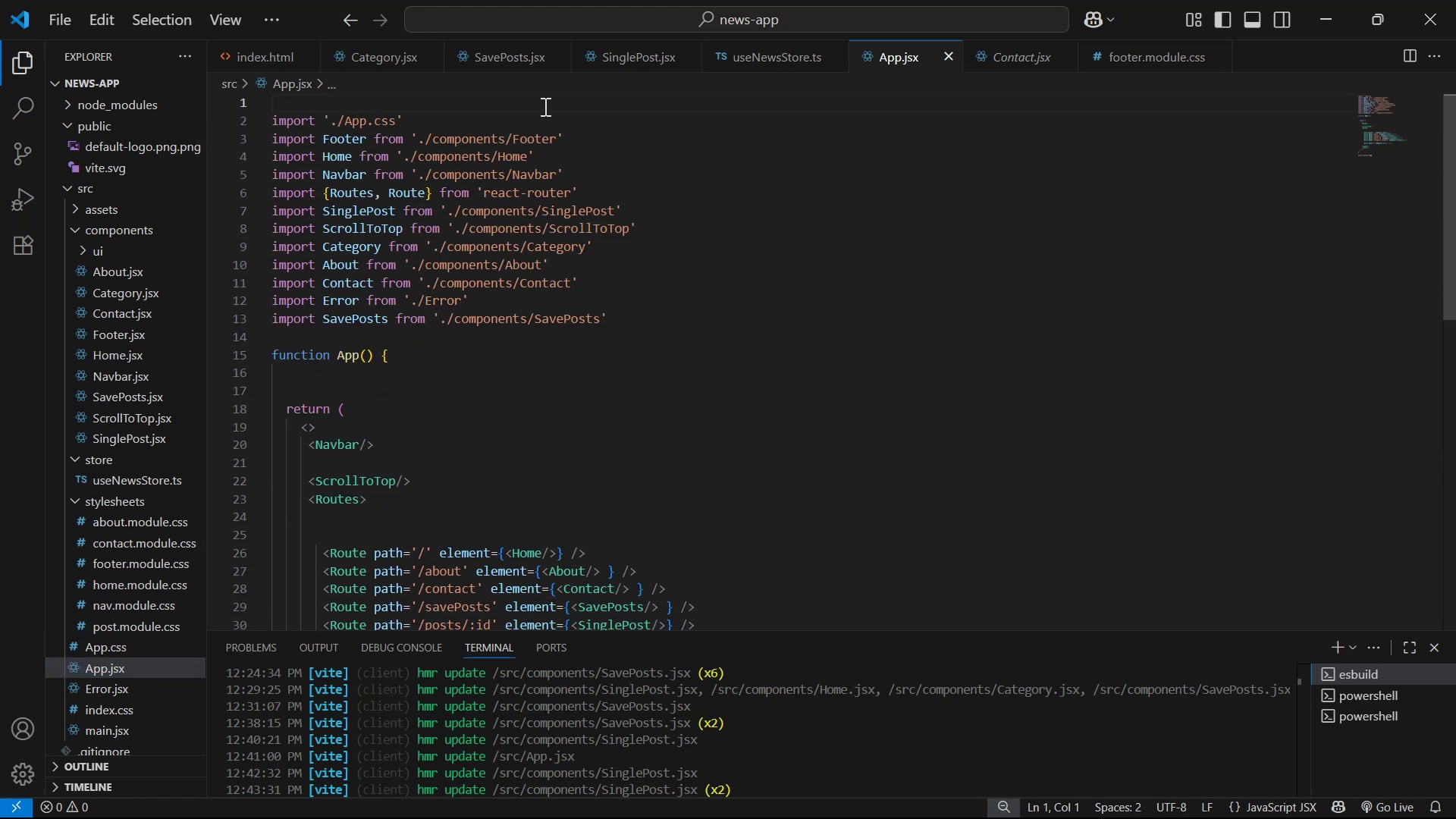 
key(ArrowDown)
 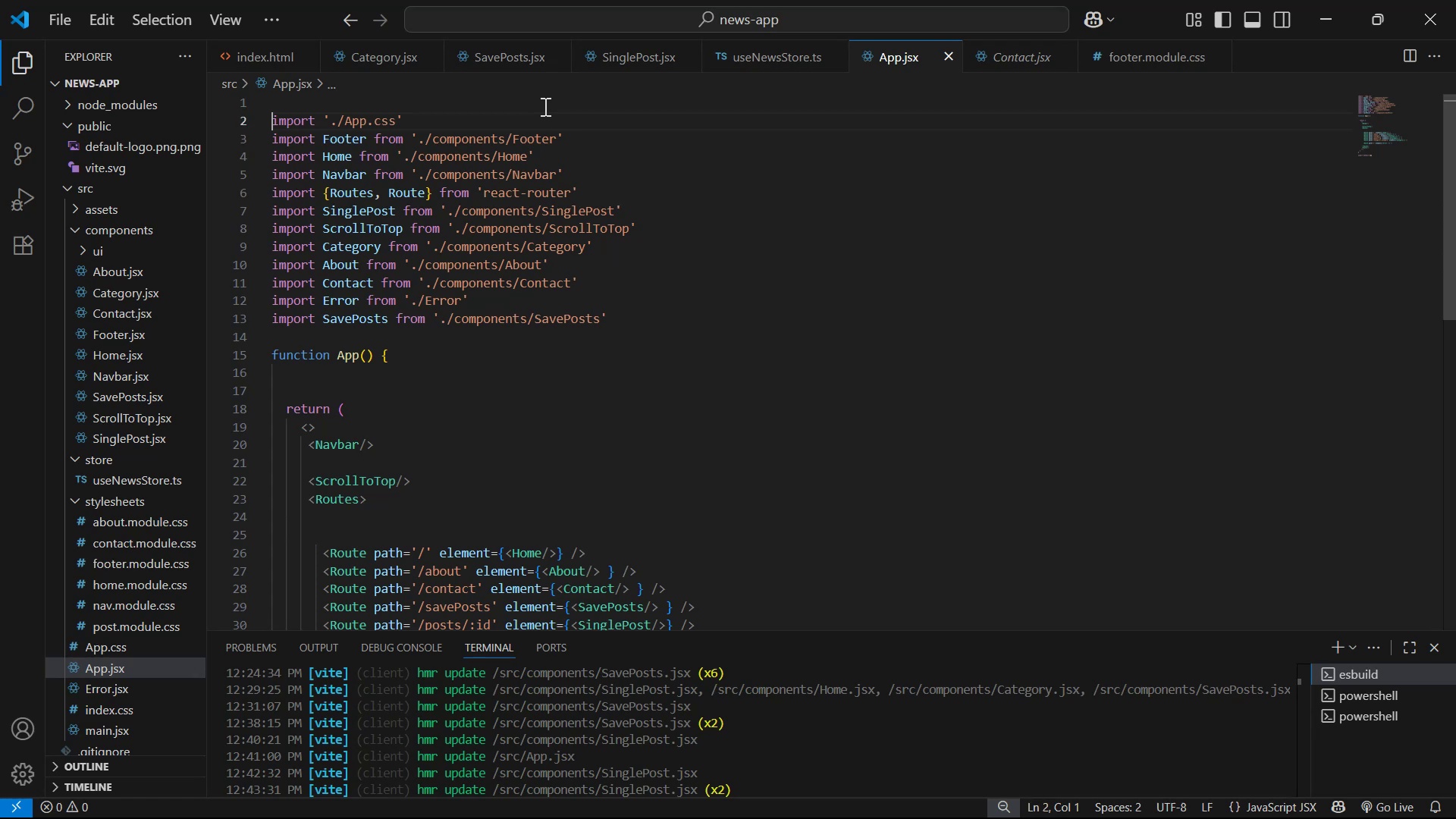 
key(Backspace)
 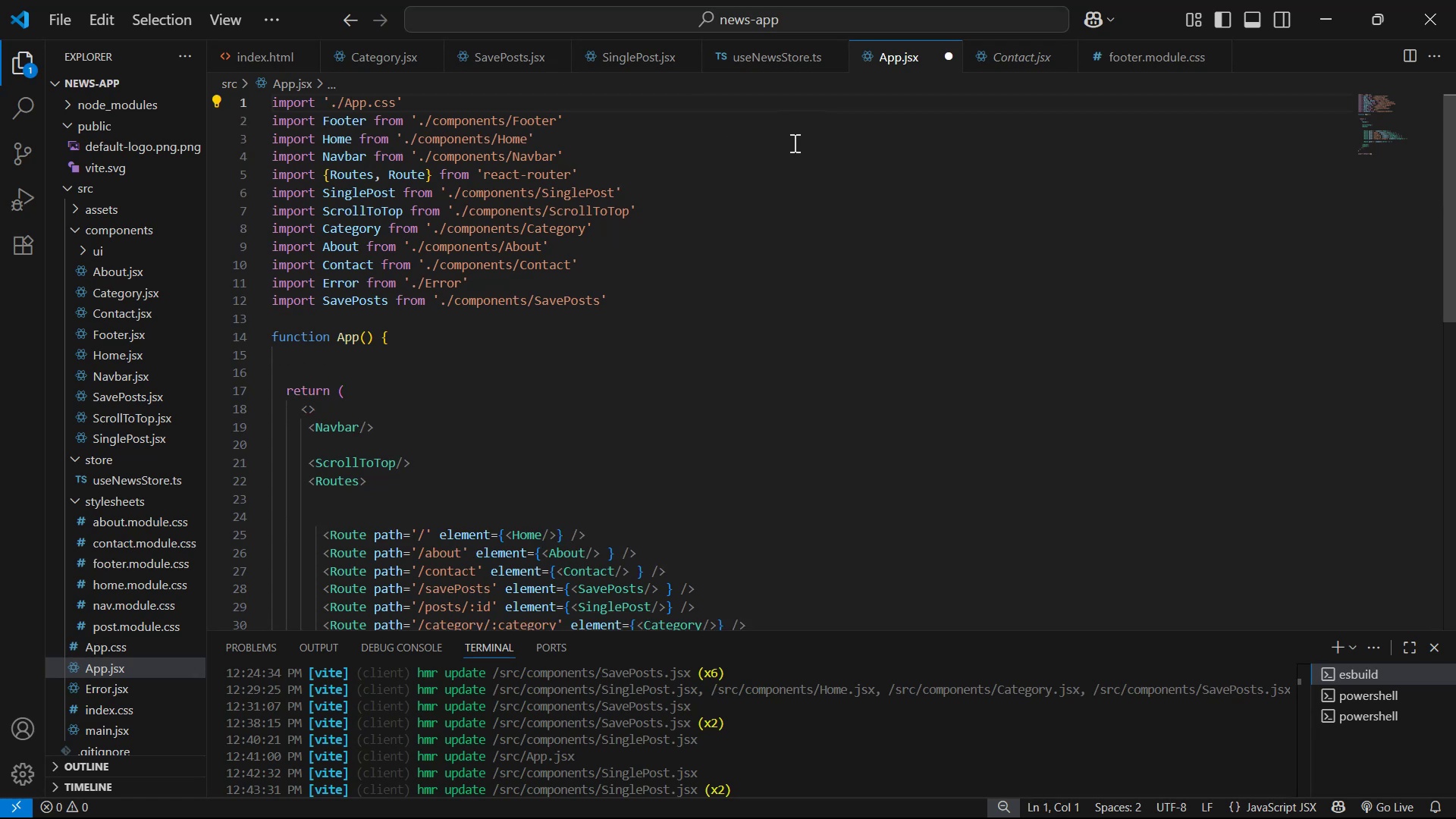 
scroll: coordinate [783, 166], scroll_direction: down, amount: 2.0
 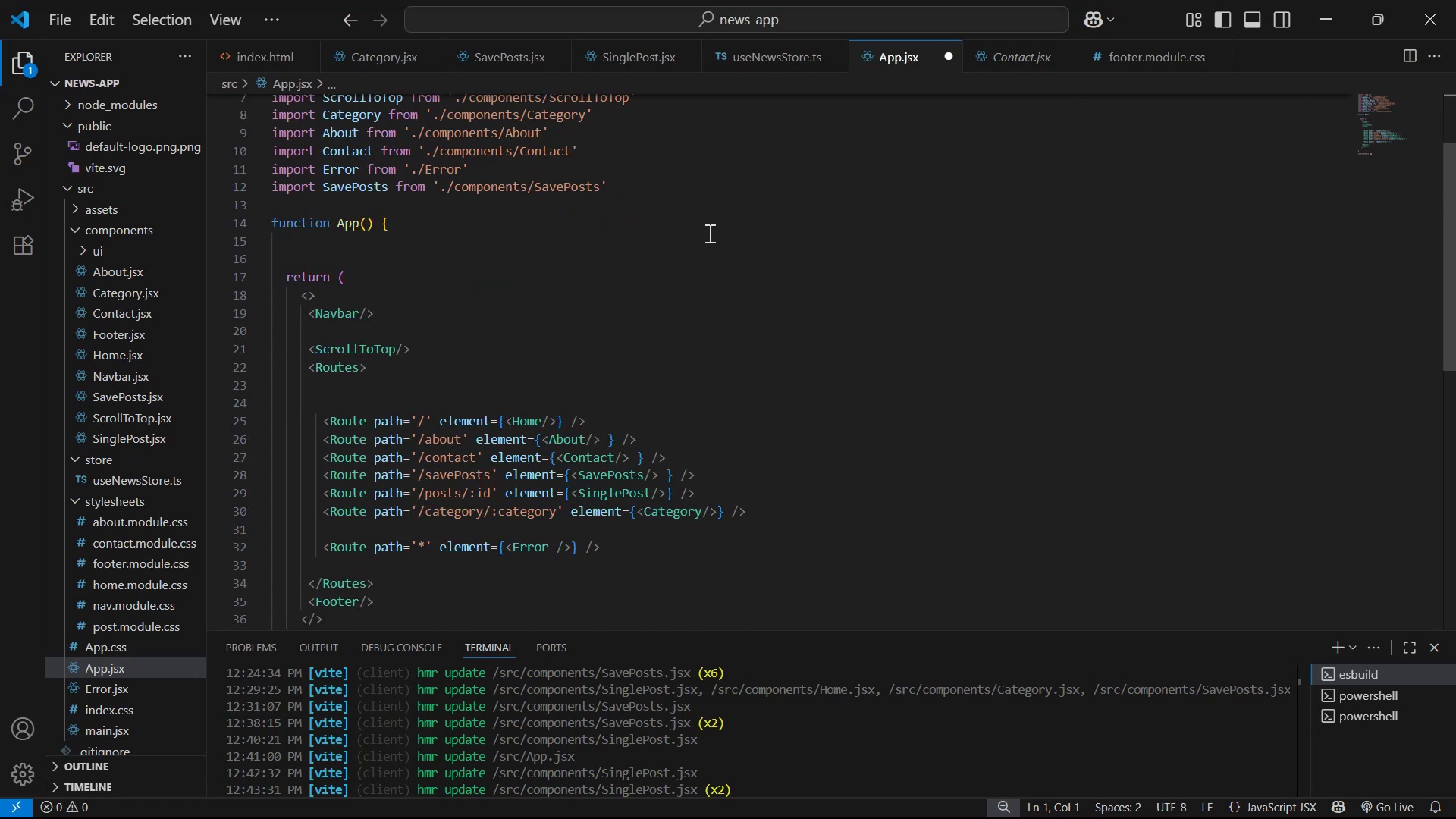 
key(Control+S)
 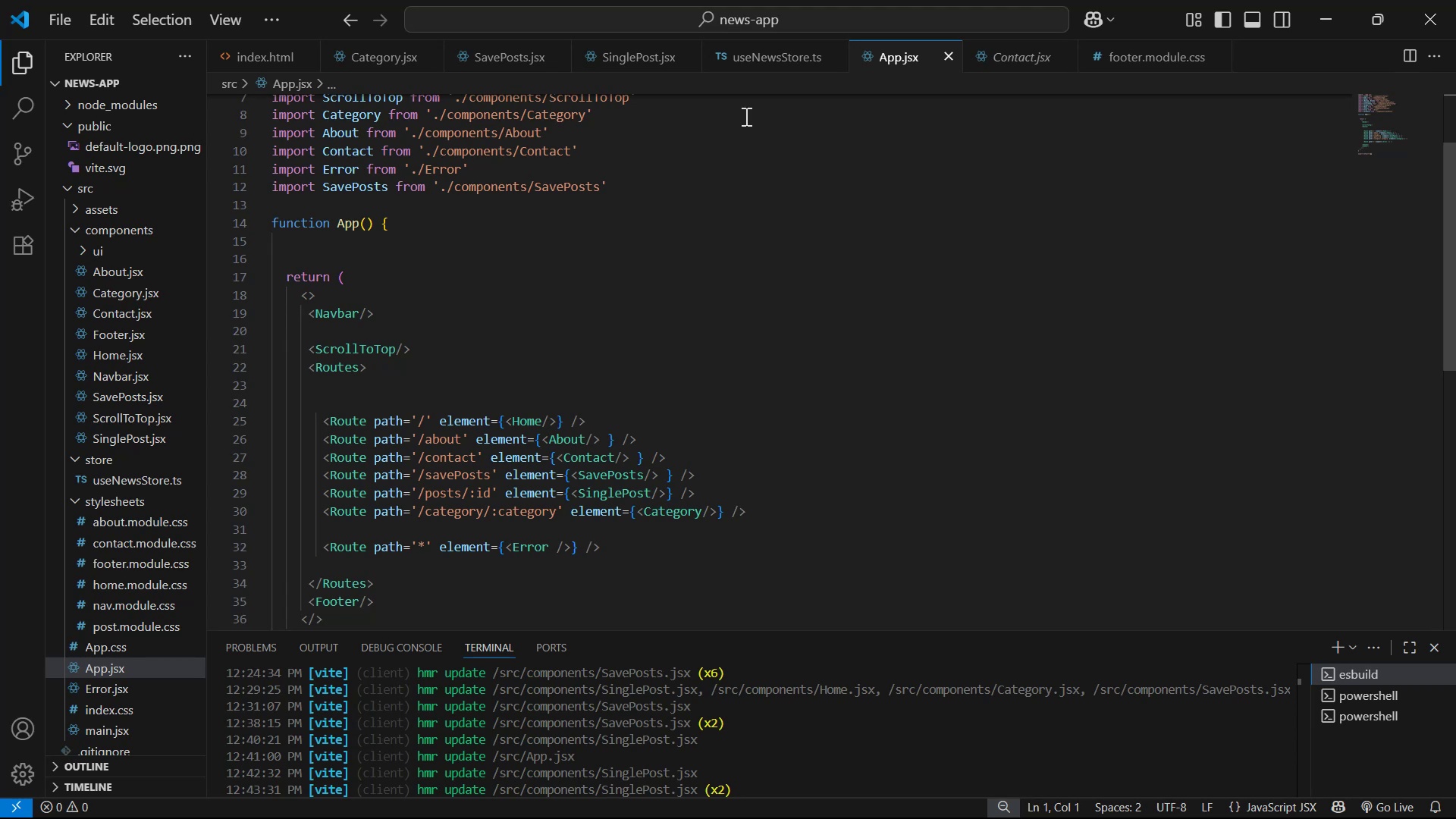 
wait(5.32)
 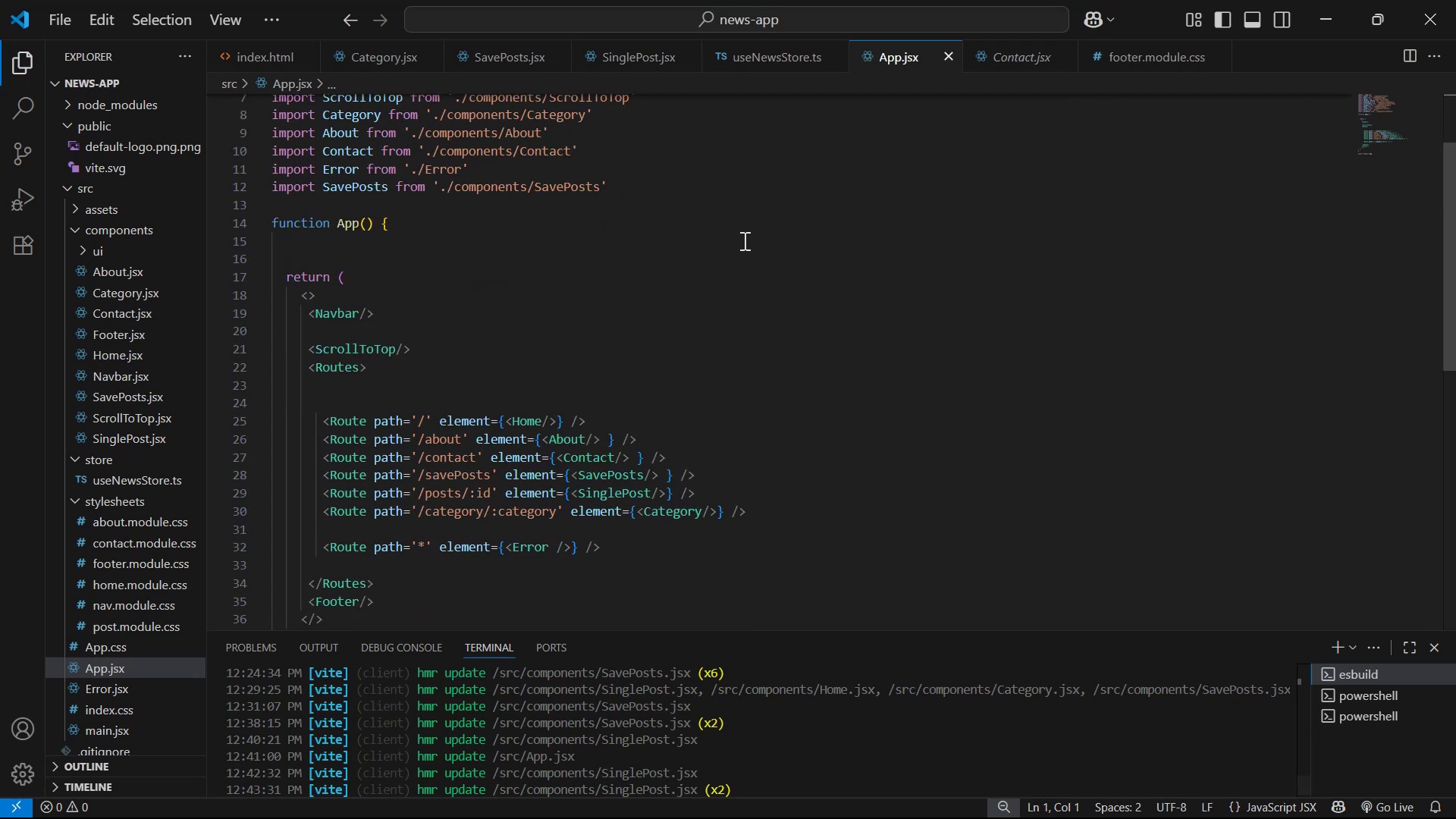 
scroll: coordinate [771, 181], scroll_direction: down, amount: 1.0
 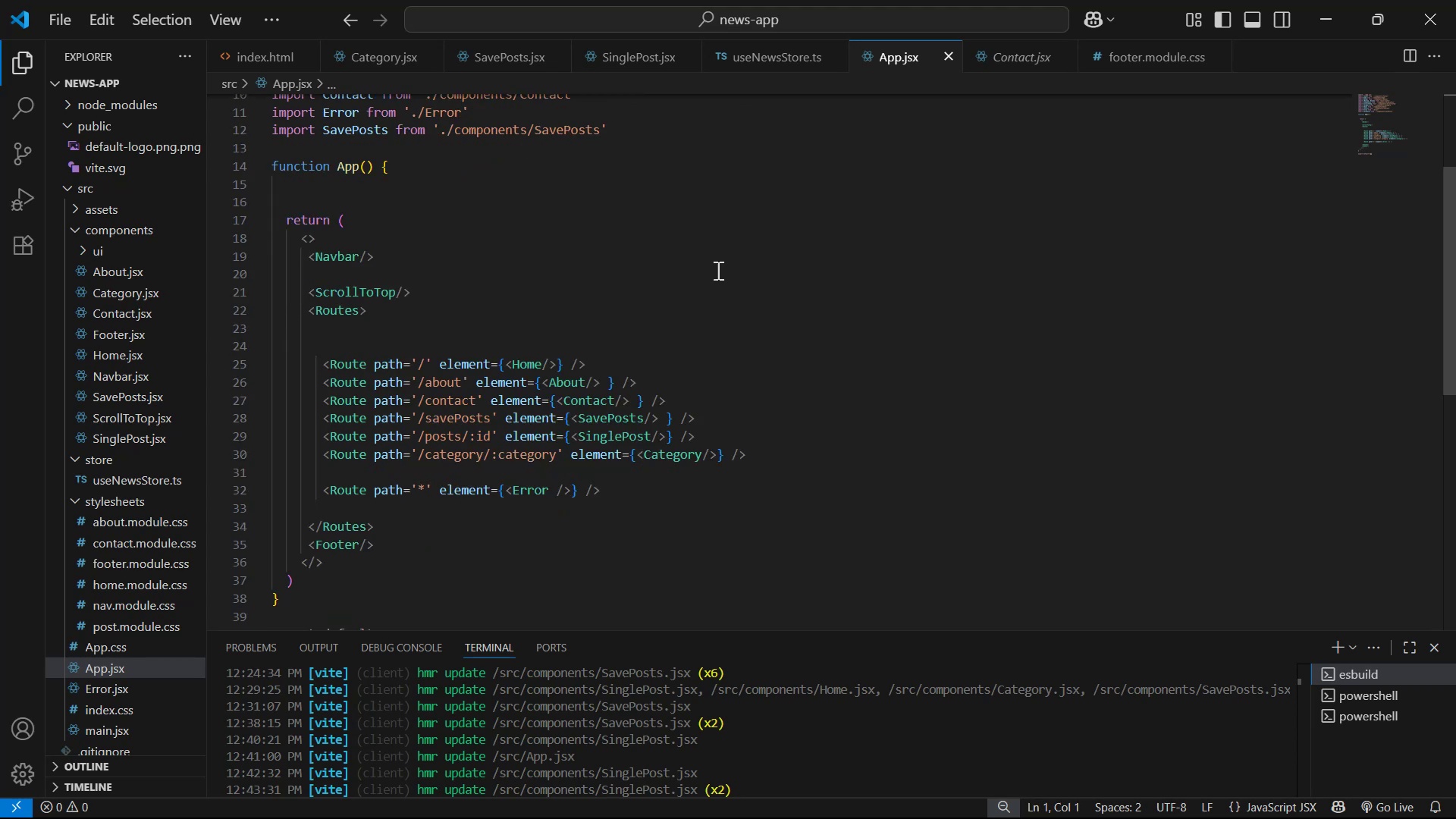 
wait(6.99)
 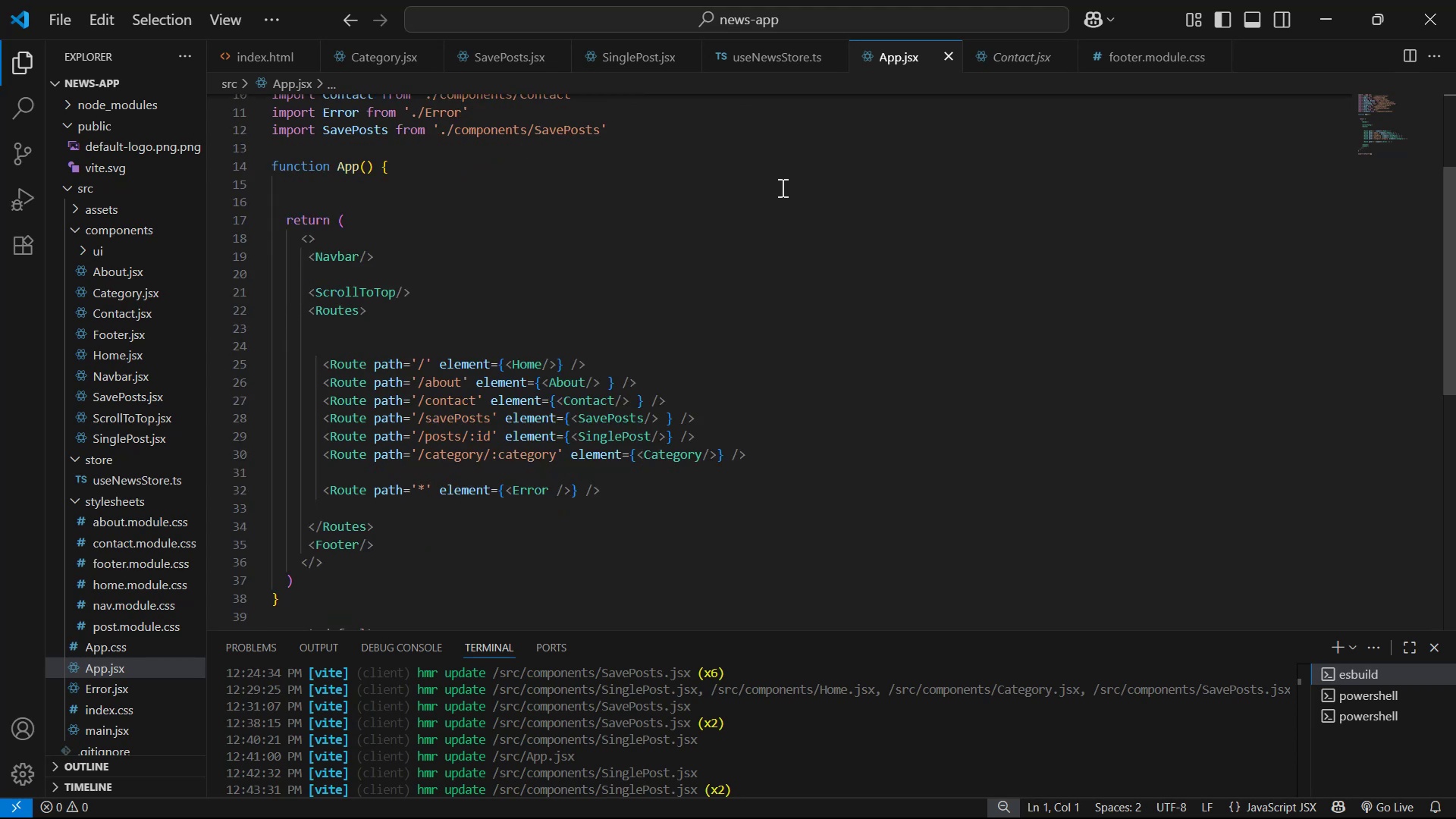 
key(Alt+Tab)
 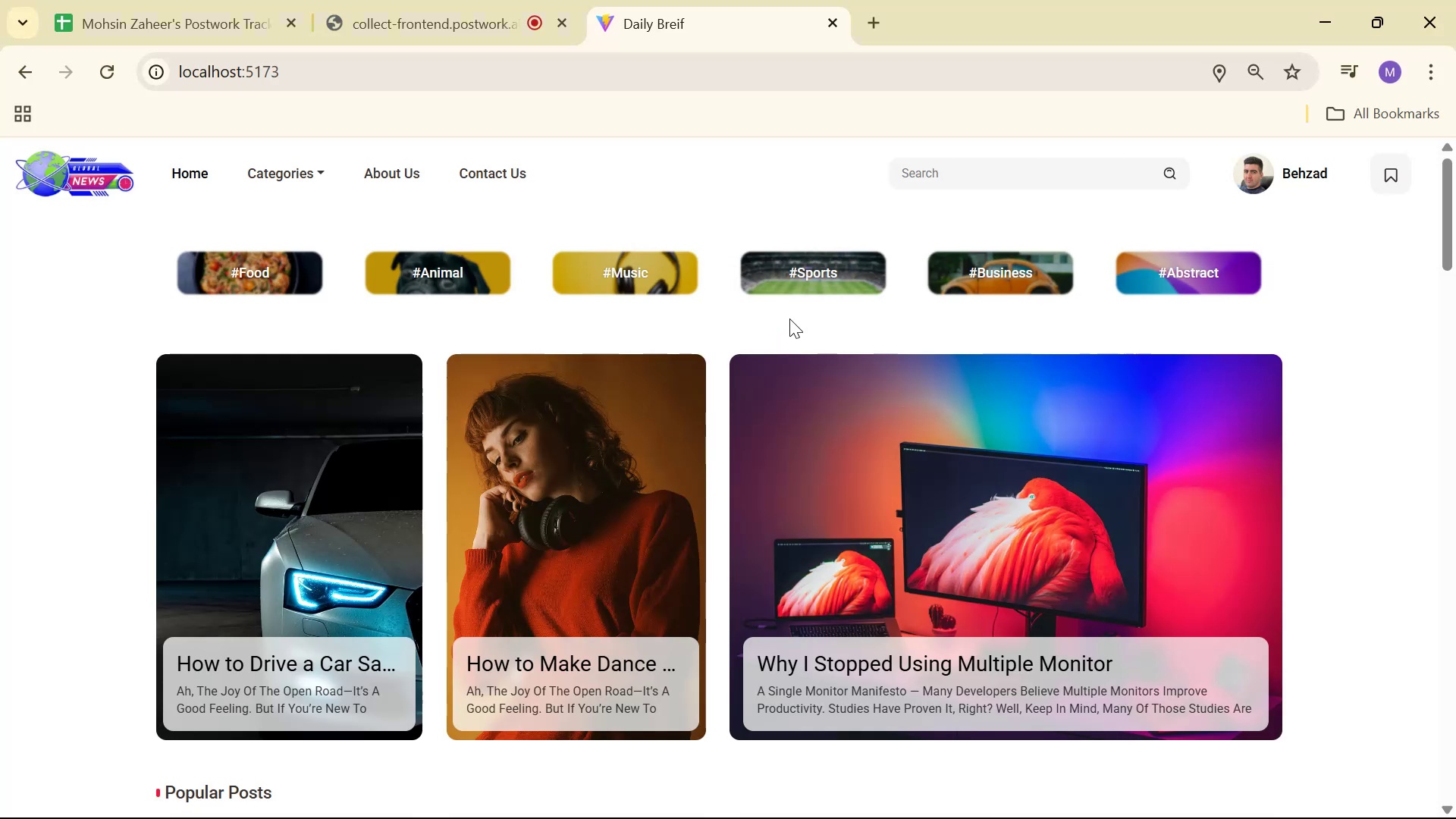 
key(Alt+AltLeft)
 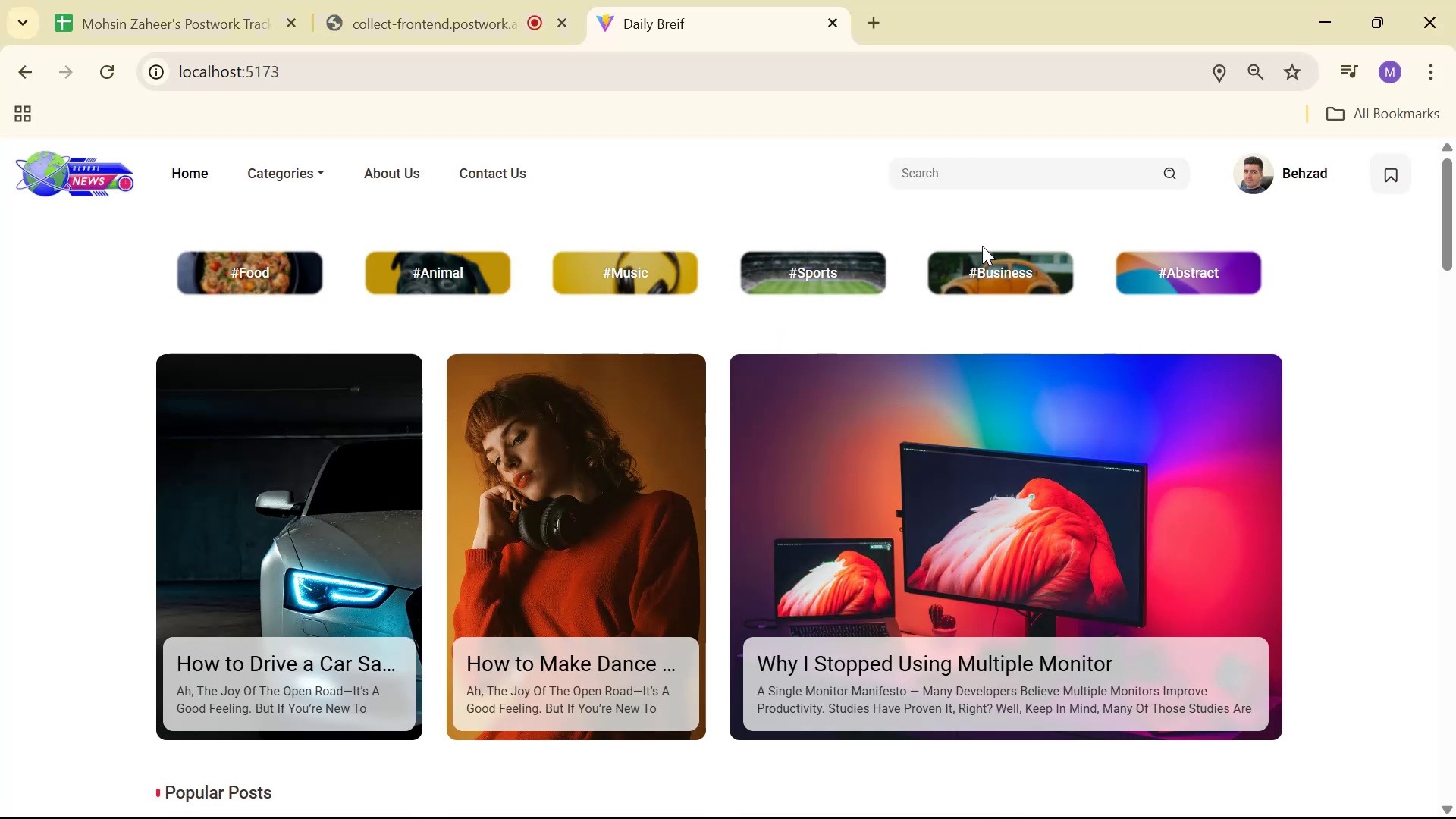 
key(Alt+Tab)
 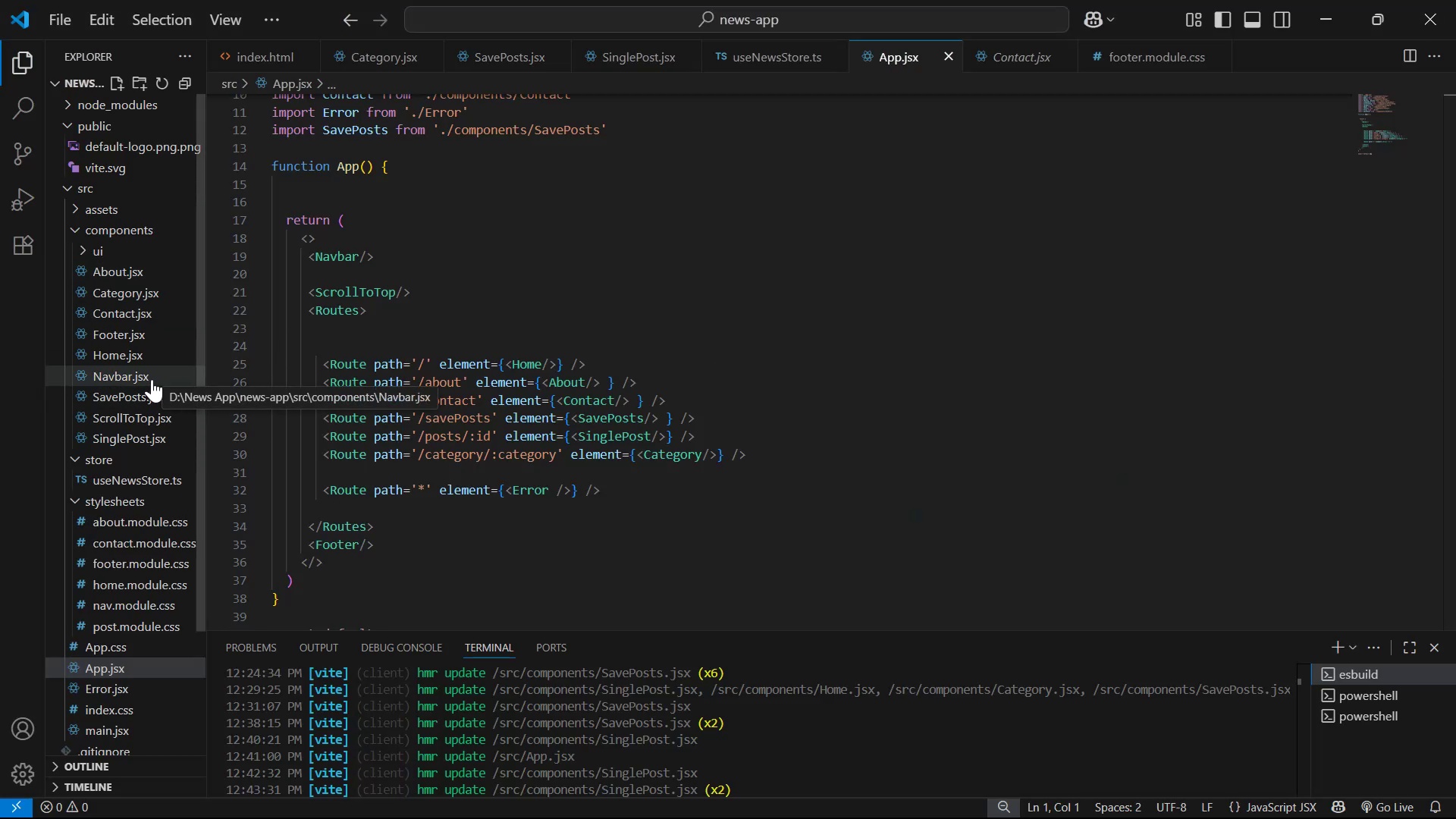 
left_click([152, 379])
 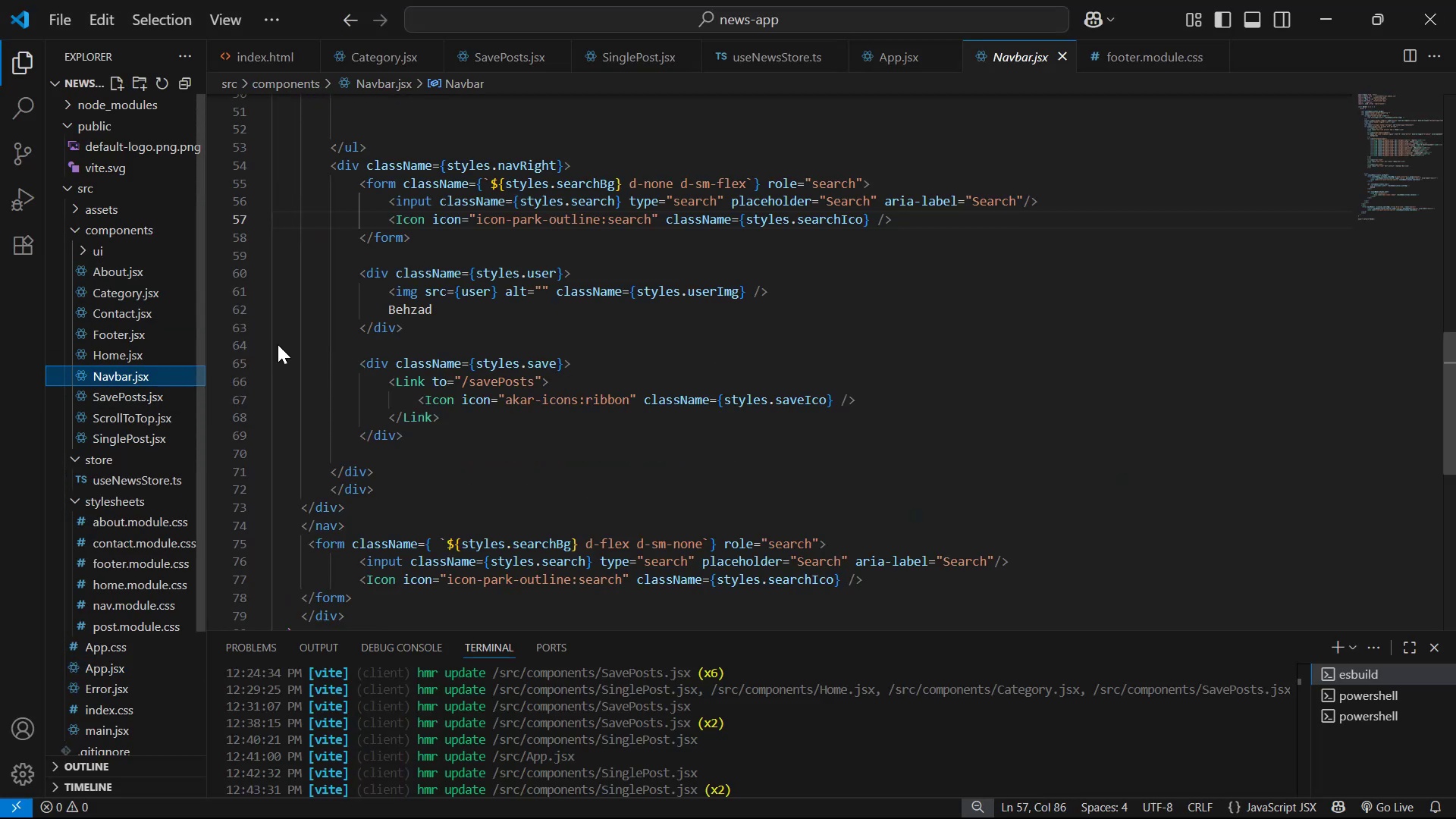 
scroll: coordinate [727, 209], scroll_direction: up, amount: 20.0
 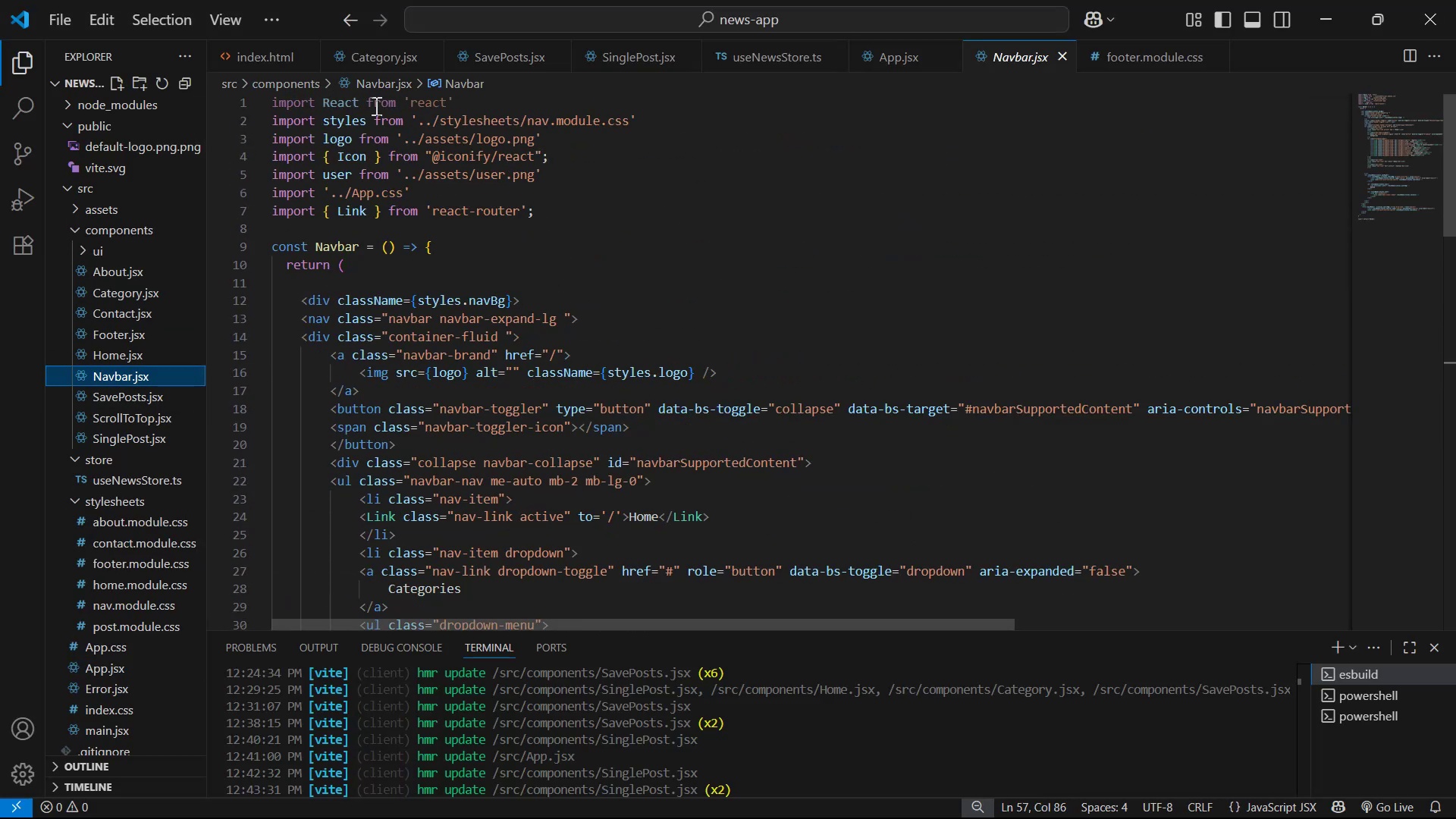 
left_click([362, 103])
 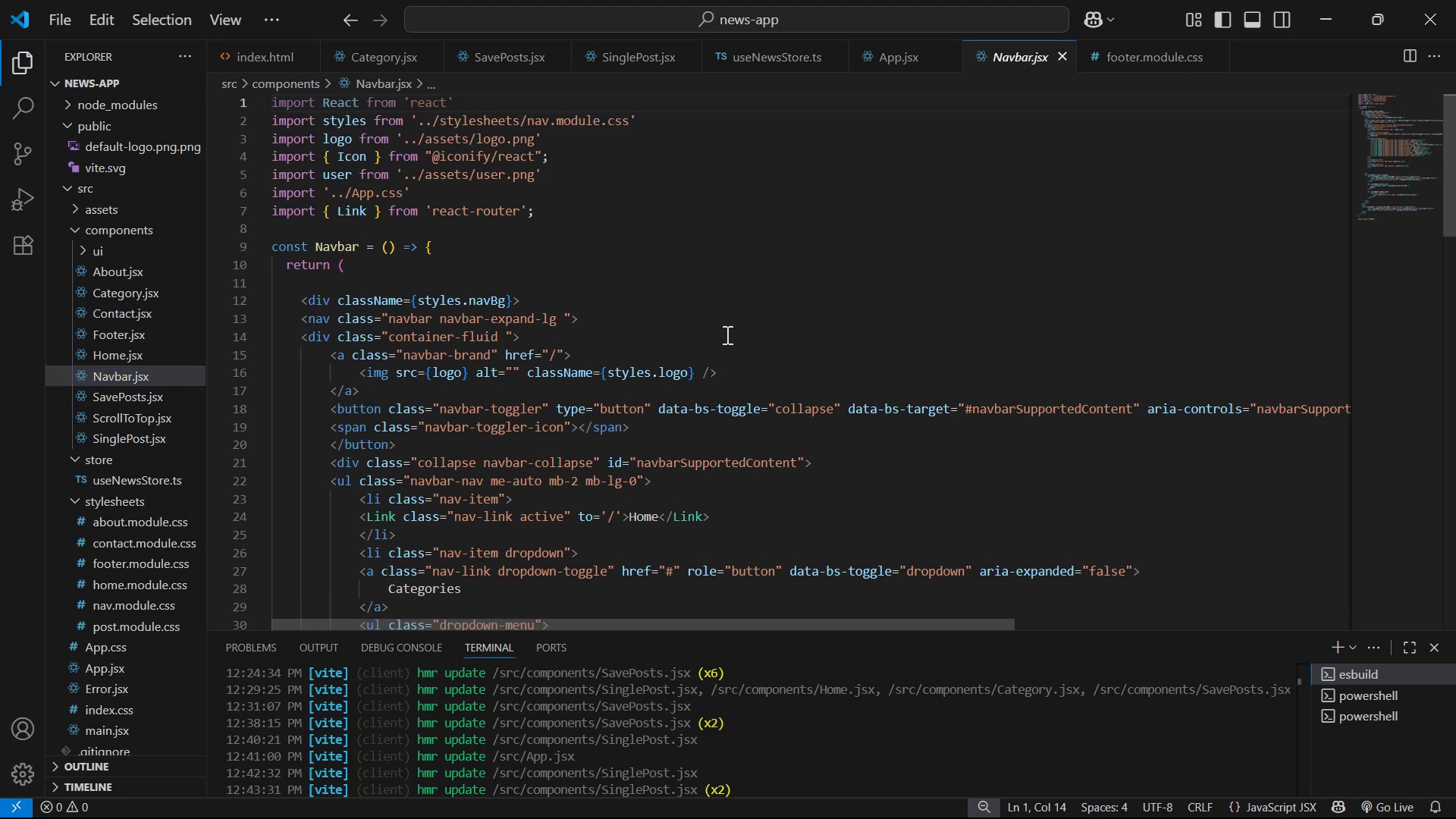 
key(Backspace)
 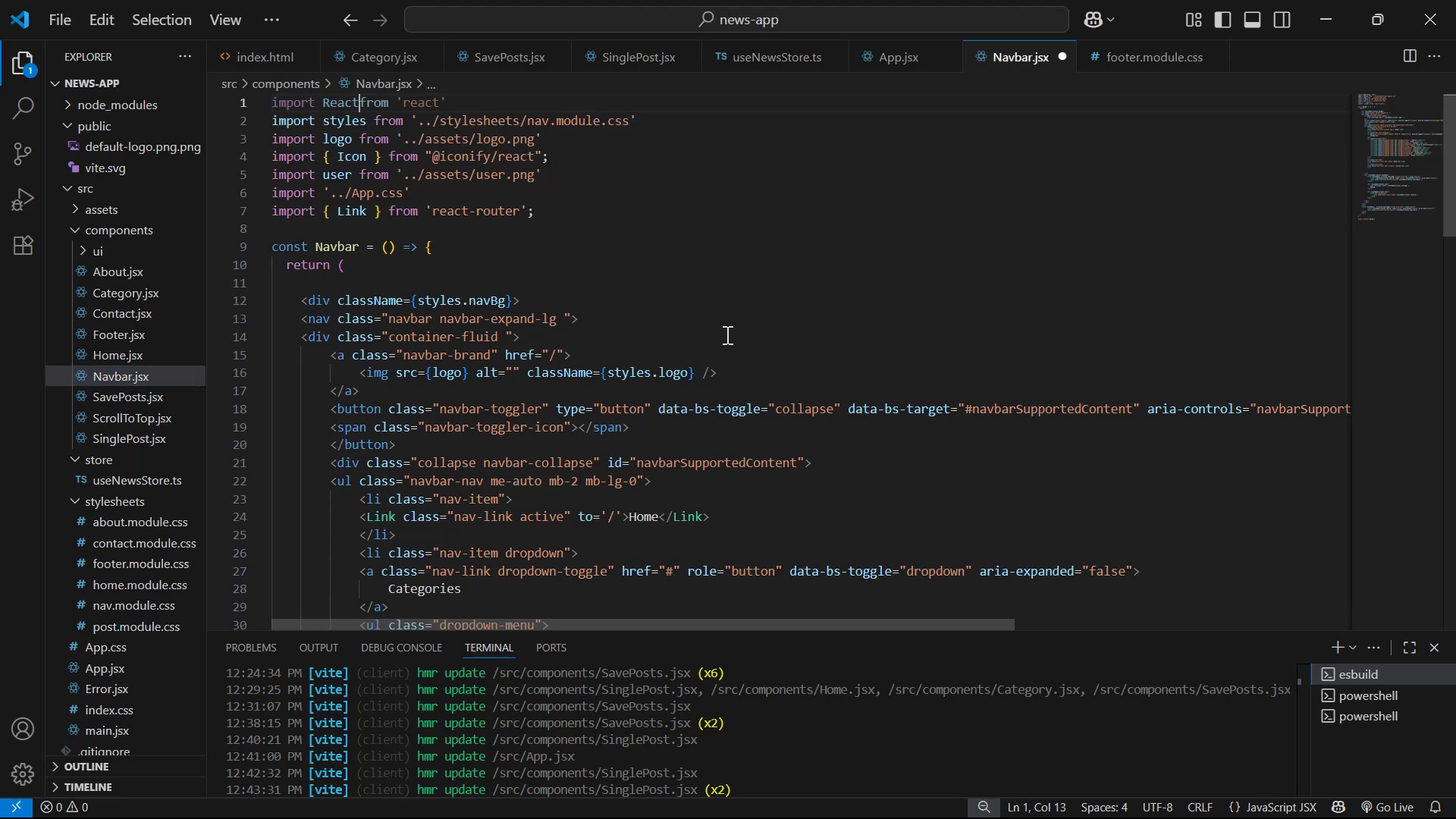 
key(Comma)
 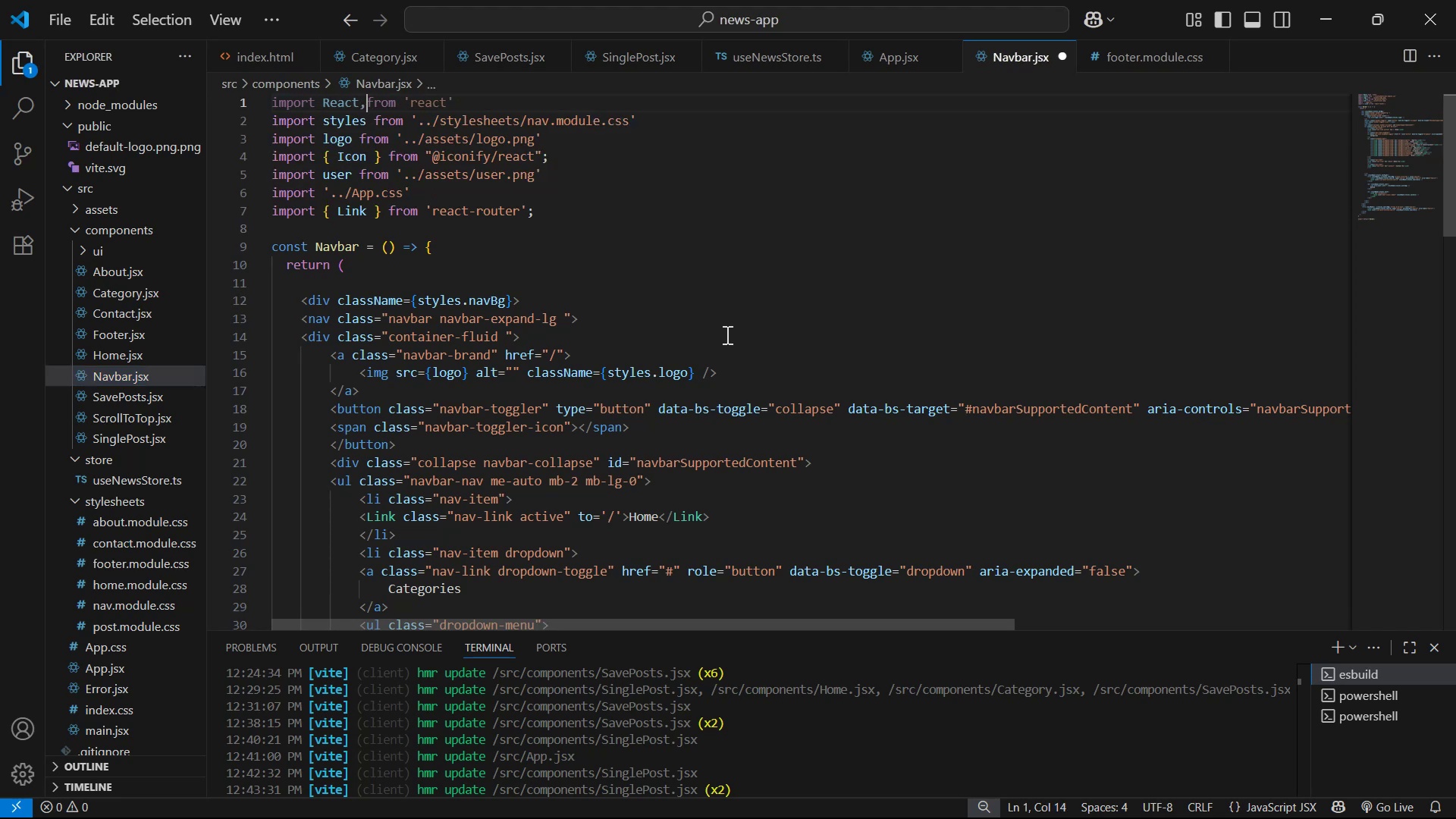 
key(Space)
 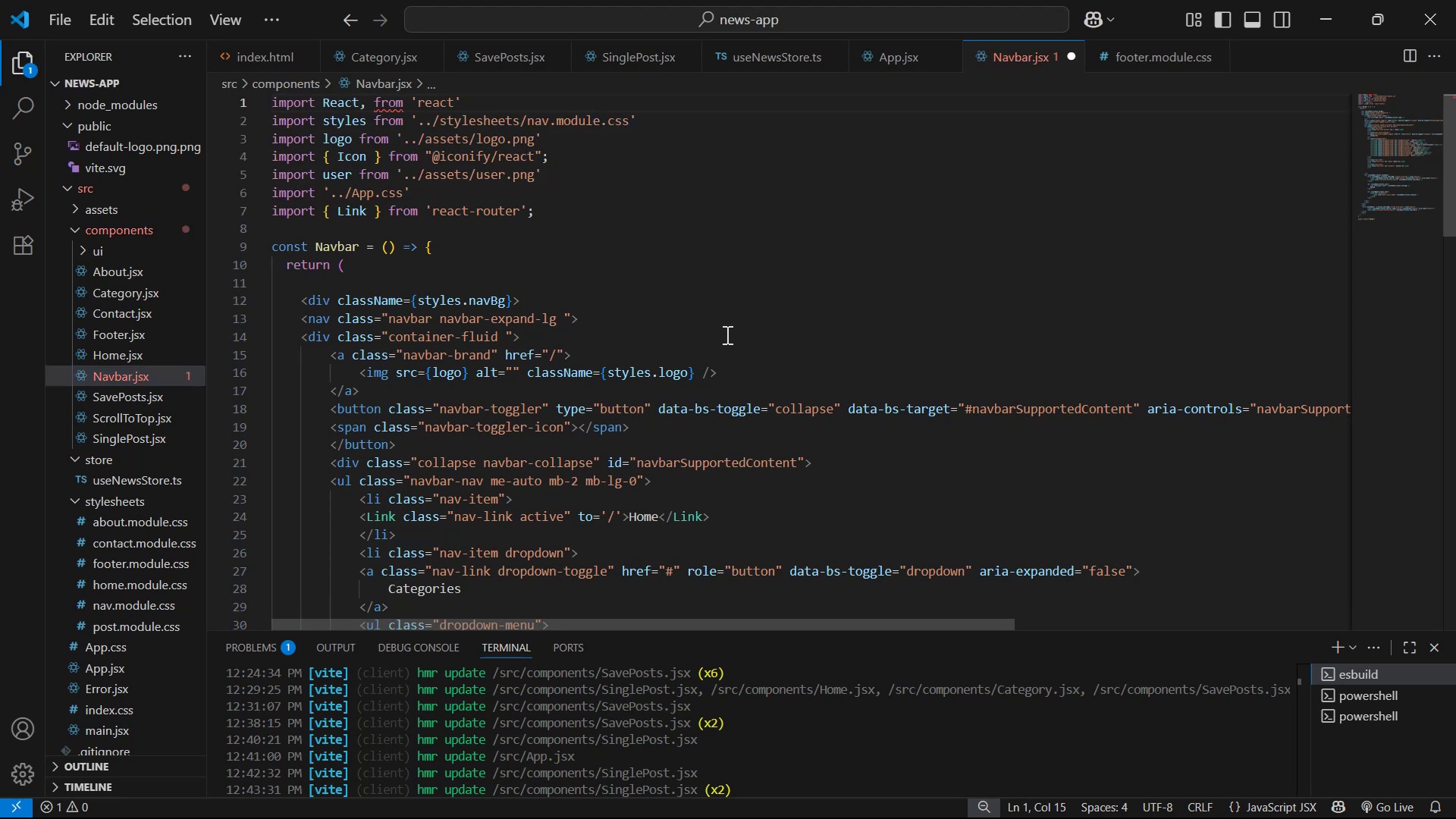 
key(Shift+BracketLeft)
 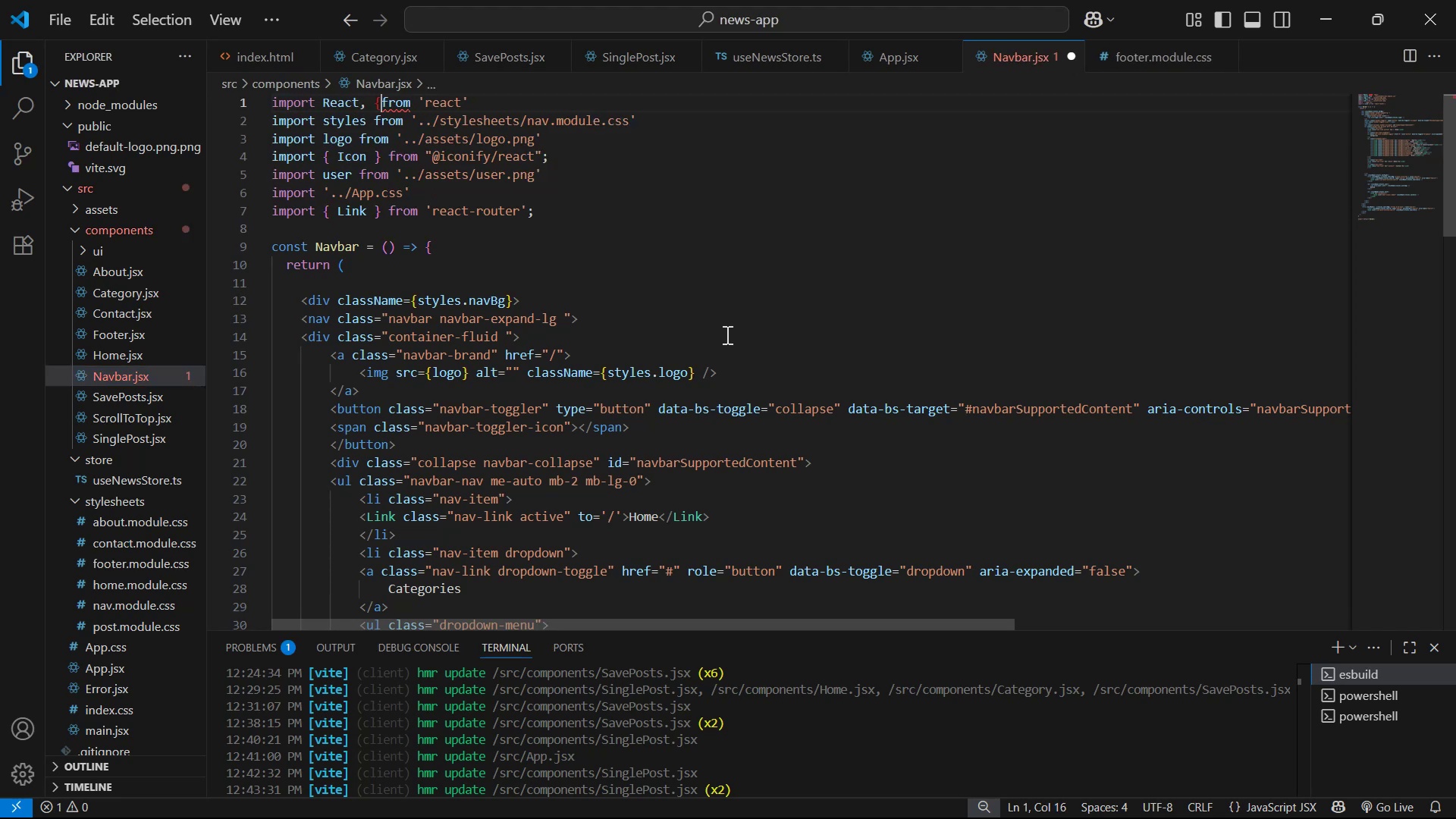 
key(Shift+ShiftLeft)
 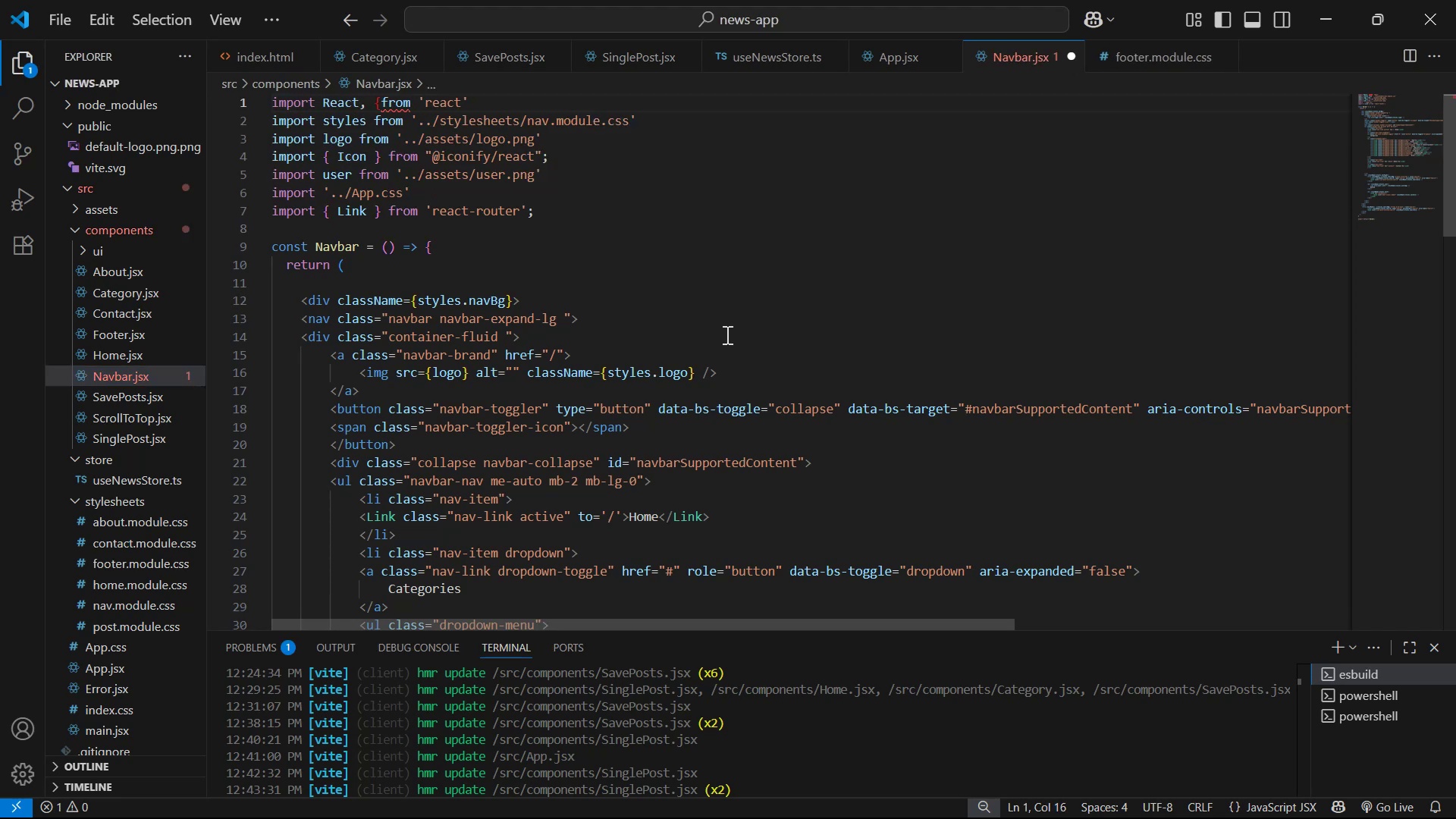 
key(Shift+BracketRight)
 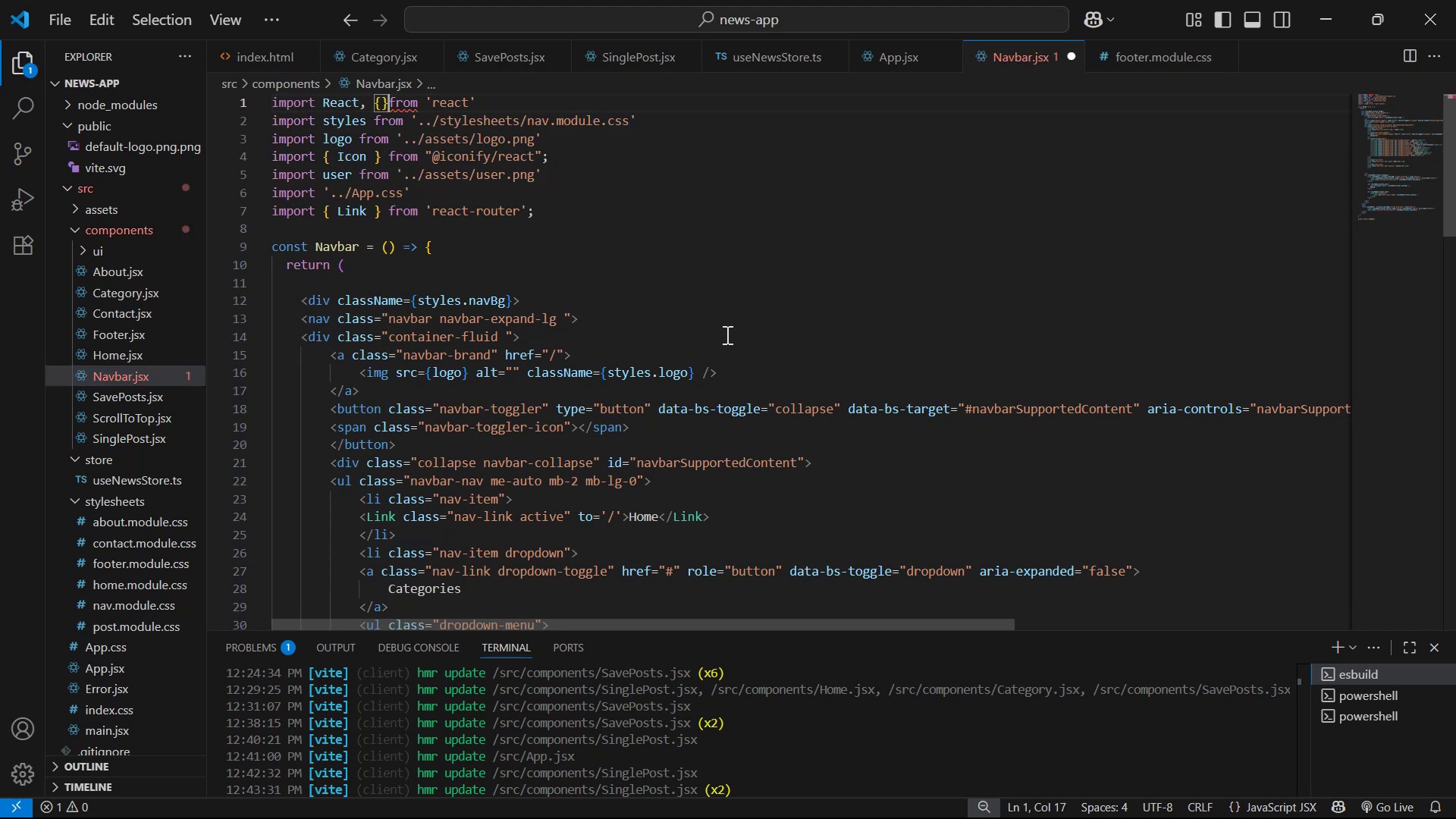 
key(ArrowLeft)
 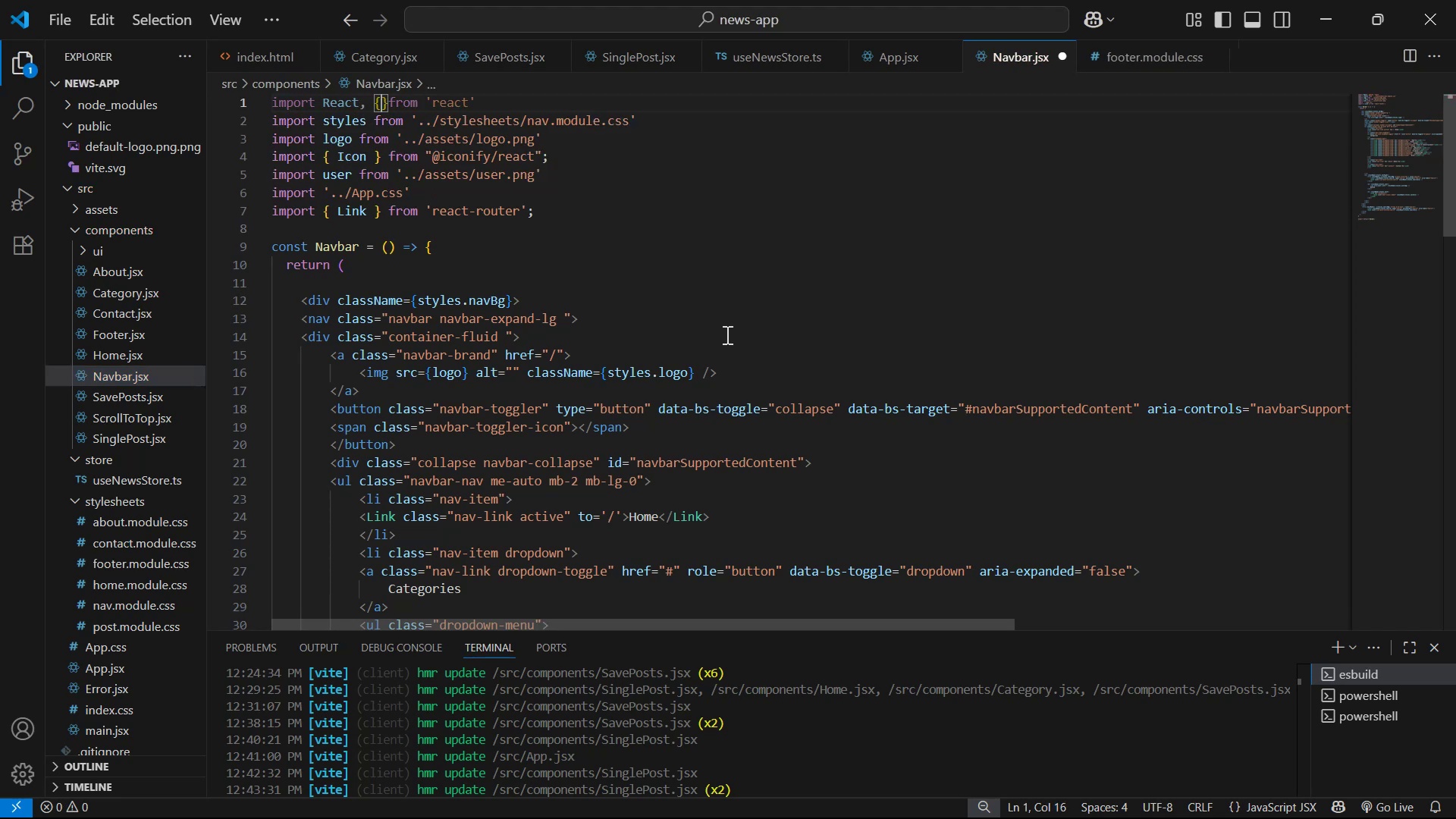 
type(useS)
 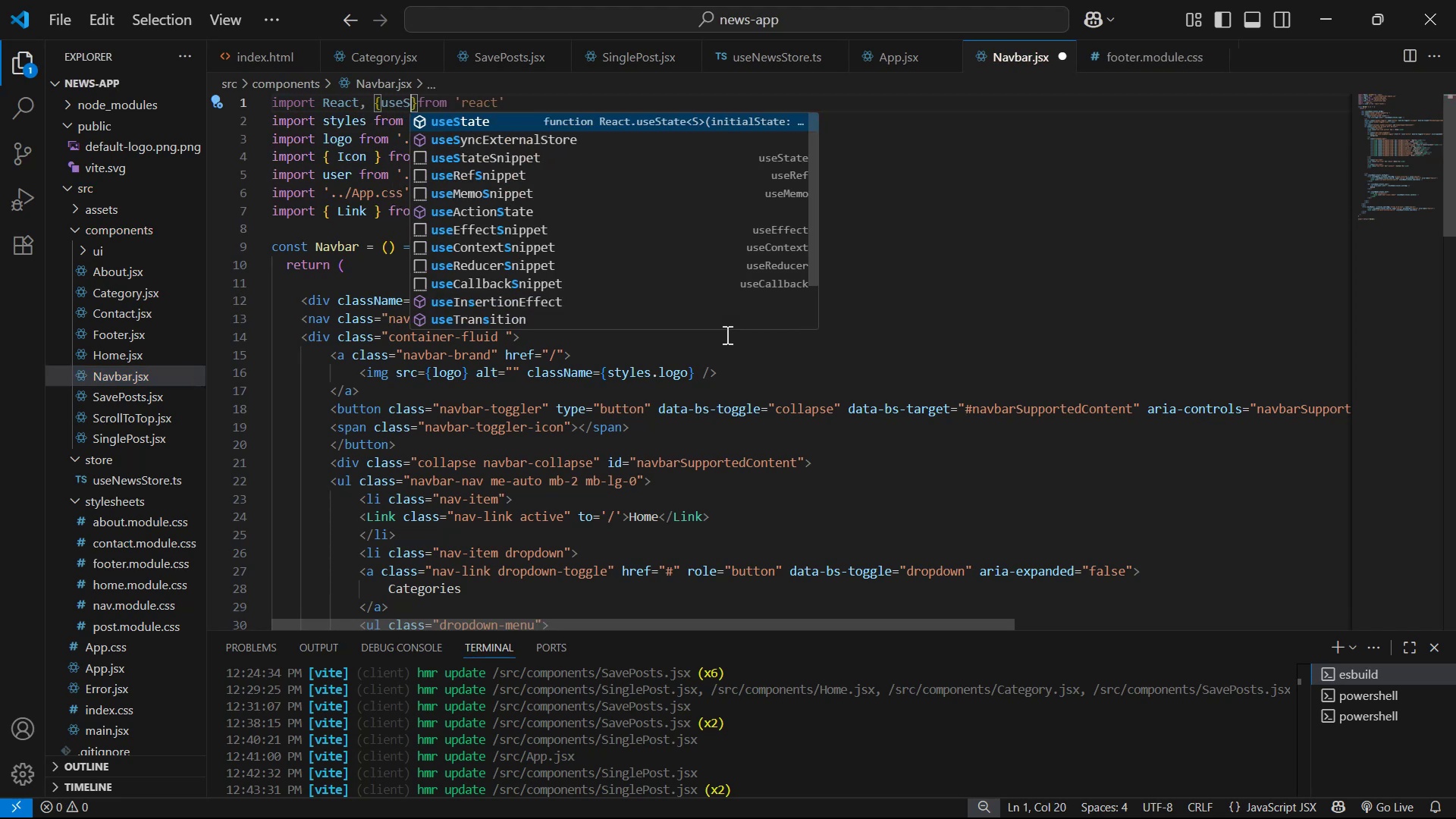 
key(Enter)
 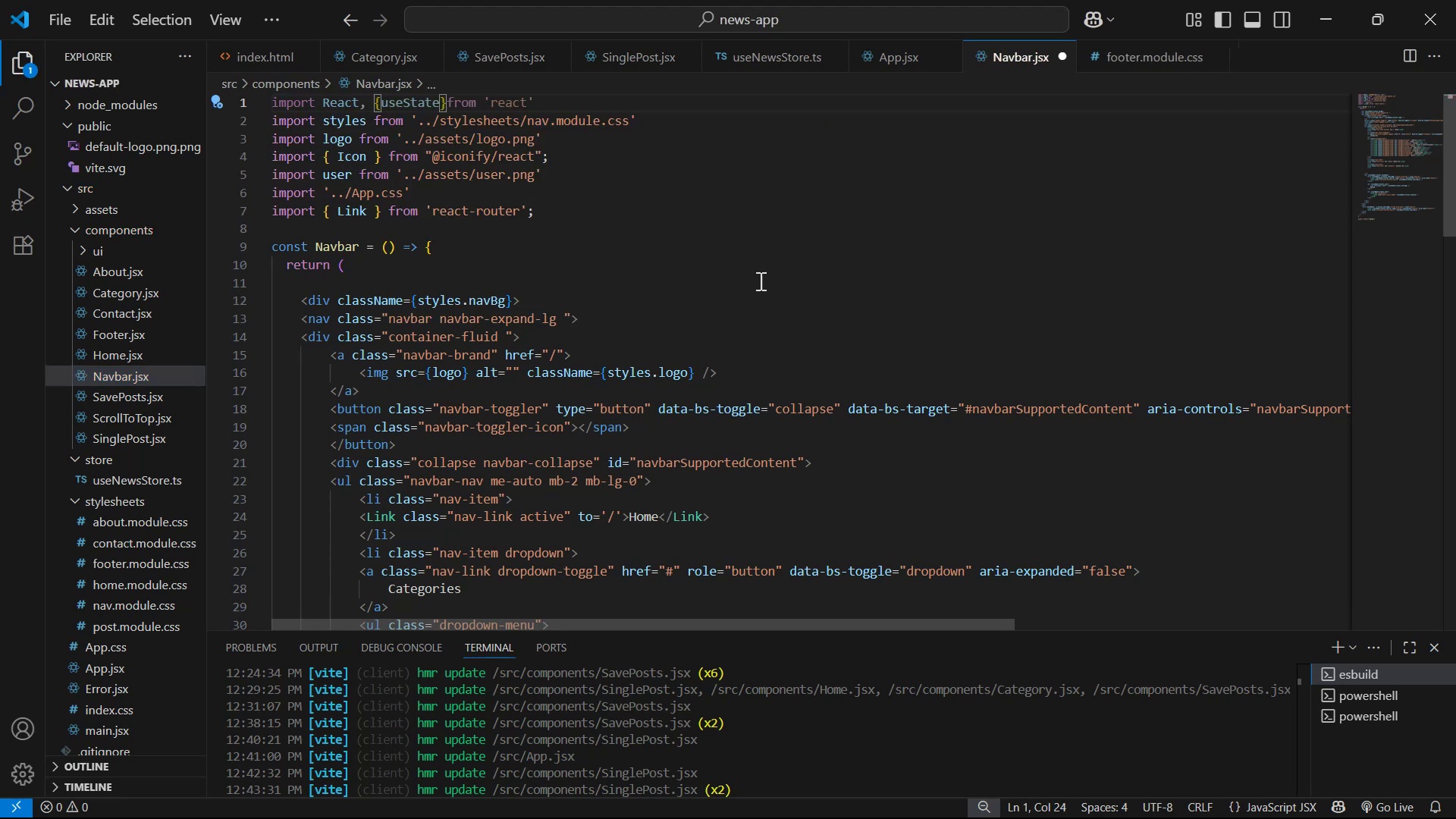 
left_click([669, 255])
 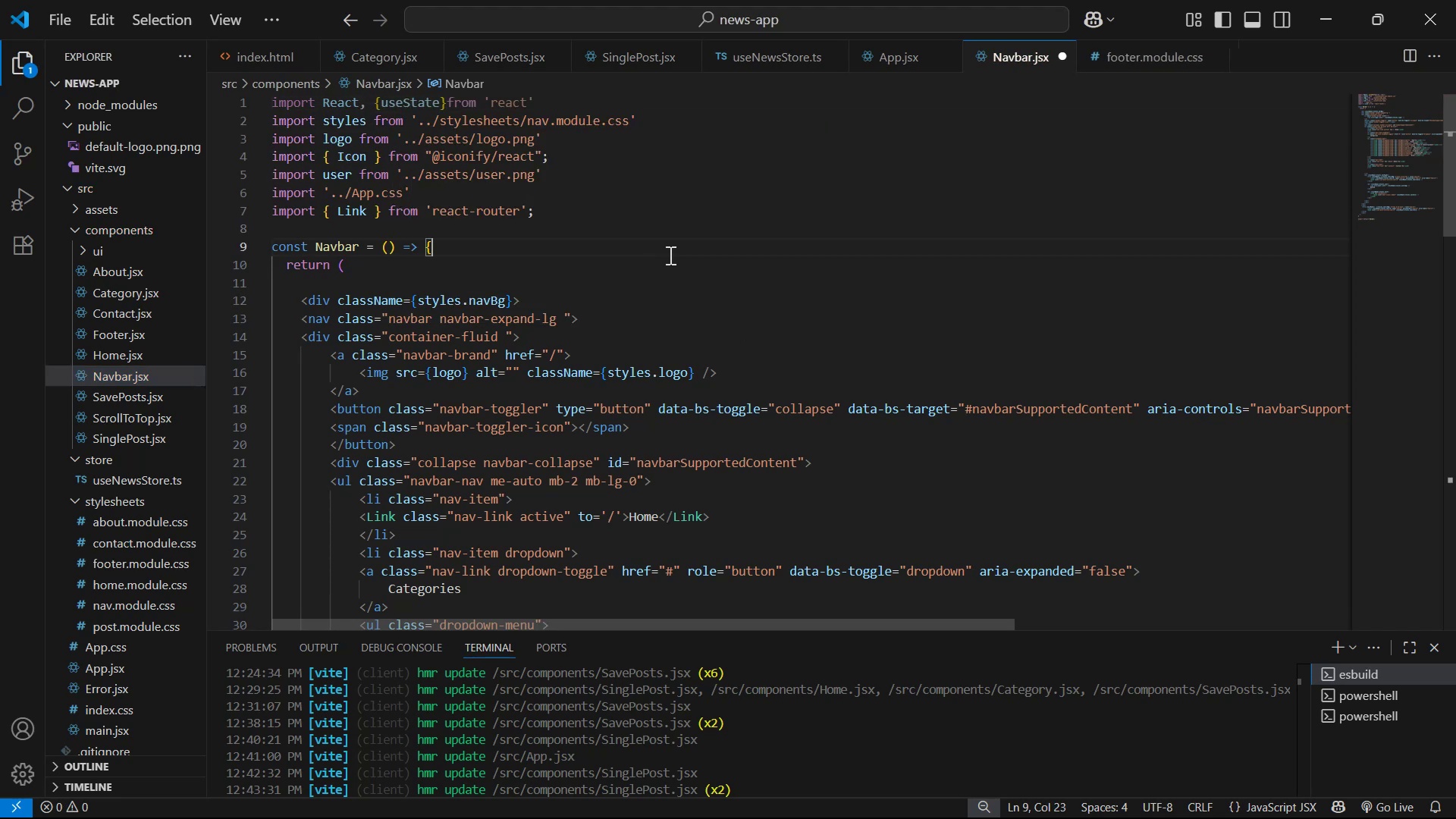 
key(Enter)
 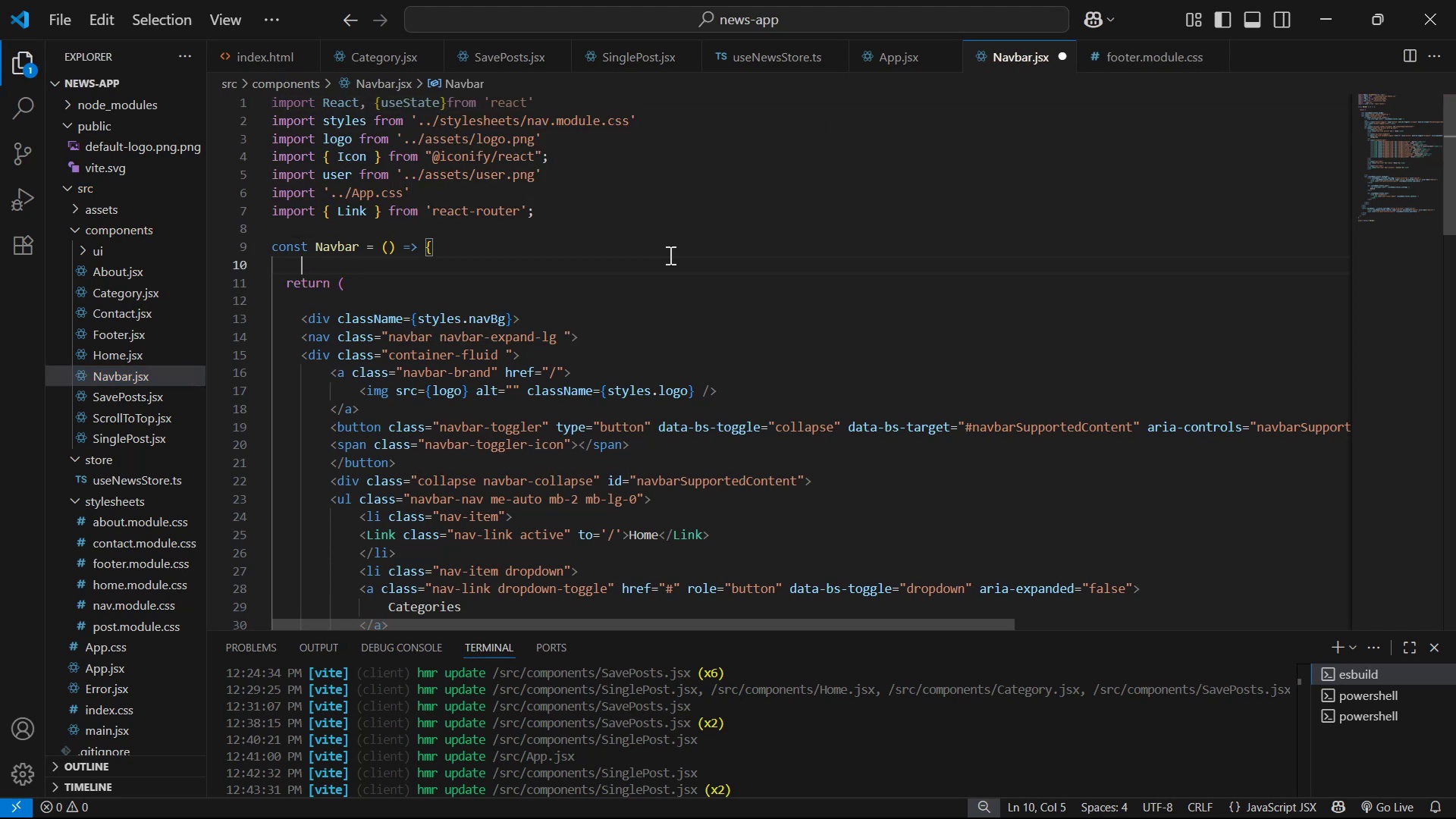 
key(Enter)
 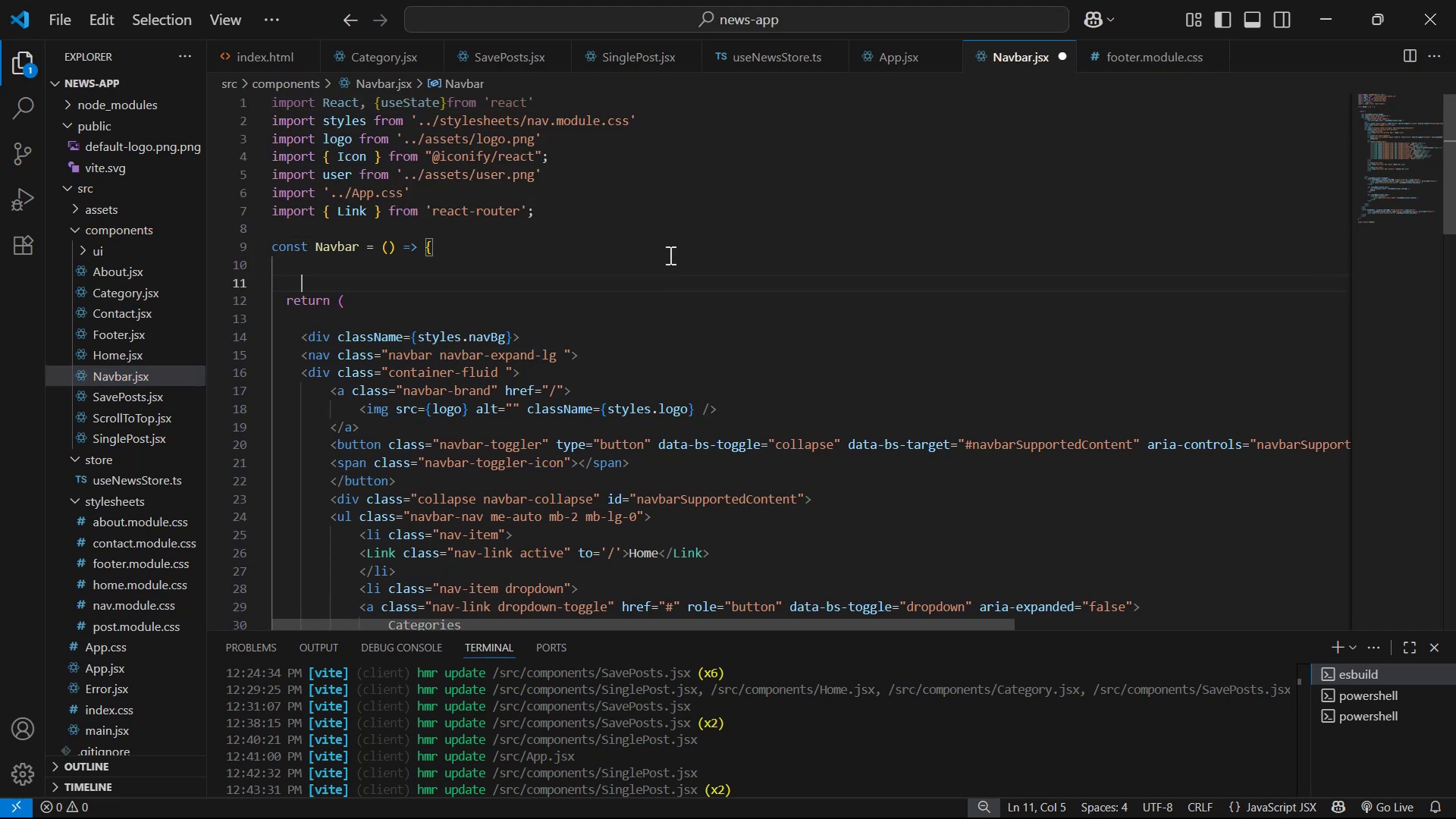 
type(cpnat )
key(Backspace)
key(Backspace)
key(Backspace)
key(Backspace)
key(Backspace)
type(ons)
 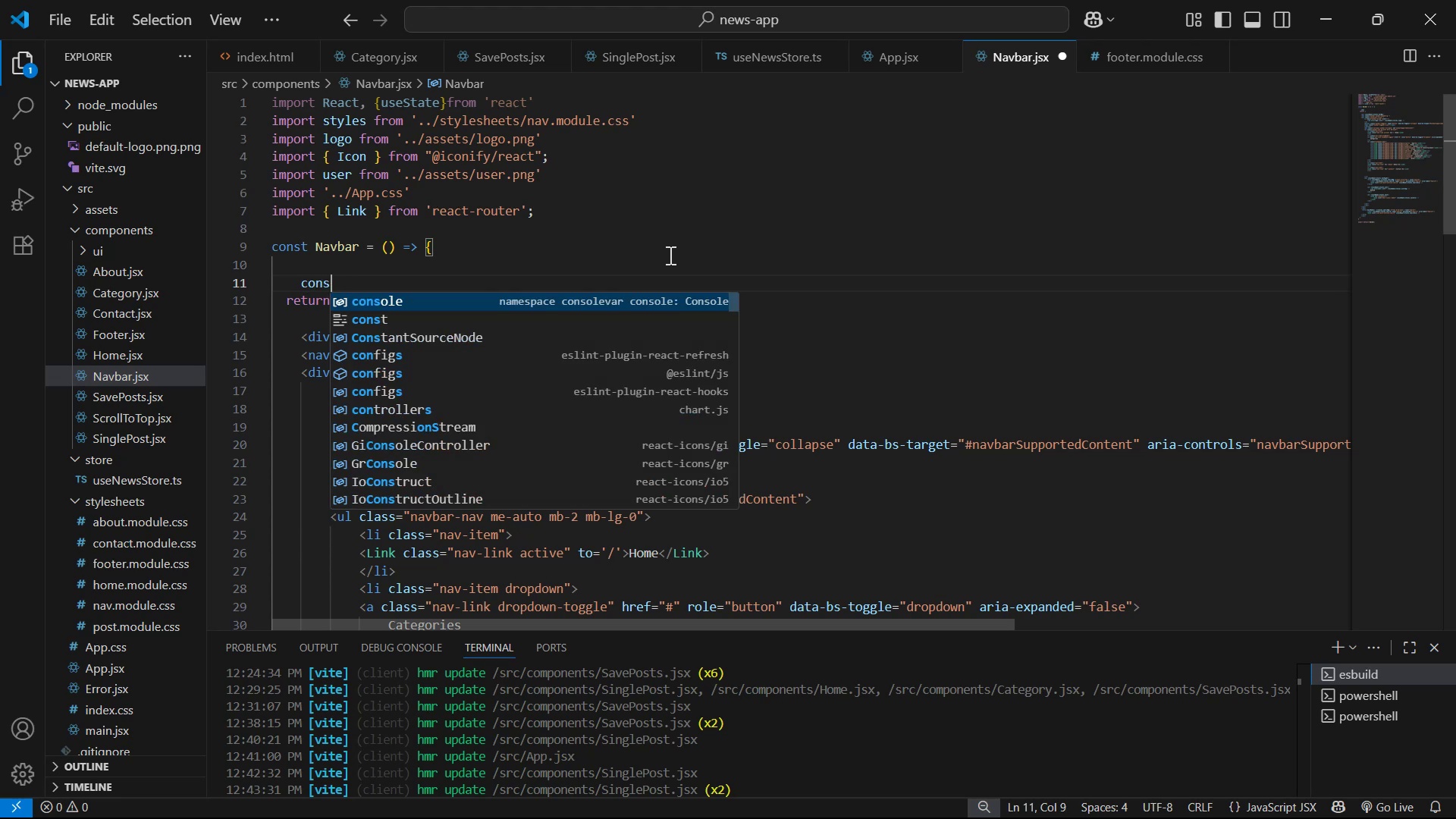 
key(Enter)
 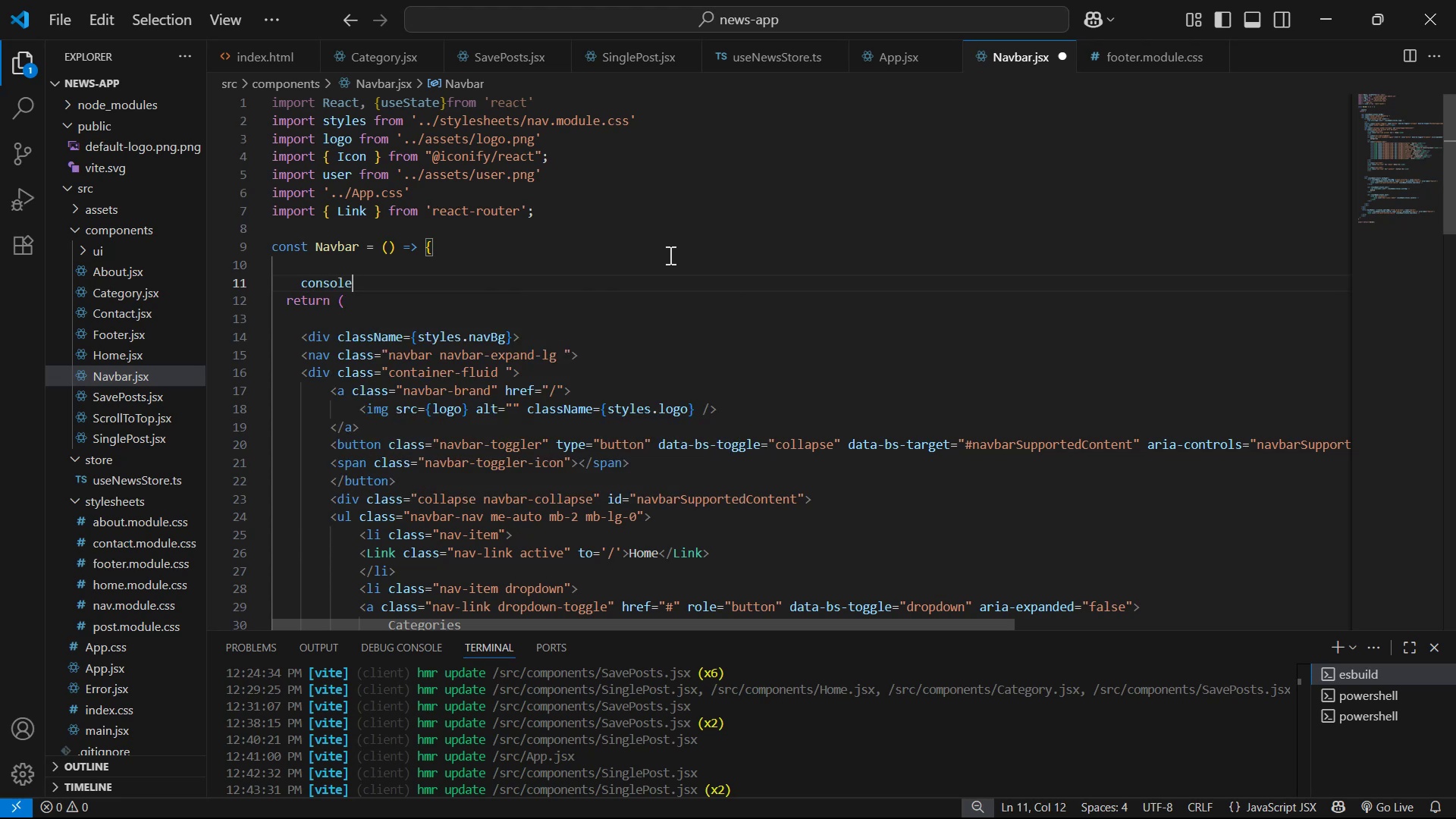 
key(Control+Z)
 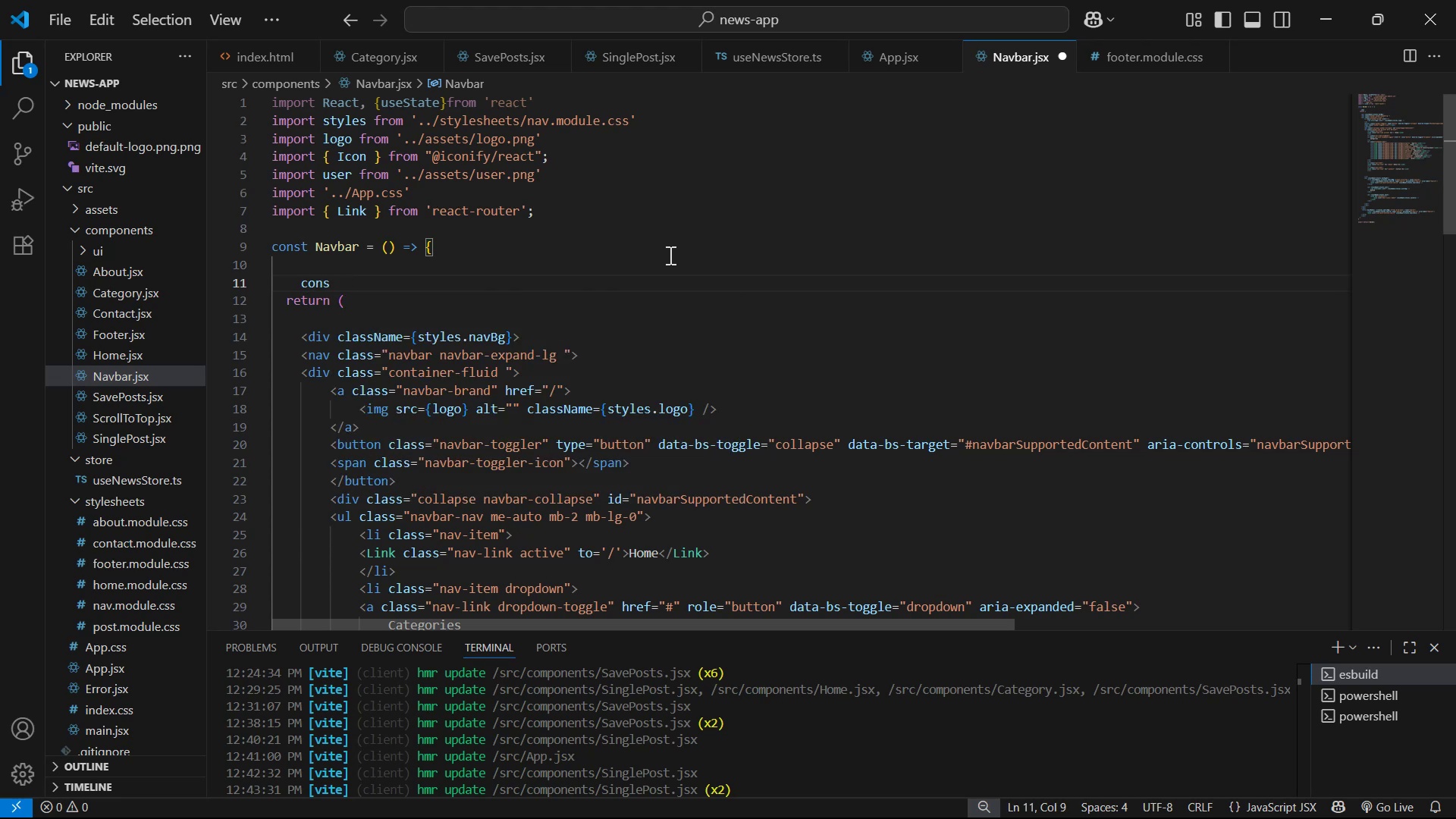 
key(T)
 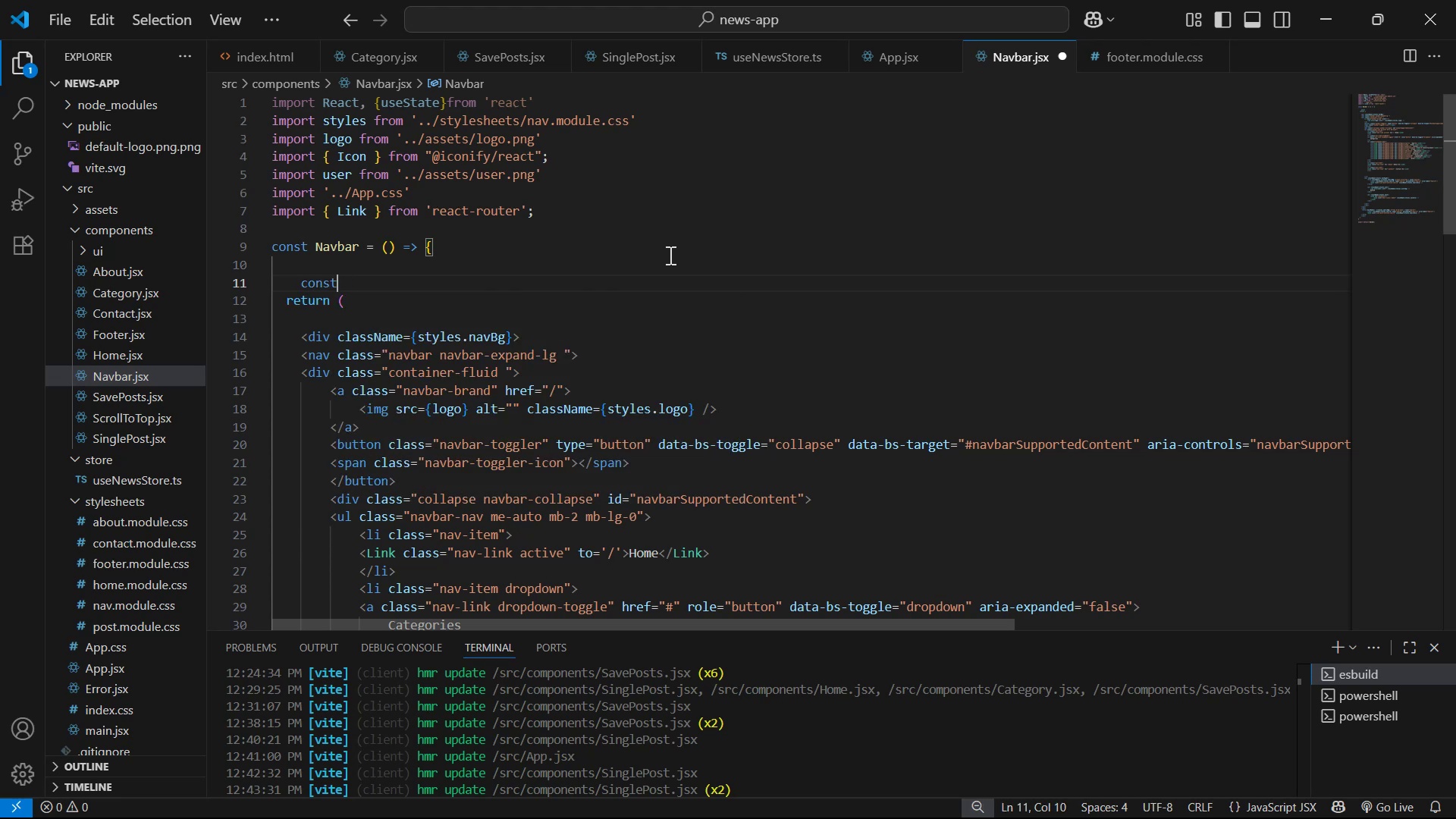 
key(Space)
 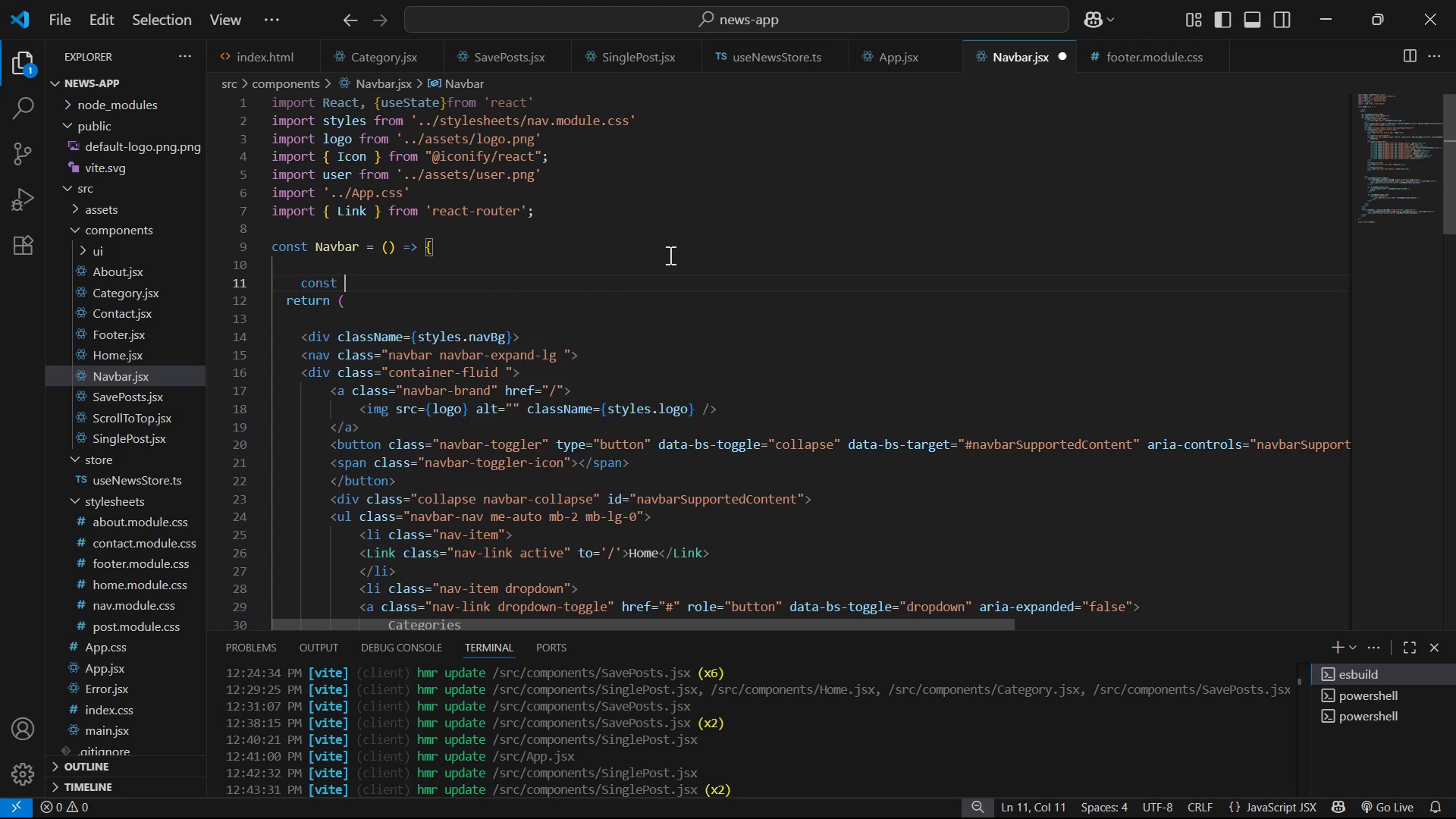 
hold_key(key=ShiftLeft, duration=0.36)
 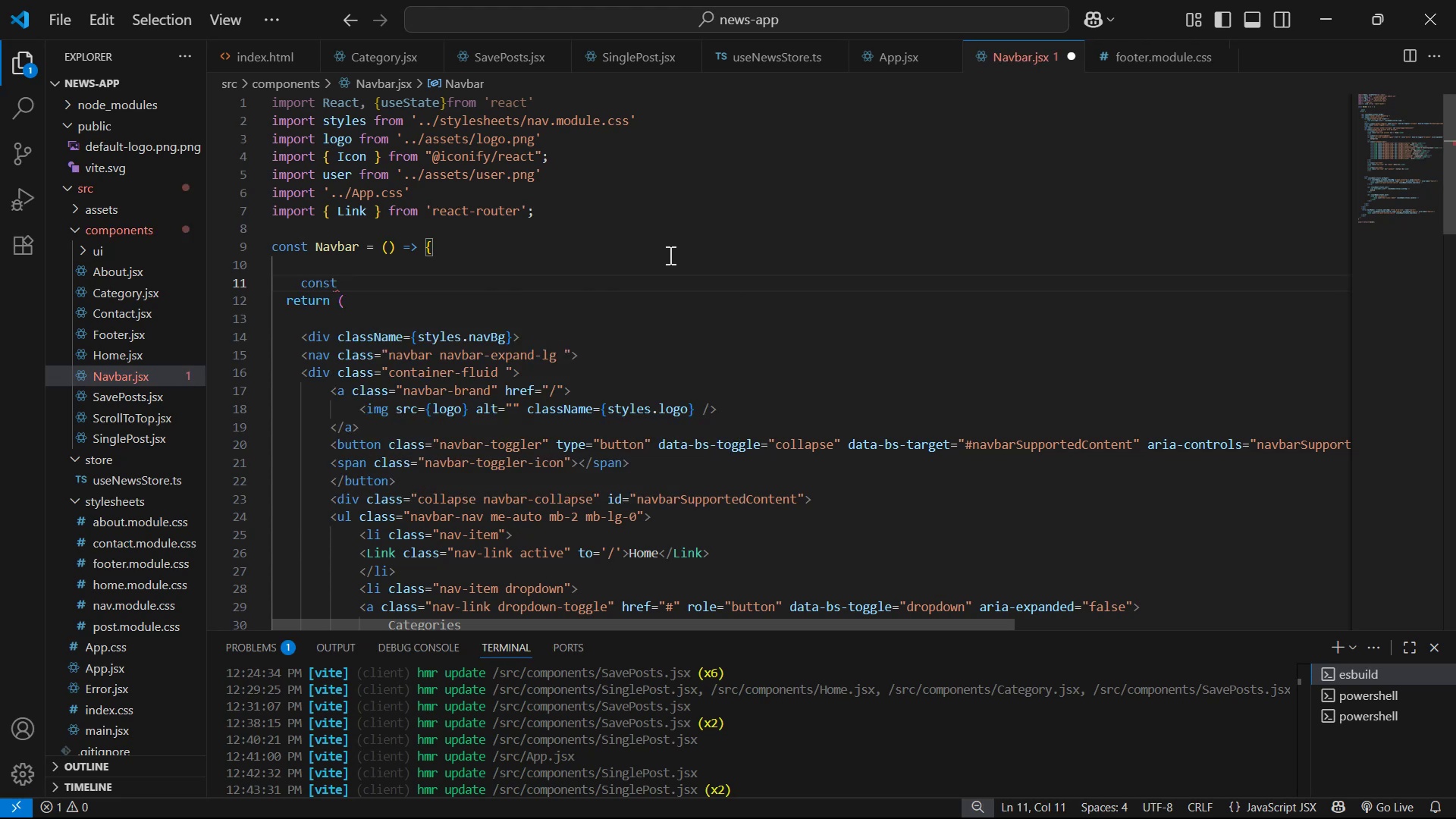 
key(BracketLeft)
 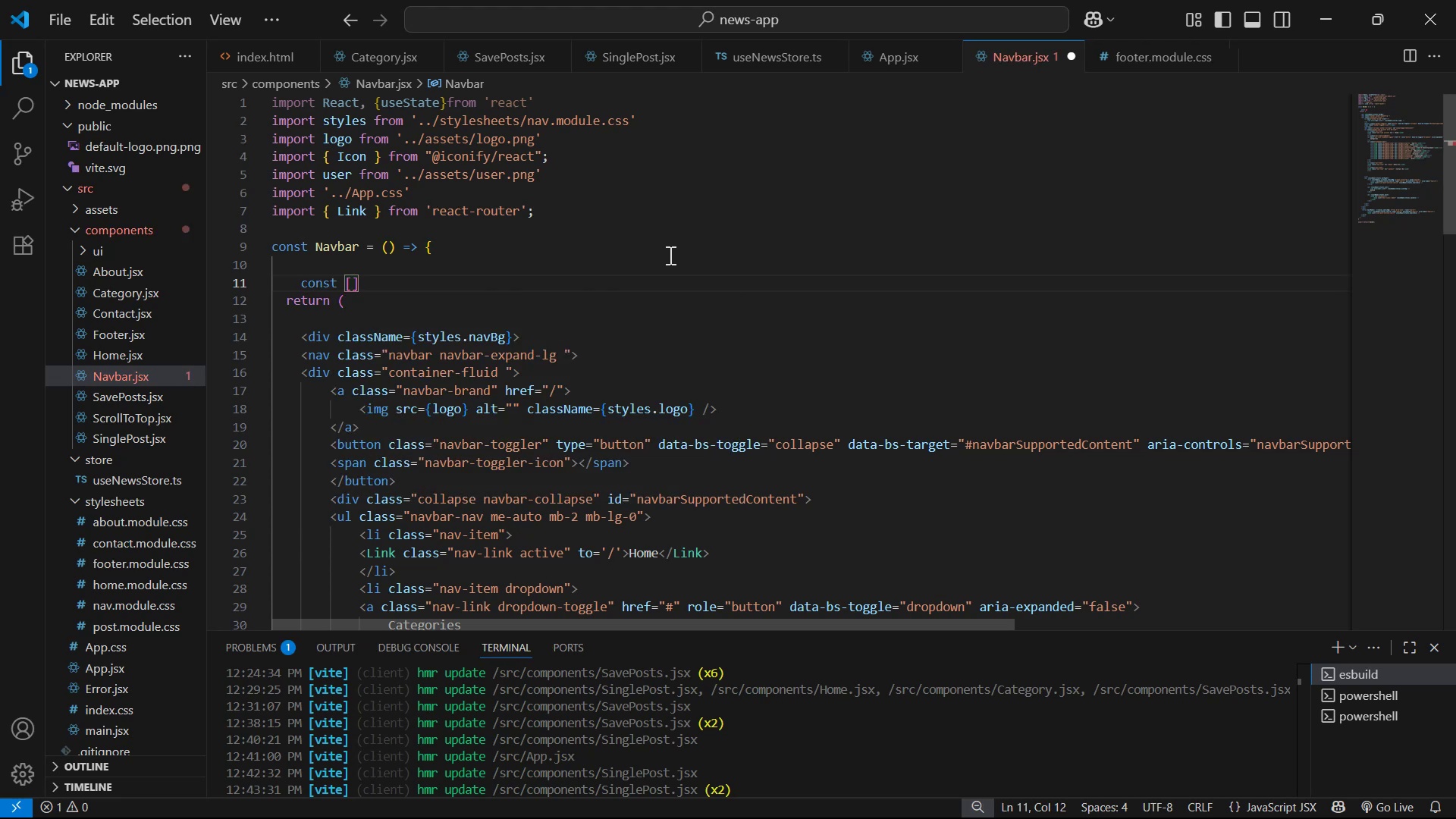 
type(token )
key(Backspace)
type(, setToken )
key(Backspace)
 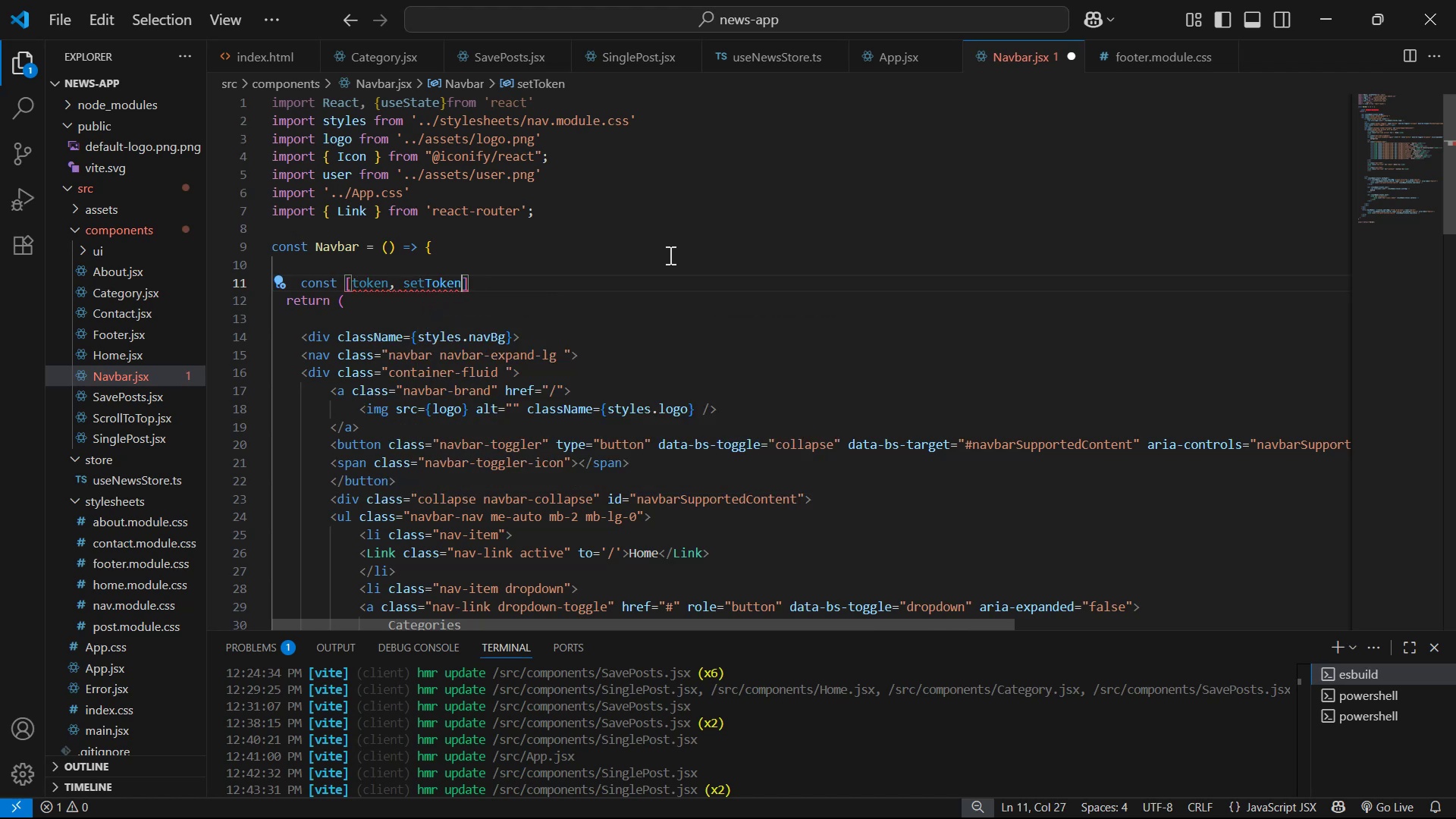 
key(ArrowRight)
 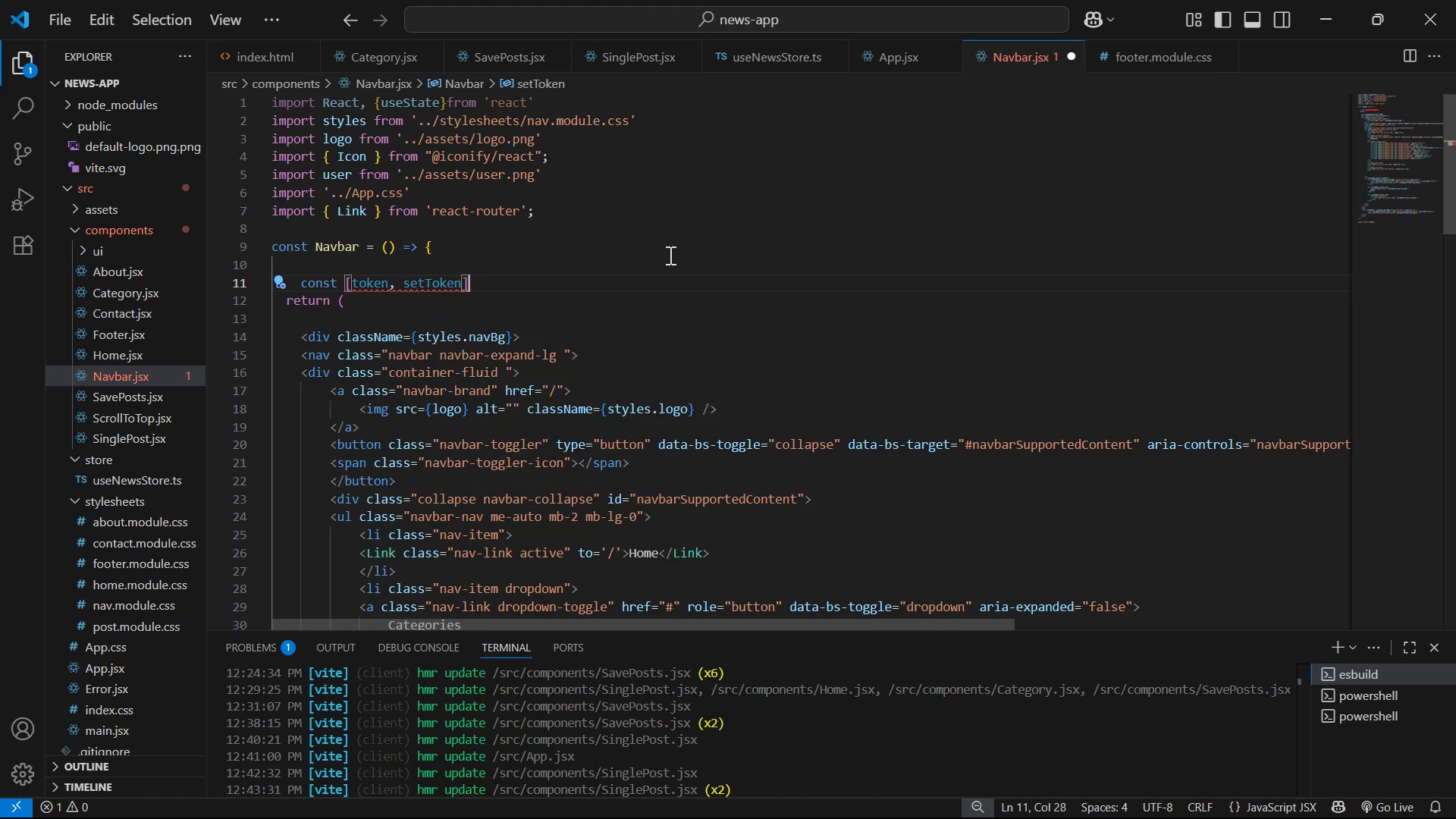 
type( = us)
 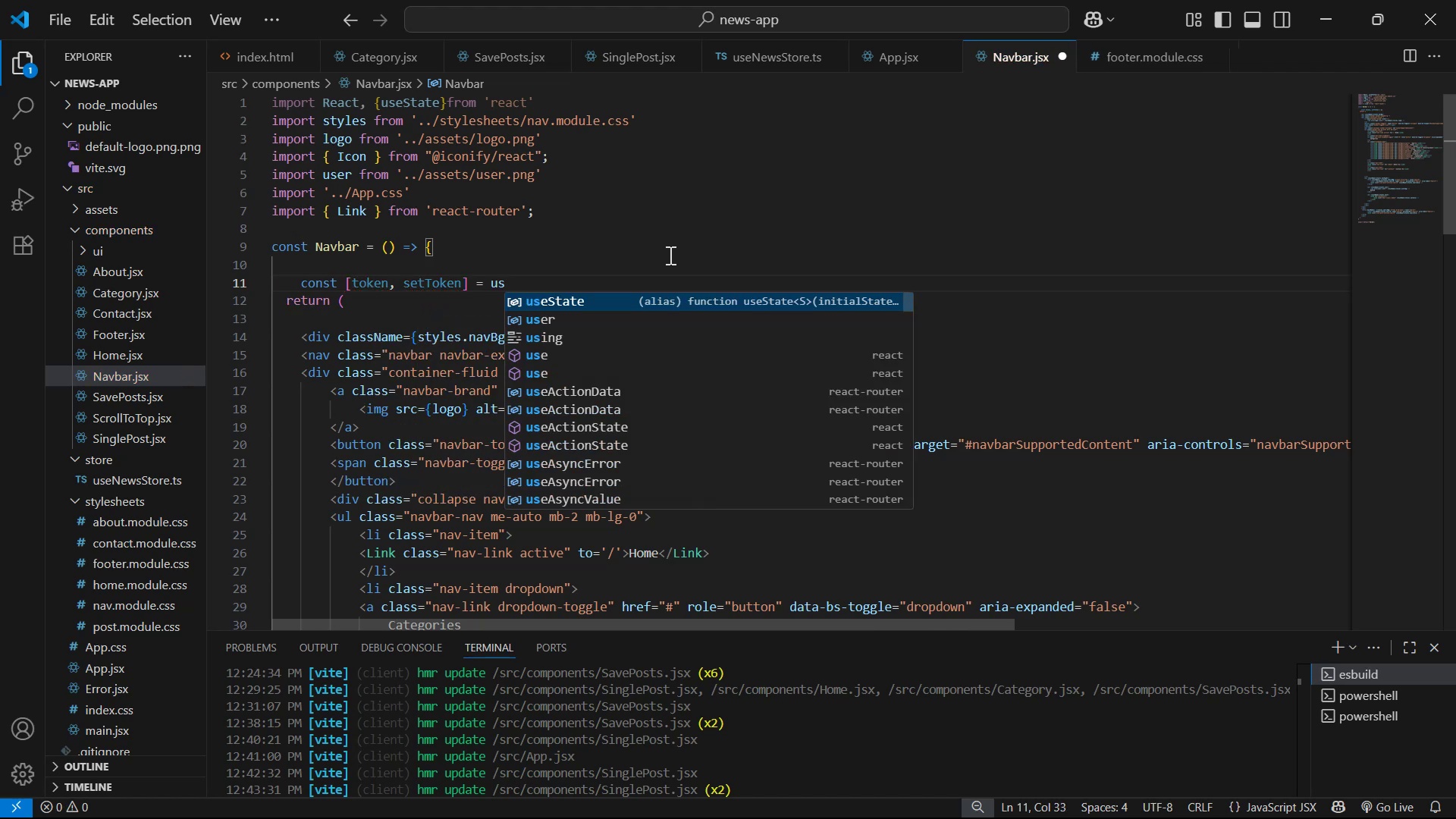 
key(Enter)
 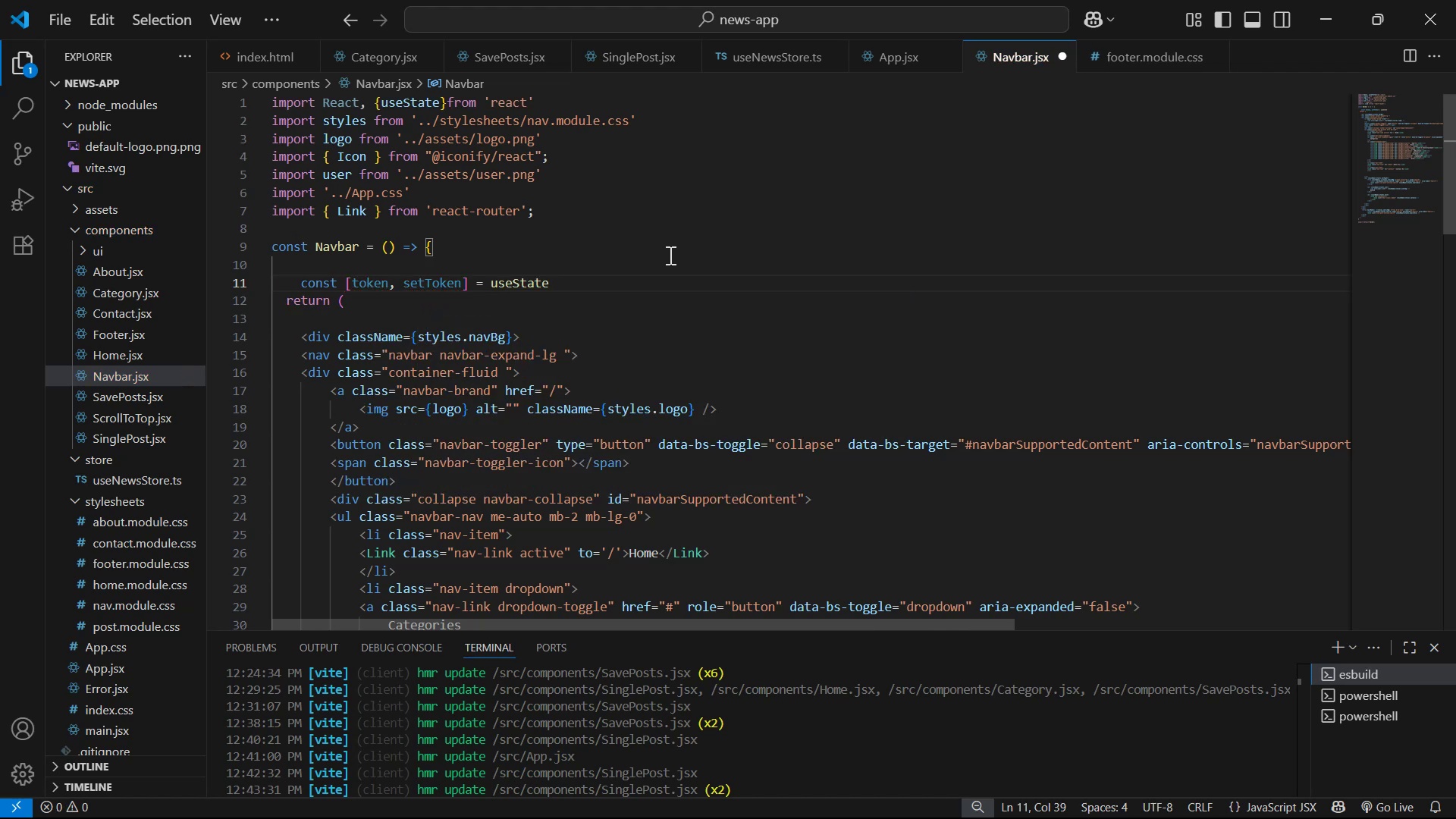 
type((fal)
 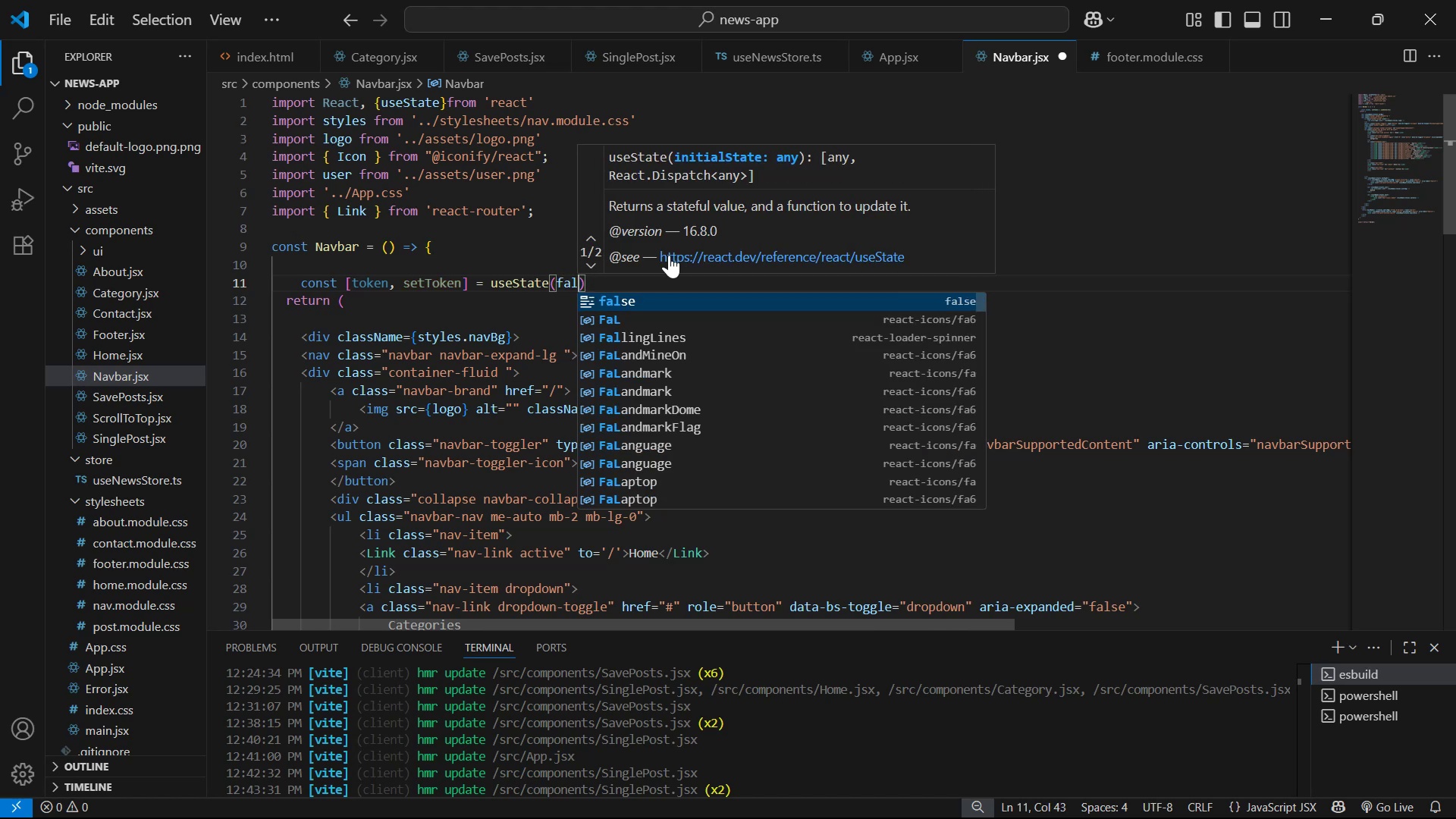 
key(Enter)
 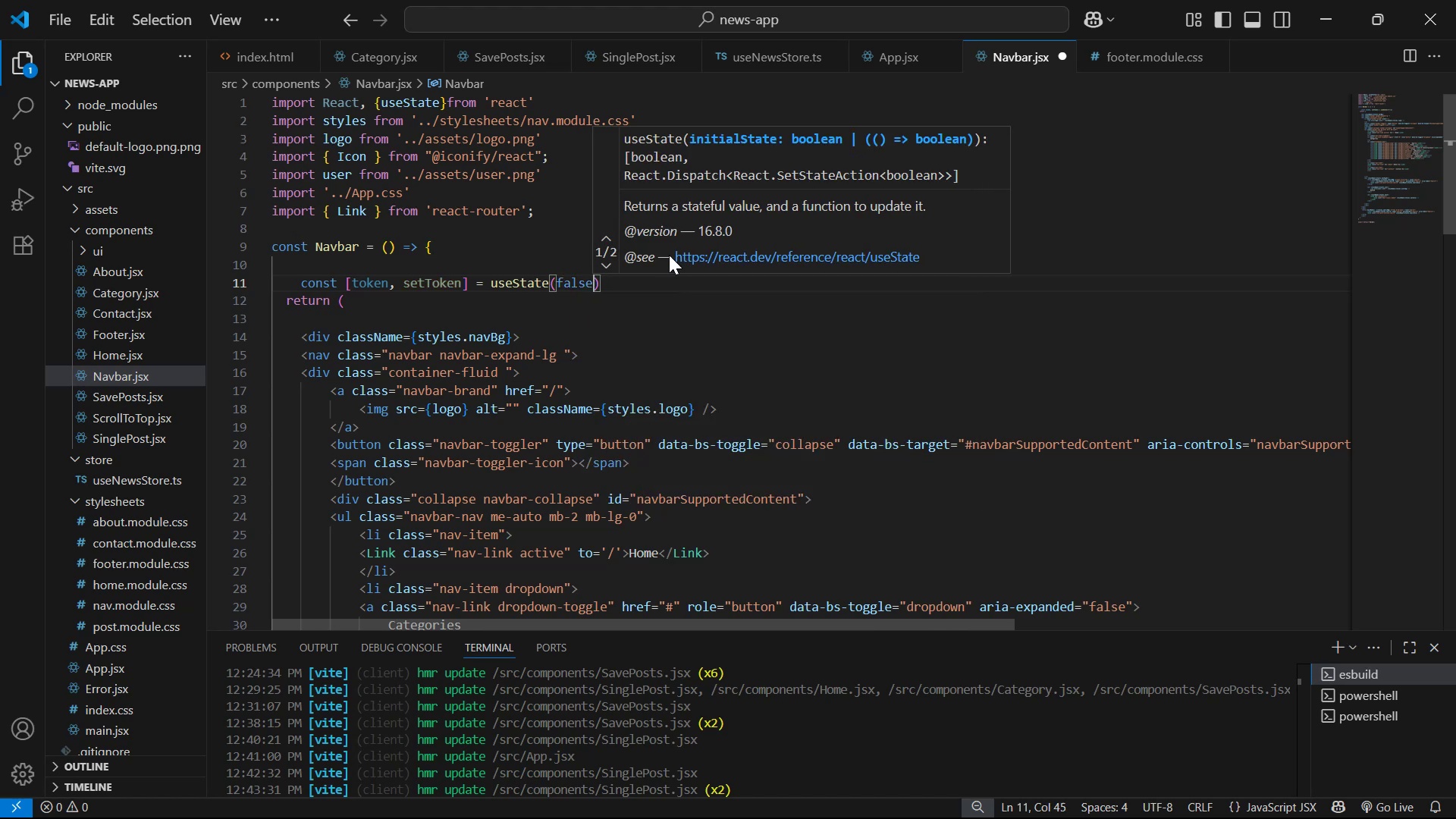 
key(Control+S)
 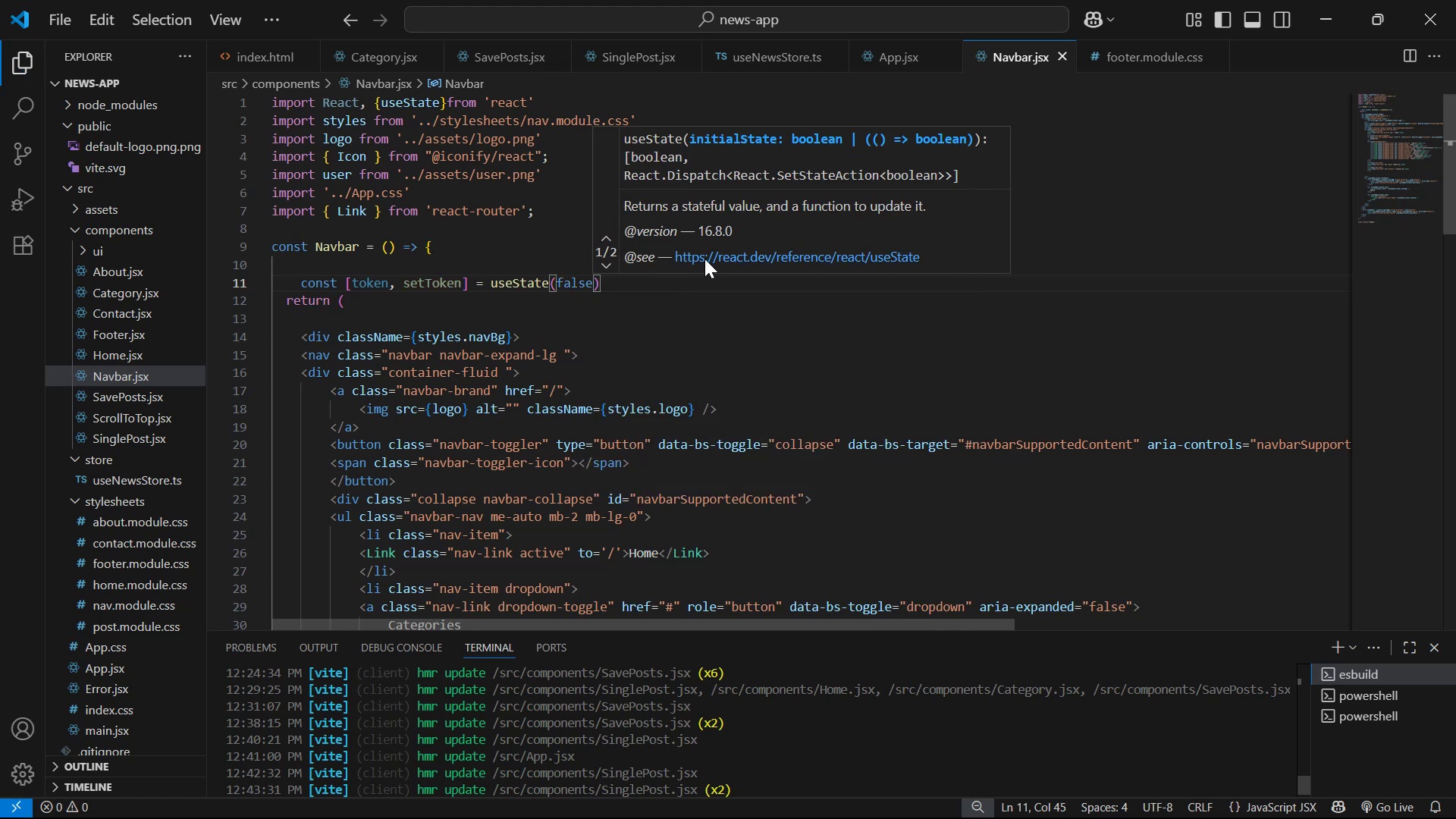 
scroll: coordinate [1104, 293], scroll_direction: down, amount: 16.0
 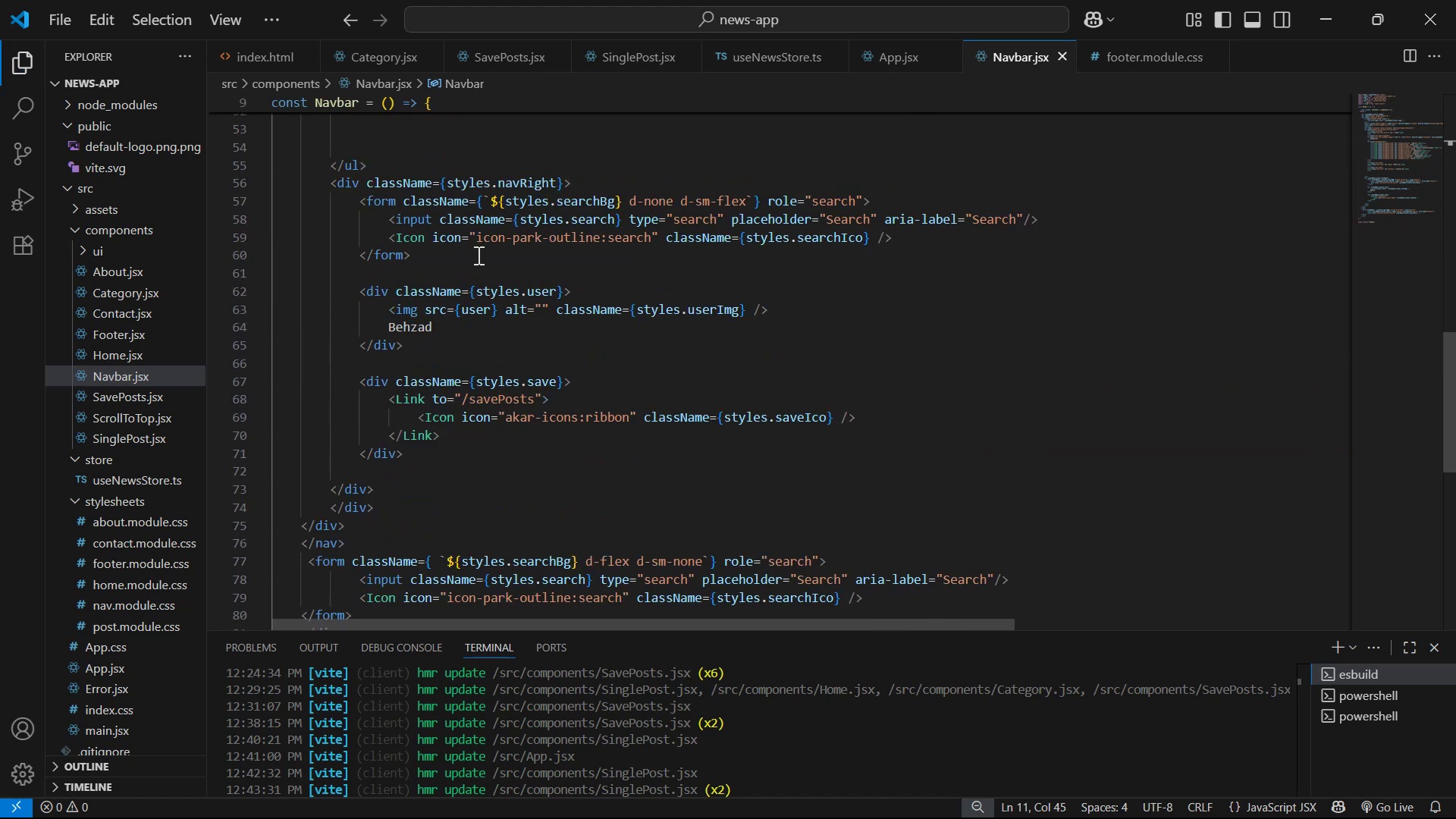 
left_click([474, 256])
 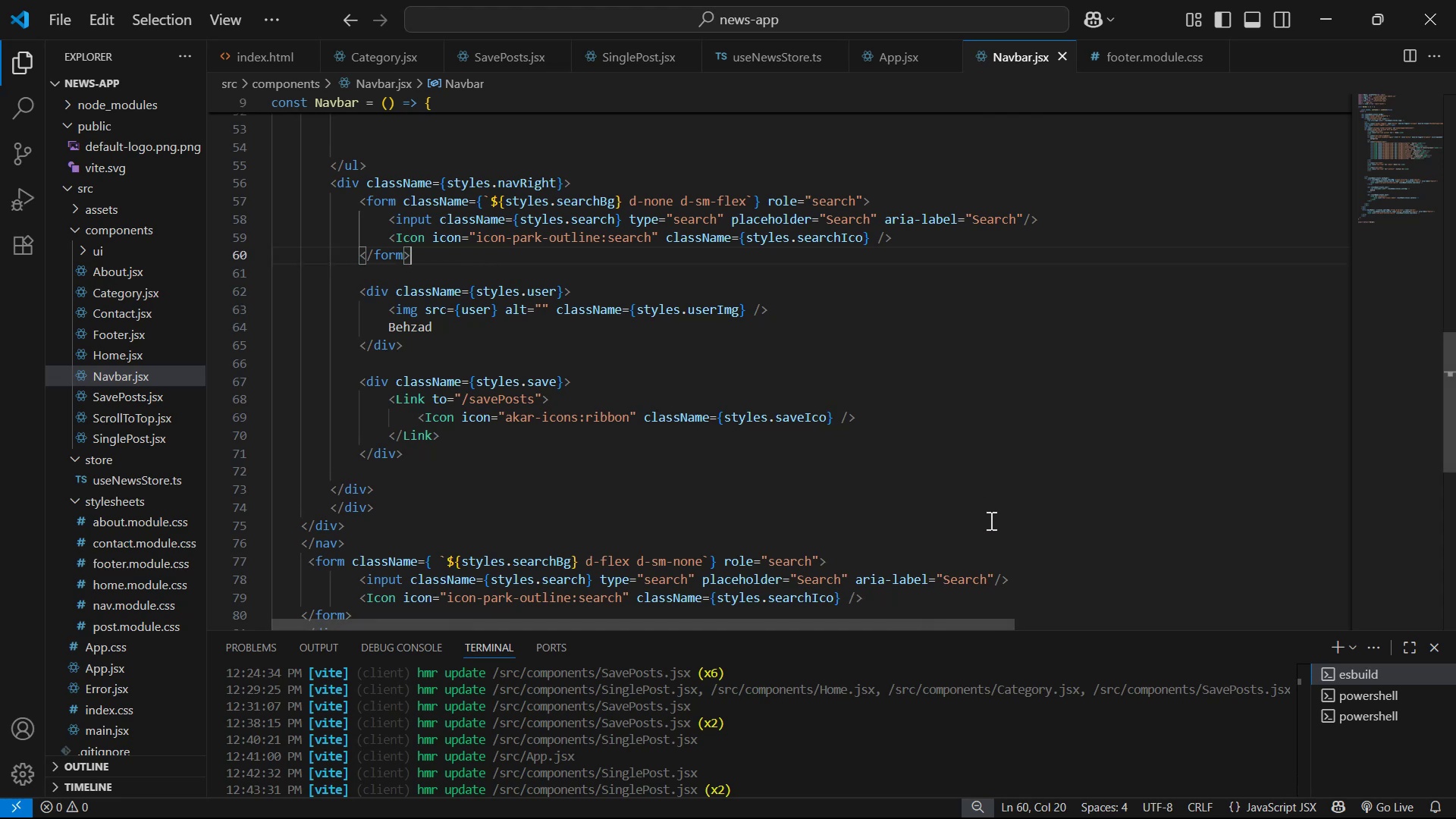 
wait(6.85)
 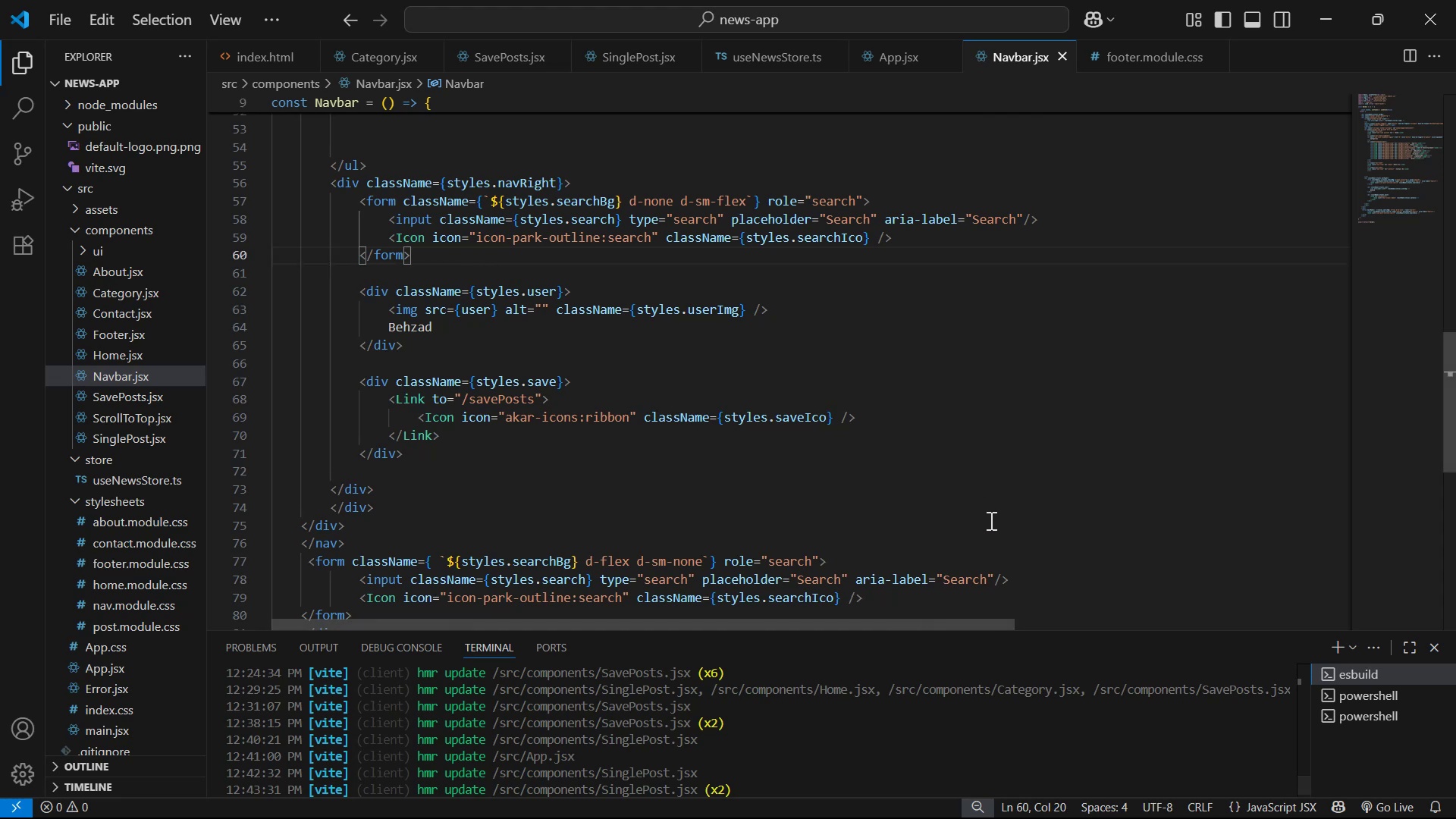 
key(Enter)
 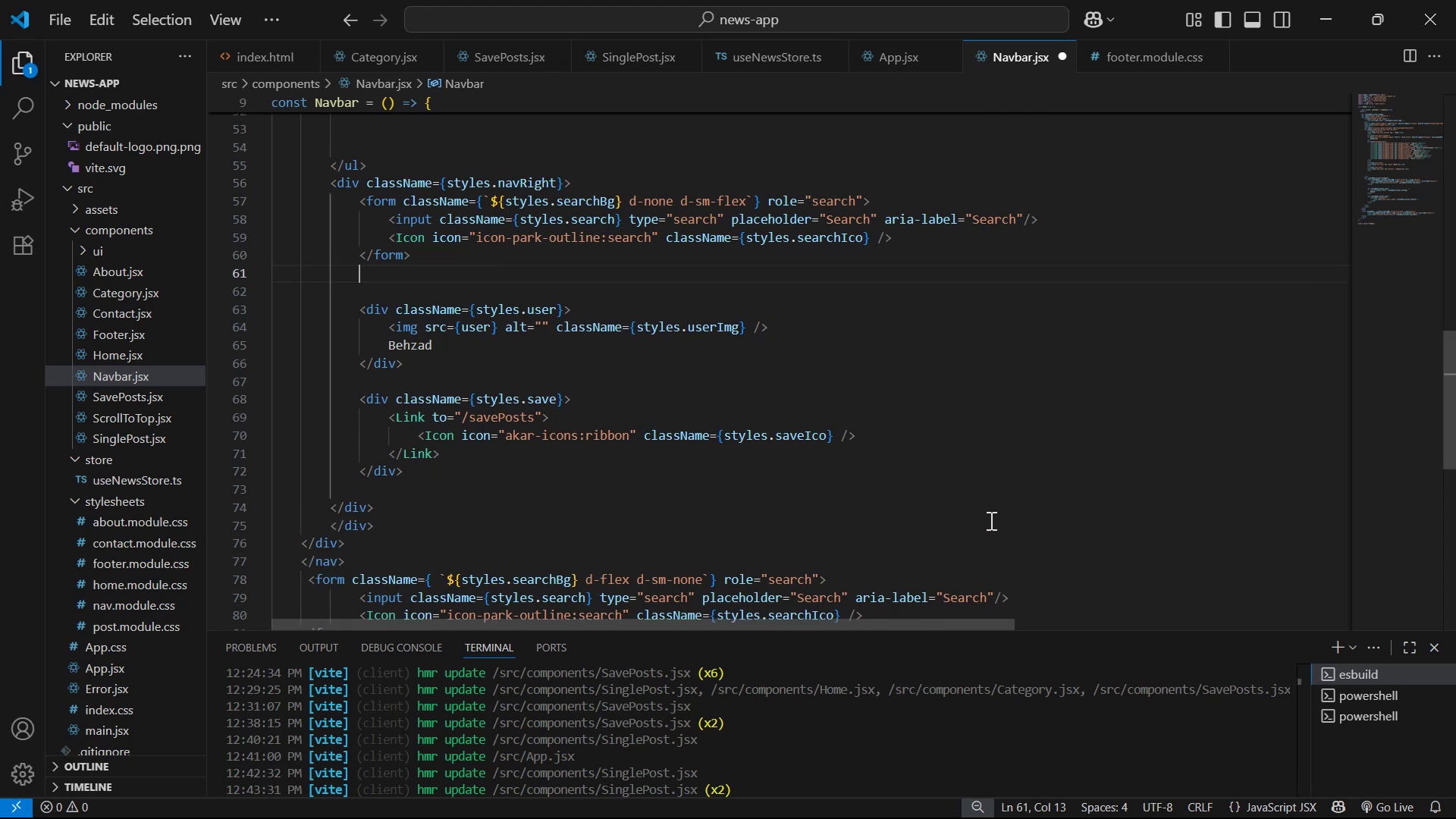 
key(Enter)
 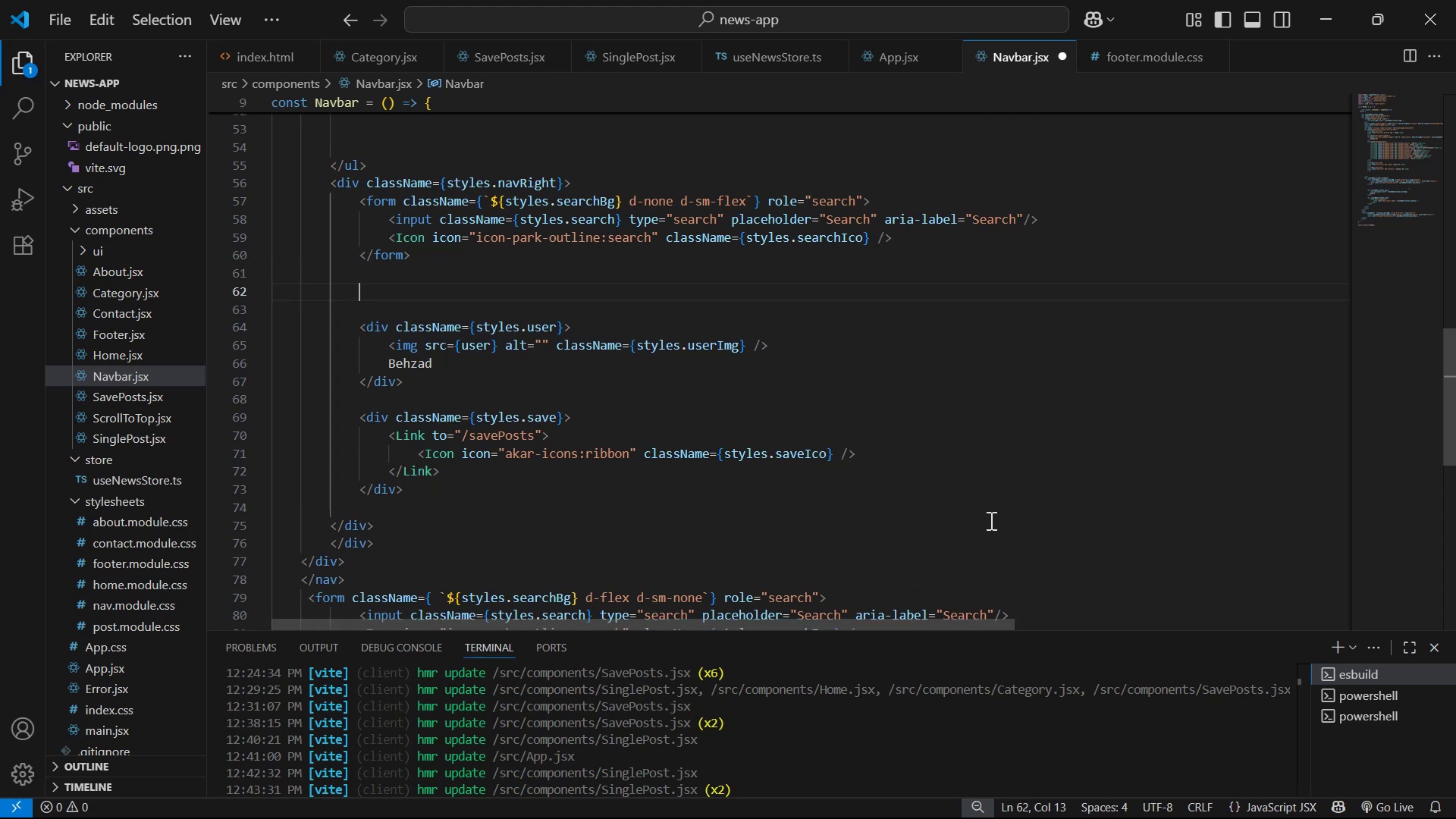 
key(Enter)
 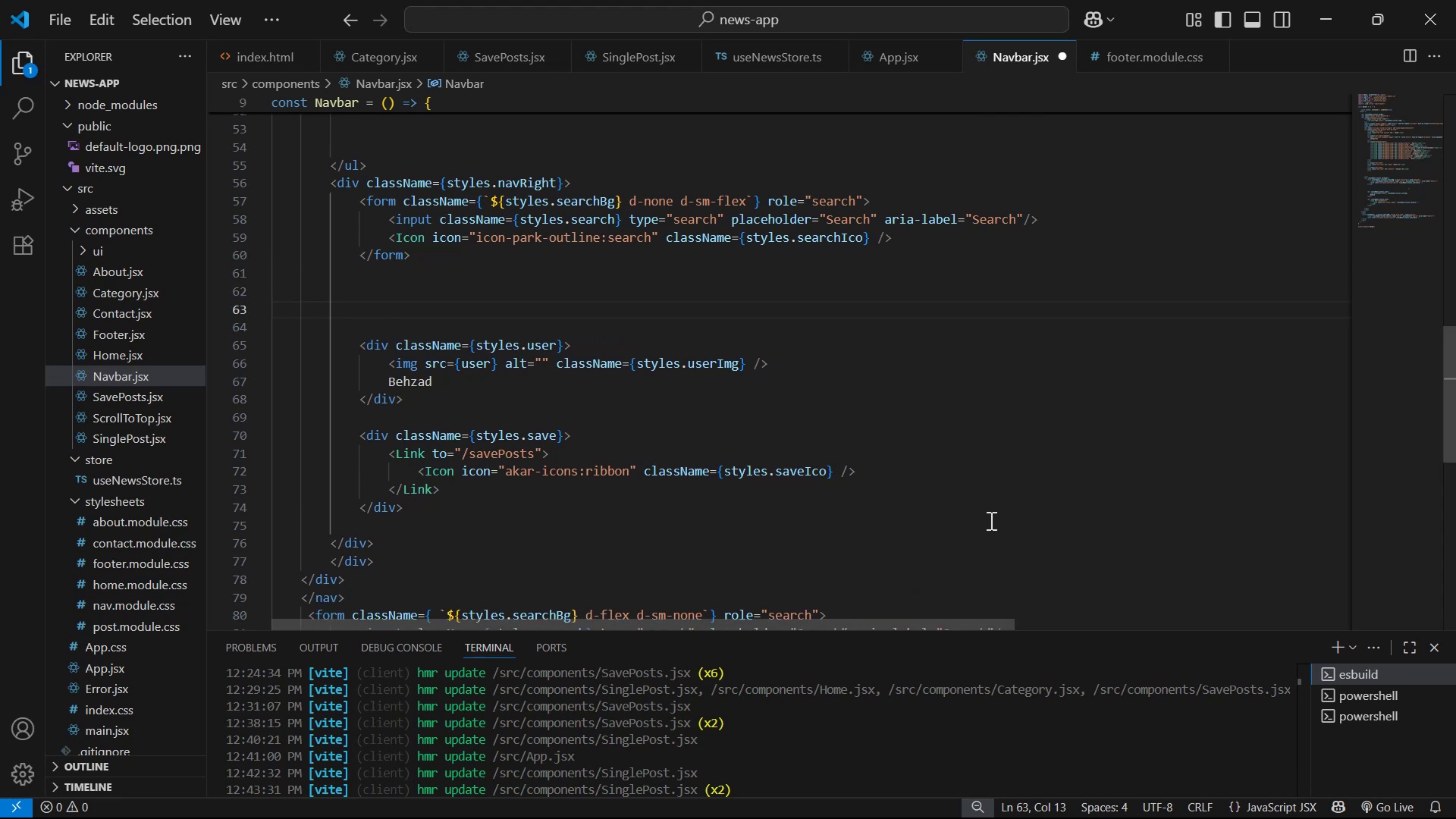 
key(ArrowDown)
 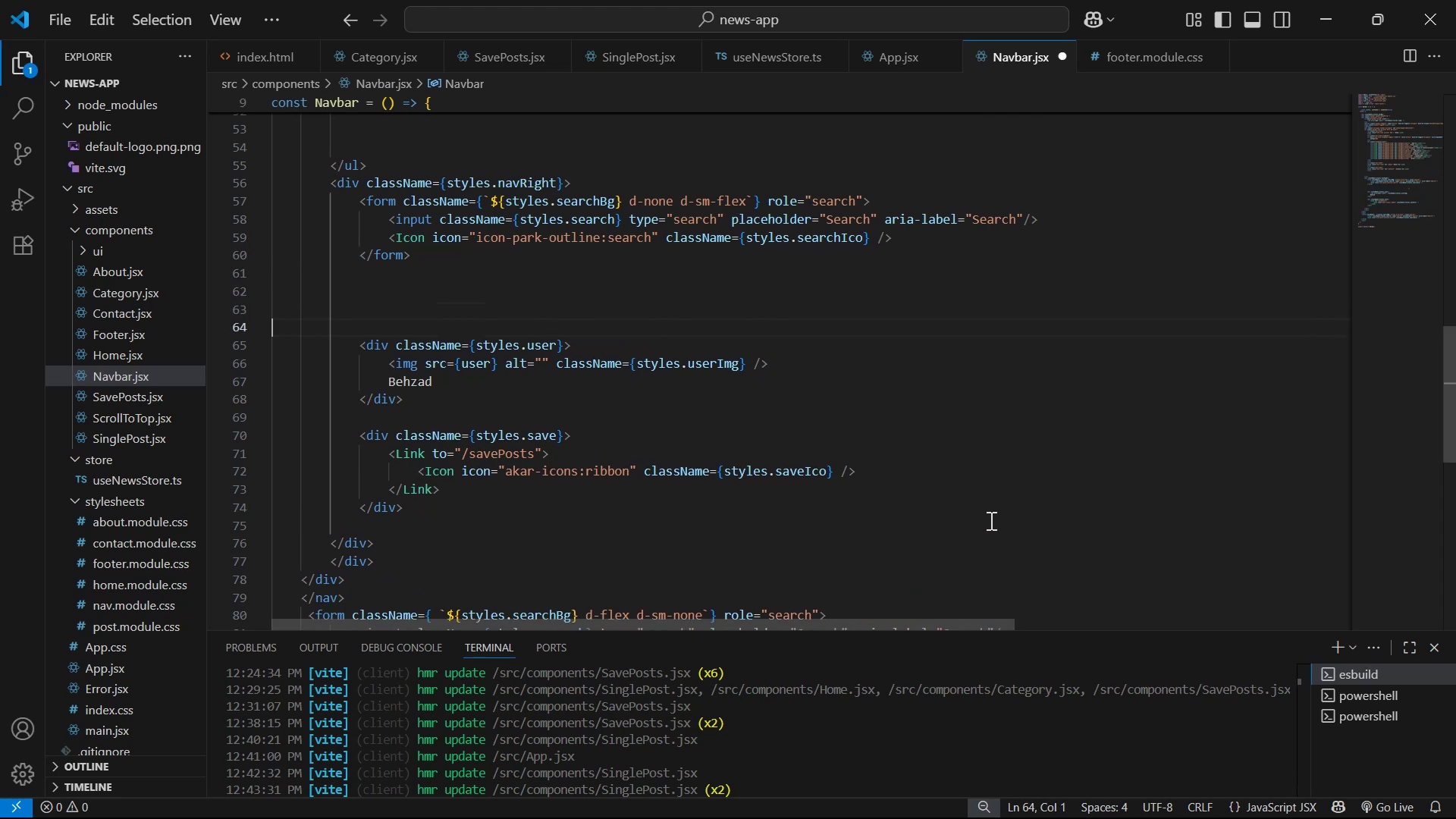 
key(Backspace)
 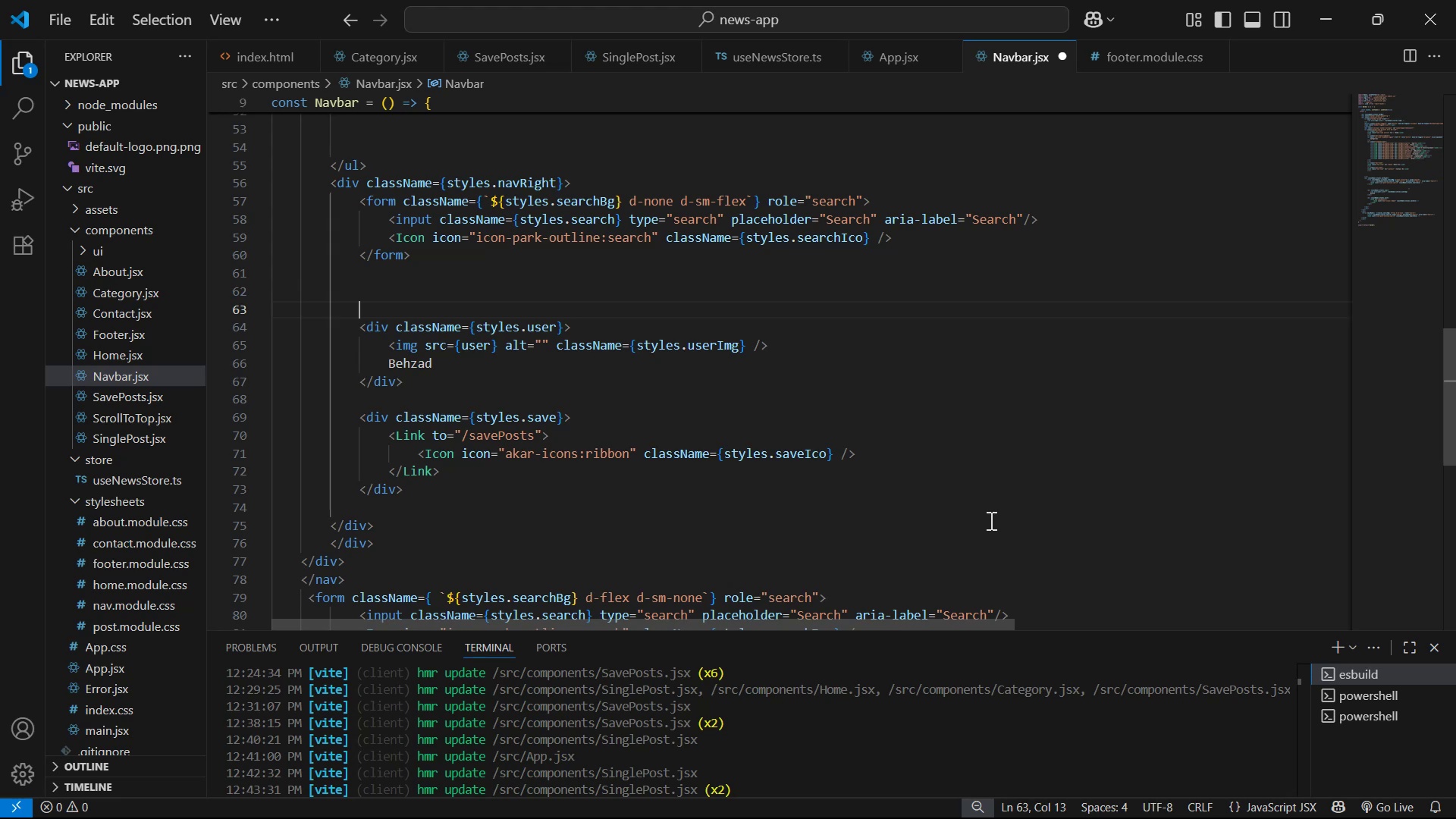 
type(div)
key(Backspace)
key(Backspace)
key(Backspace)
type({)
 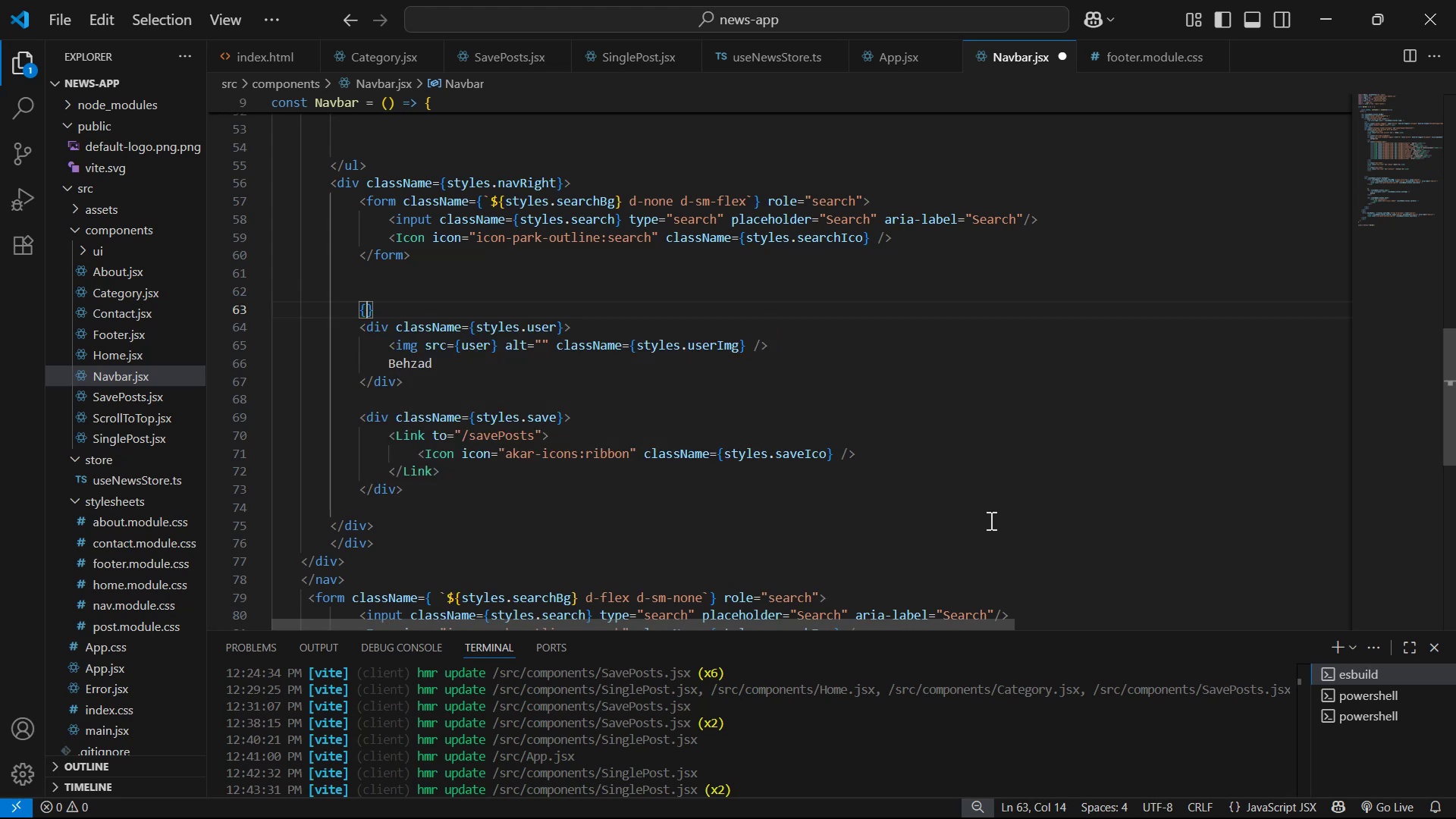 
type(toke)
 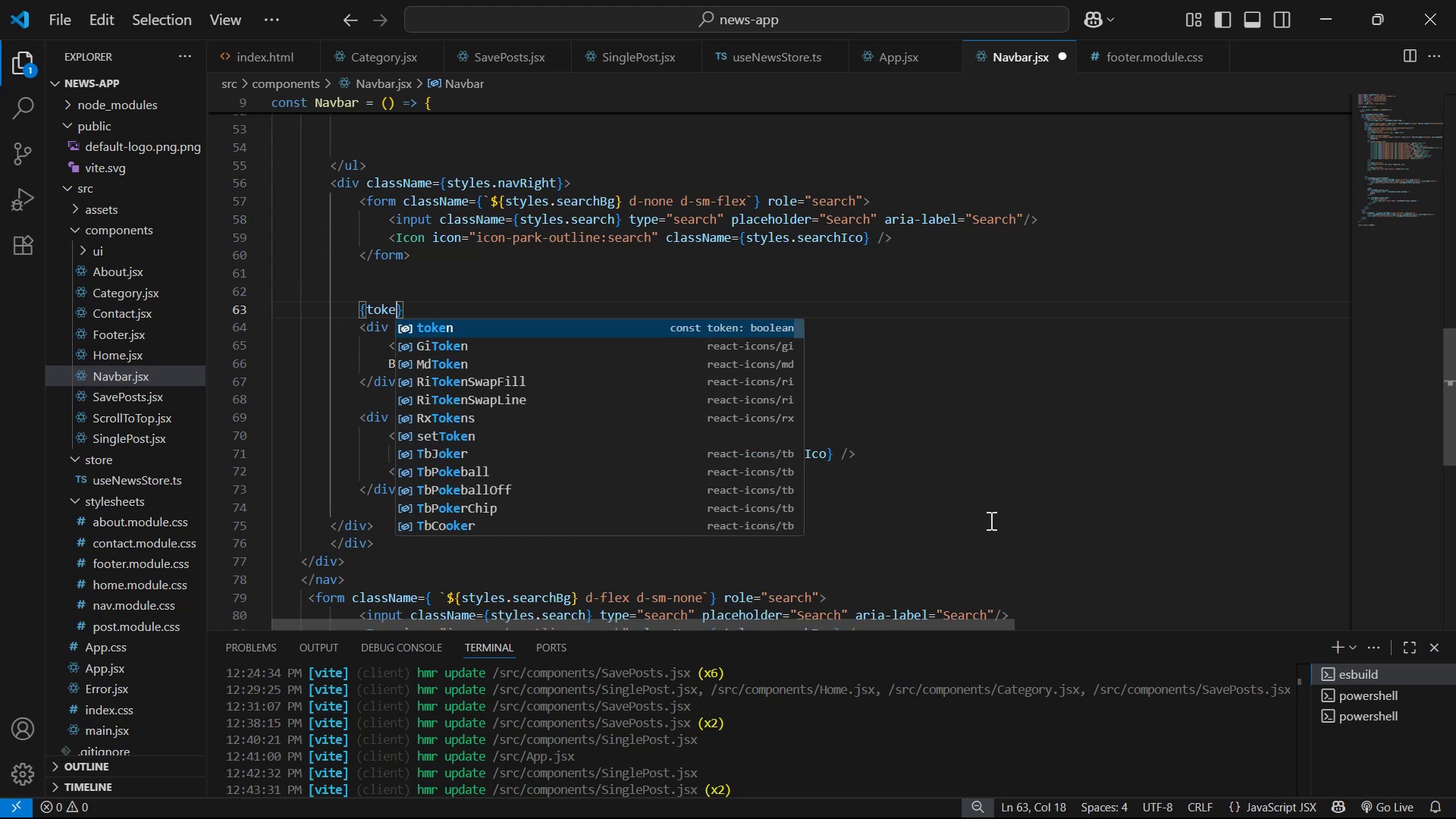 
key(Enter)
 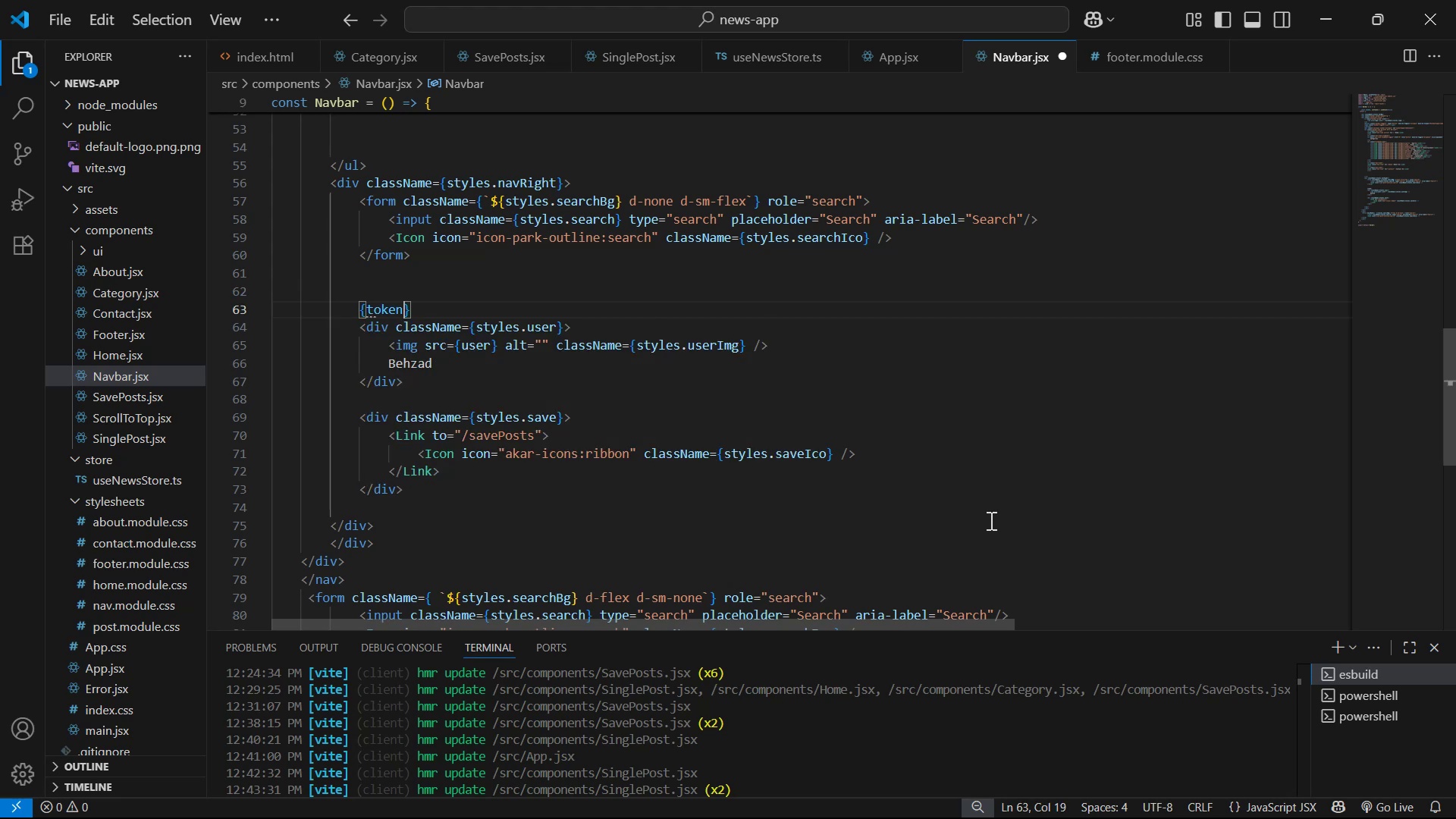 
key(Space)
 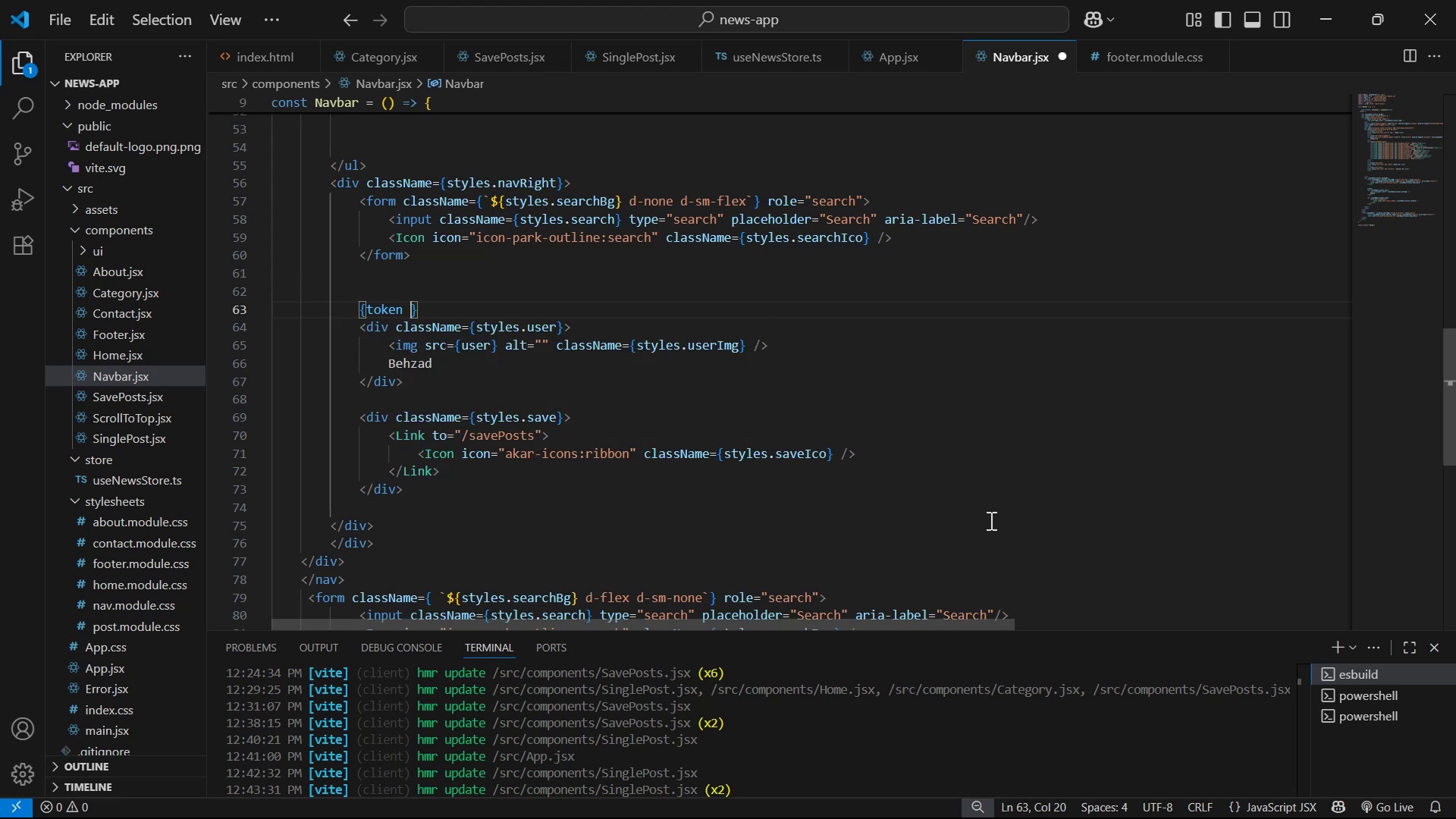 
key(Shift+Slash)
 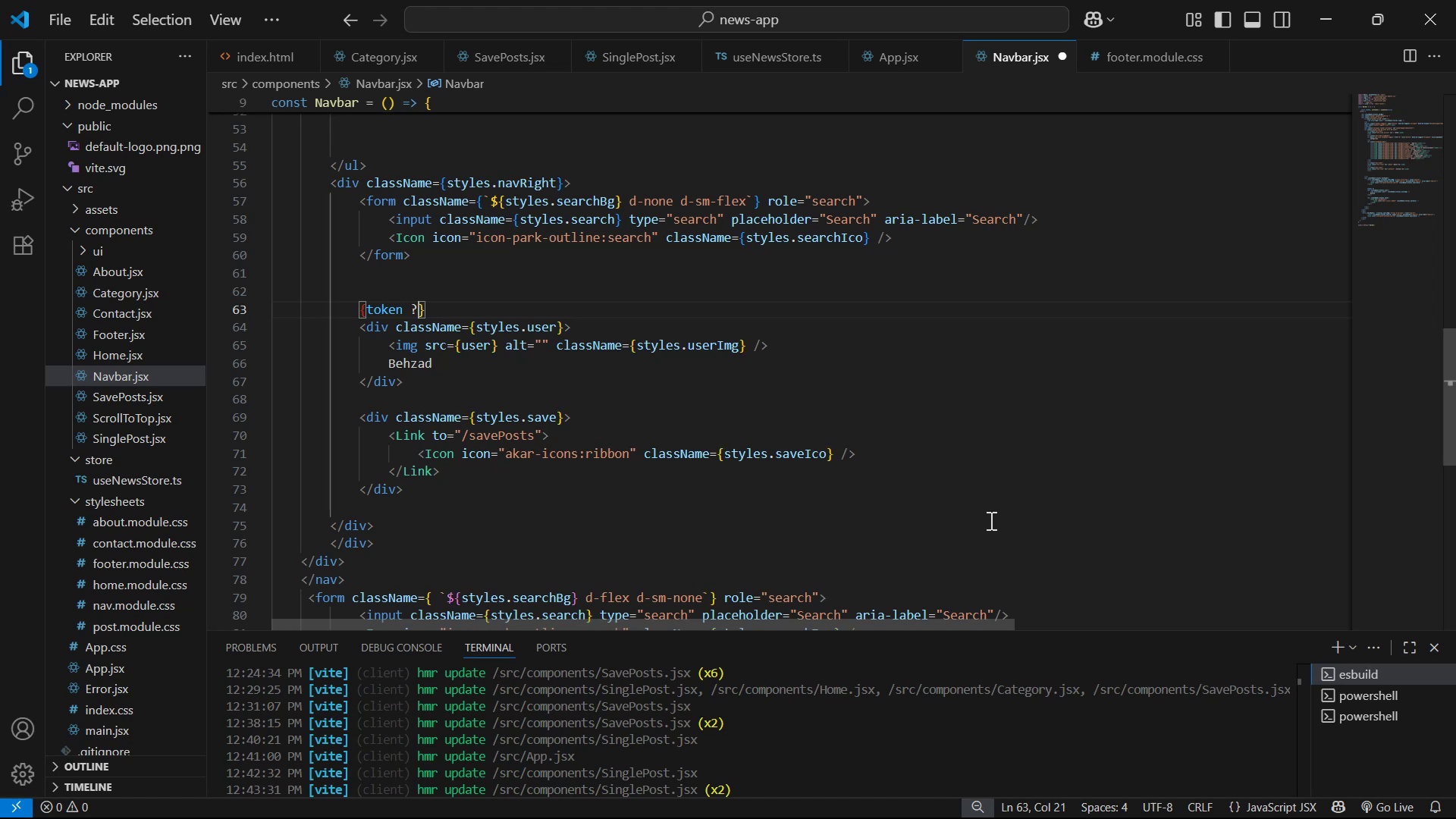 
key(Shift+Space)
 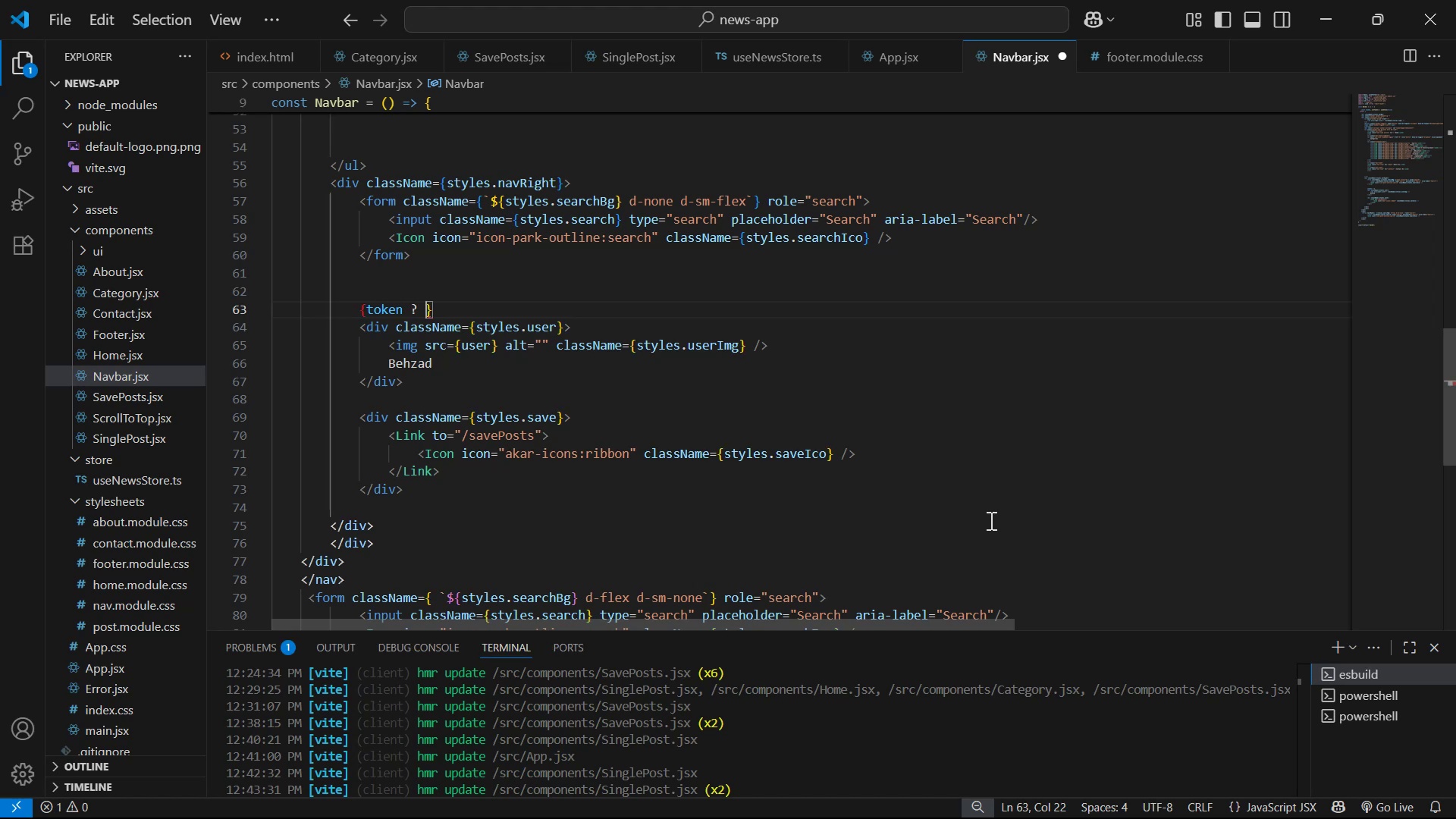 
key(Shift+ShiftLeft)
 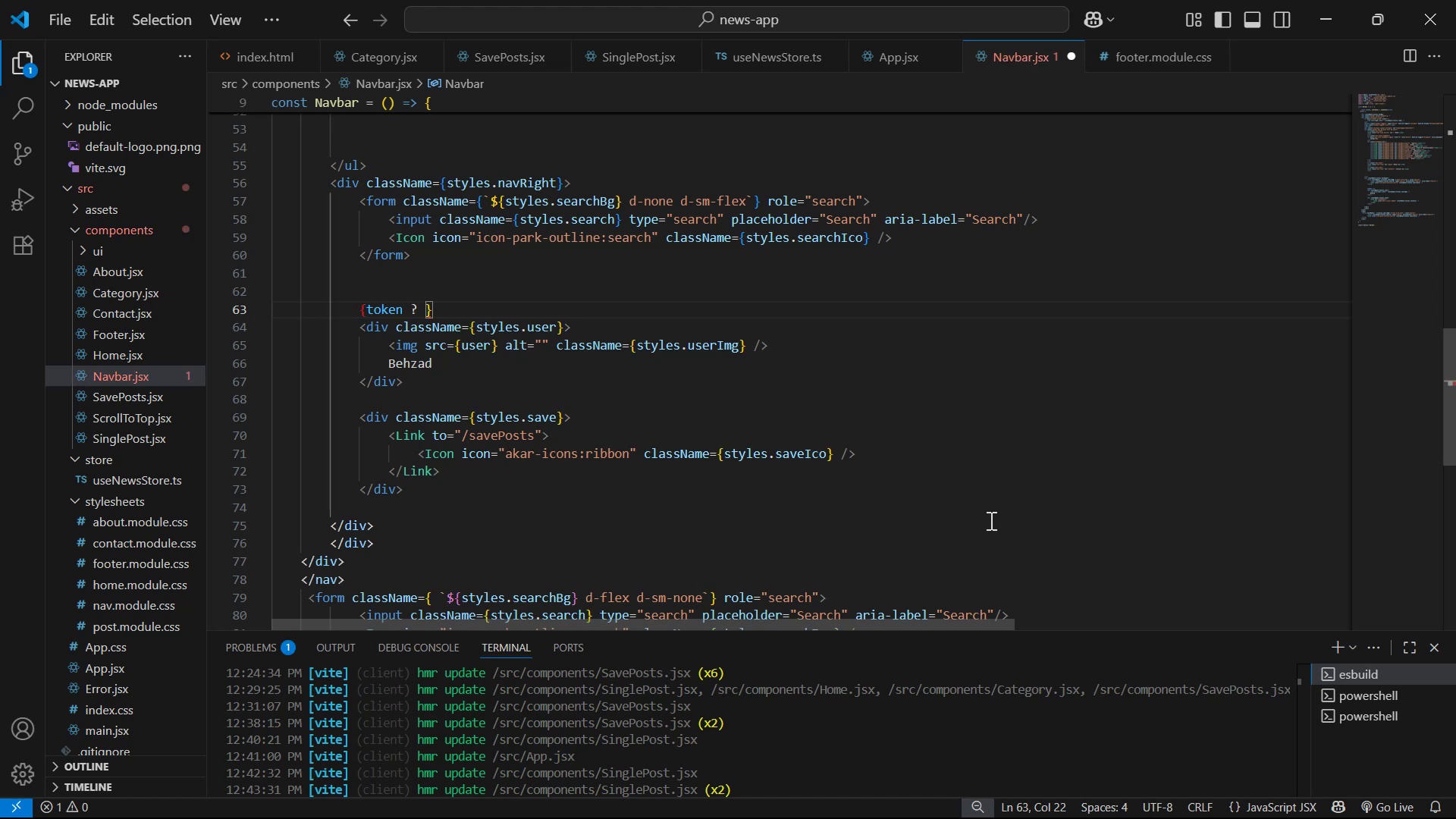 
key(Shift+Semicolon)
 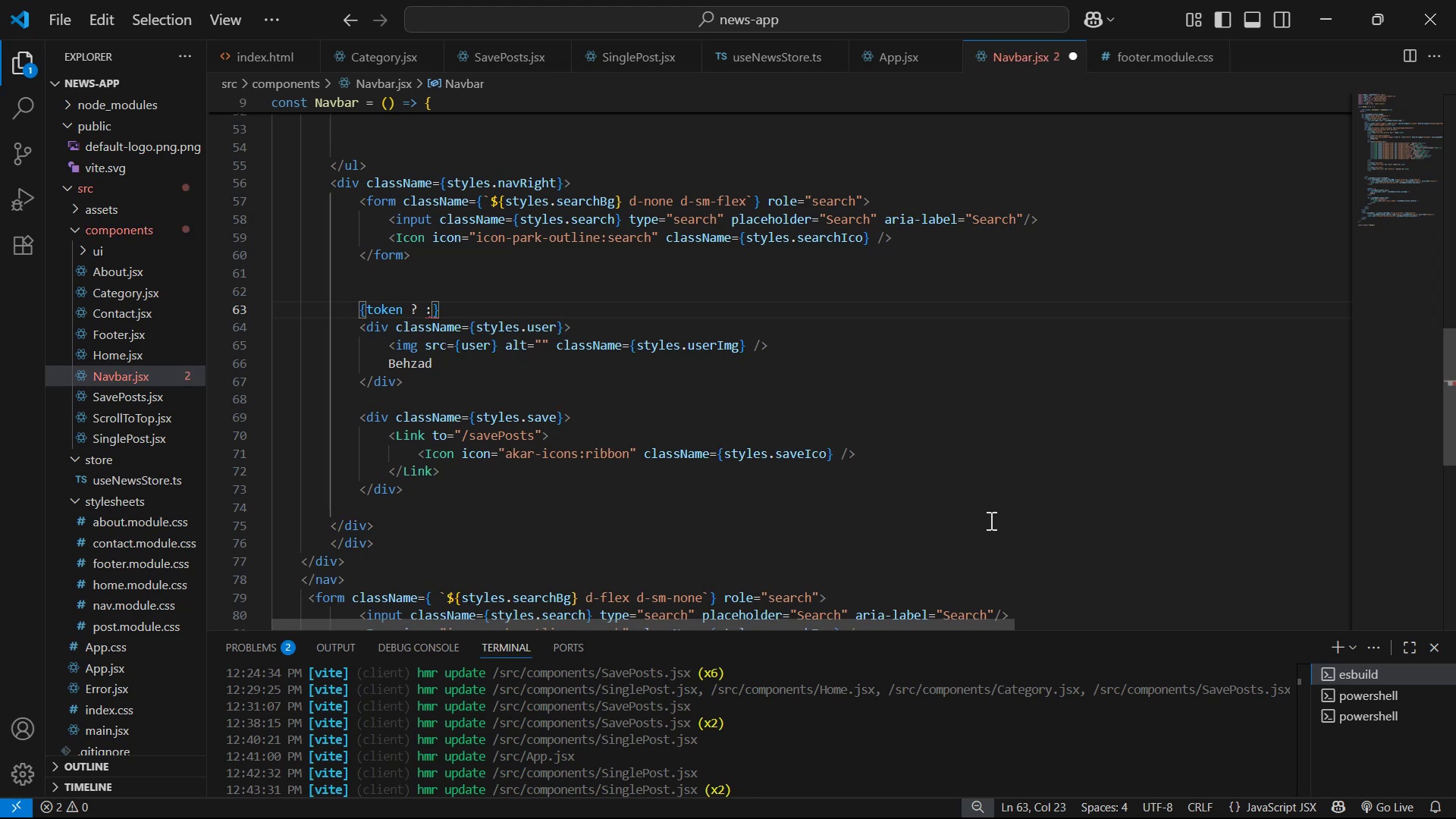 
key(Space)
 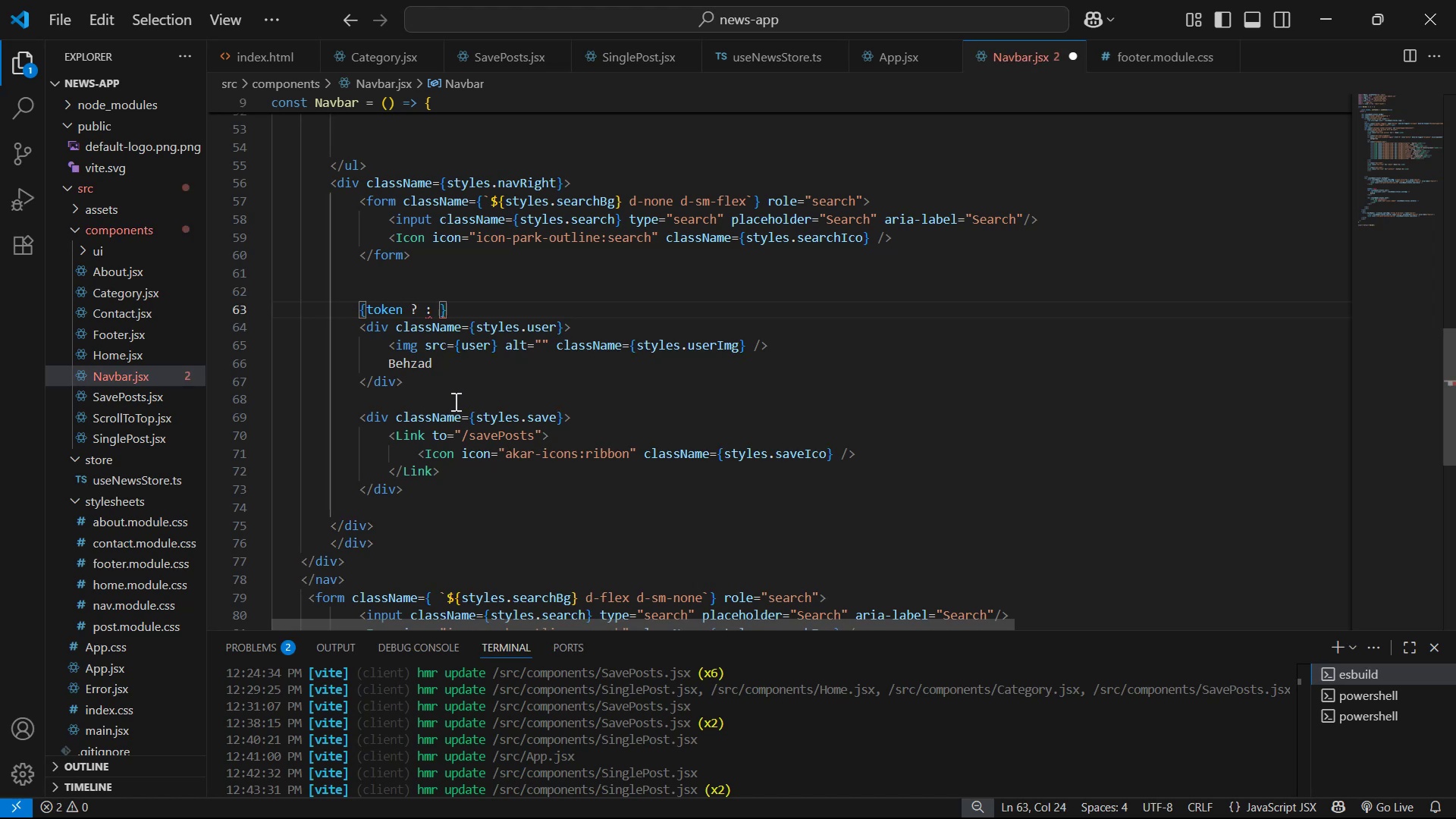 
left_click_drag(start_coordinate=[436, 378], to_coordinate=[345, 312])
 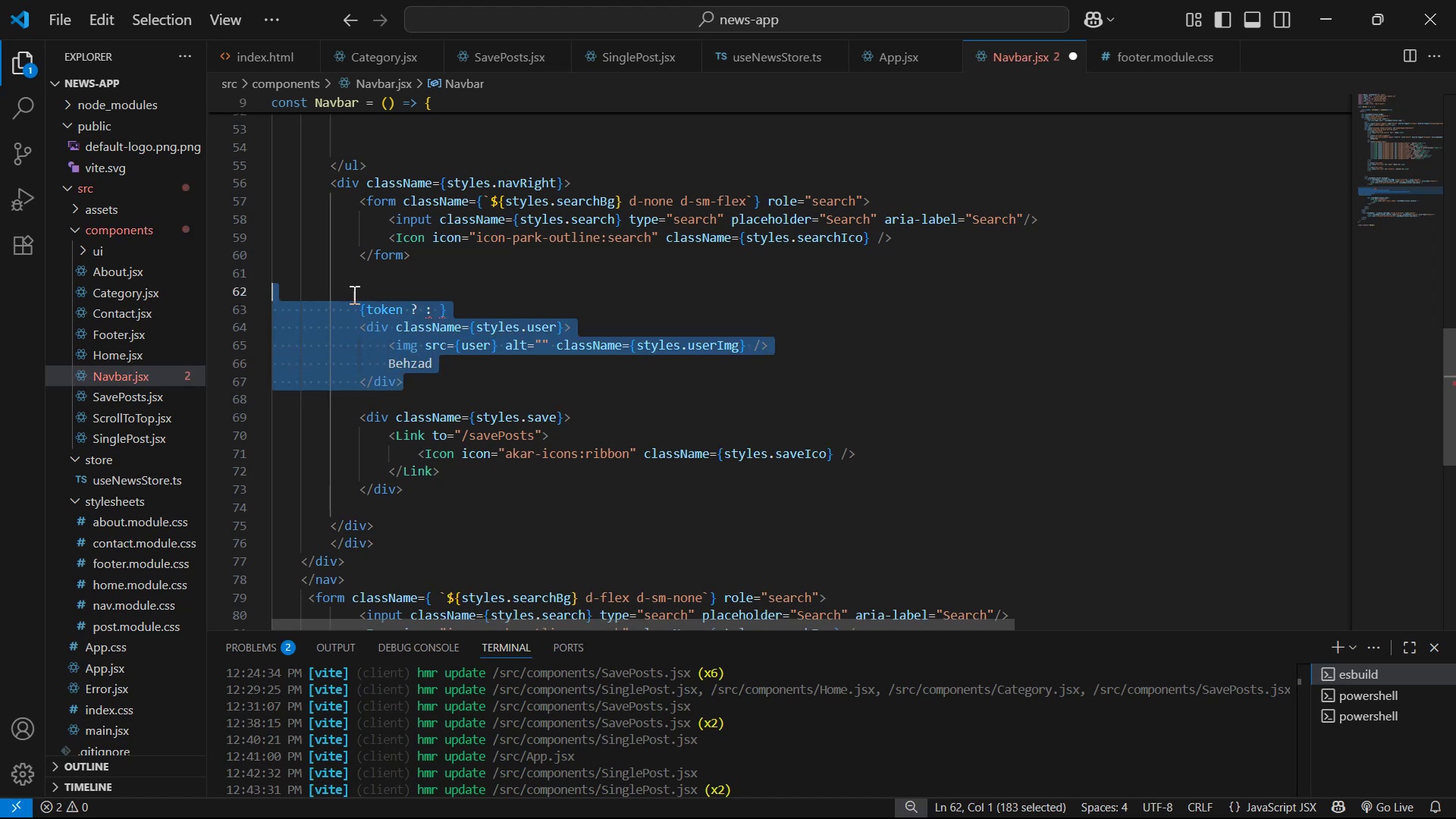 
left_click_drag(start_coordinate=[344, 316], to_coordinate=[362, 327])
 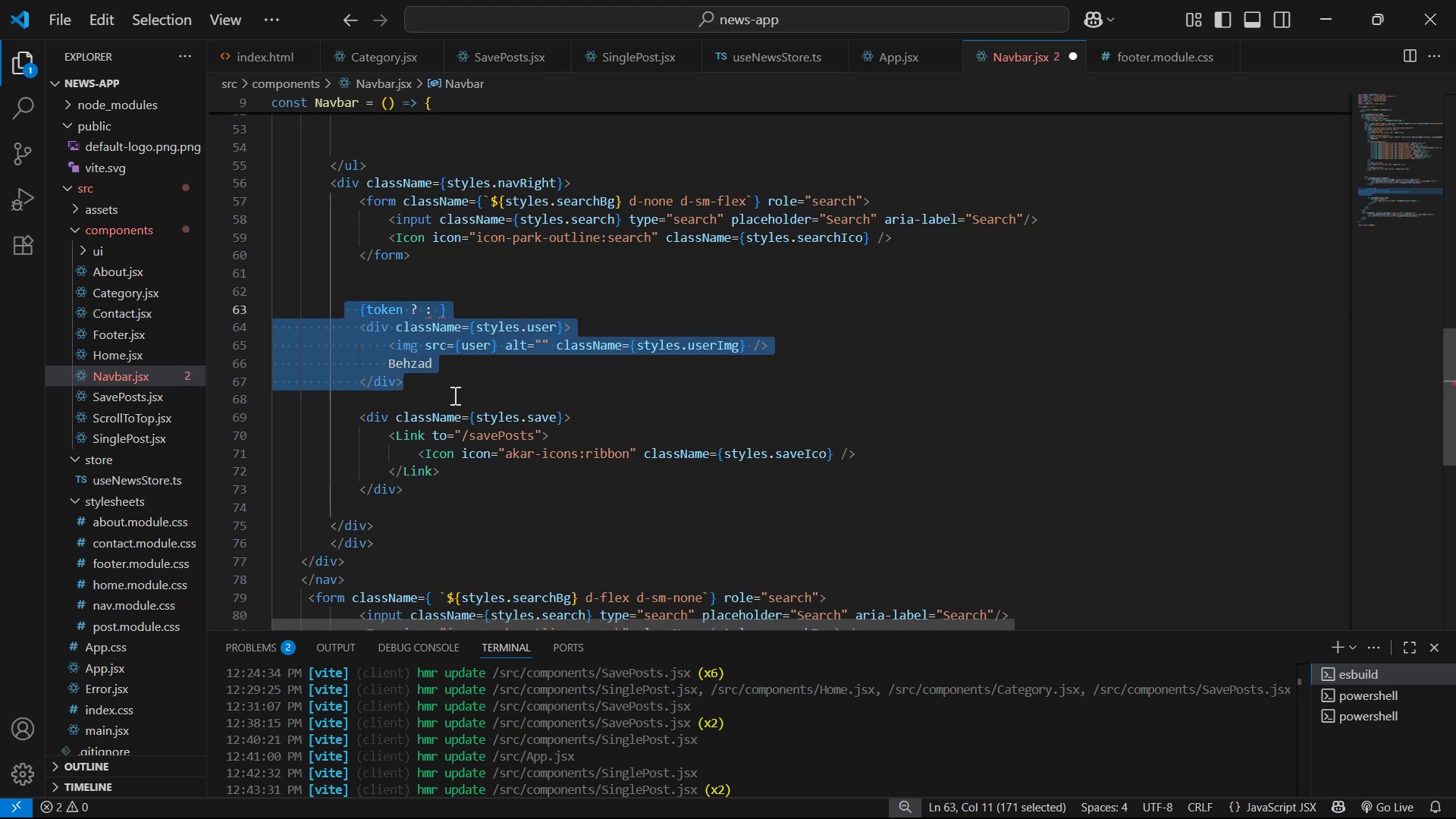 
left_click([453, 395])
 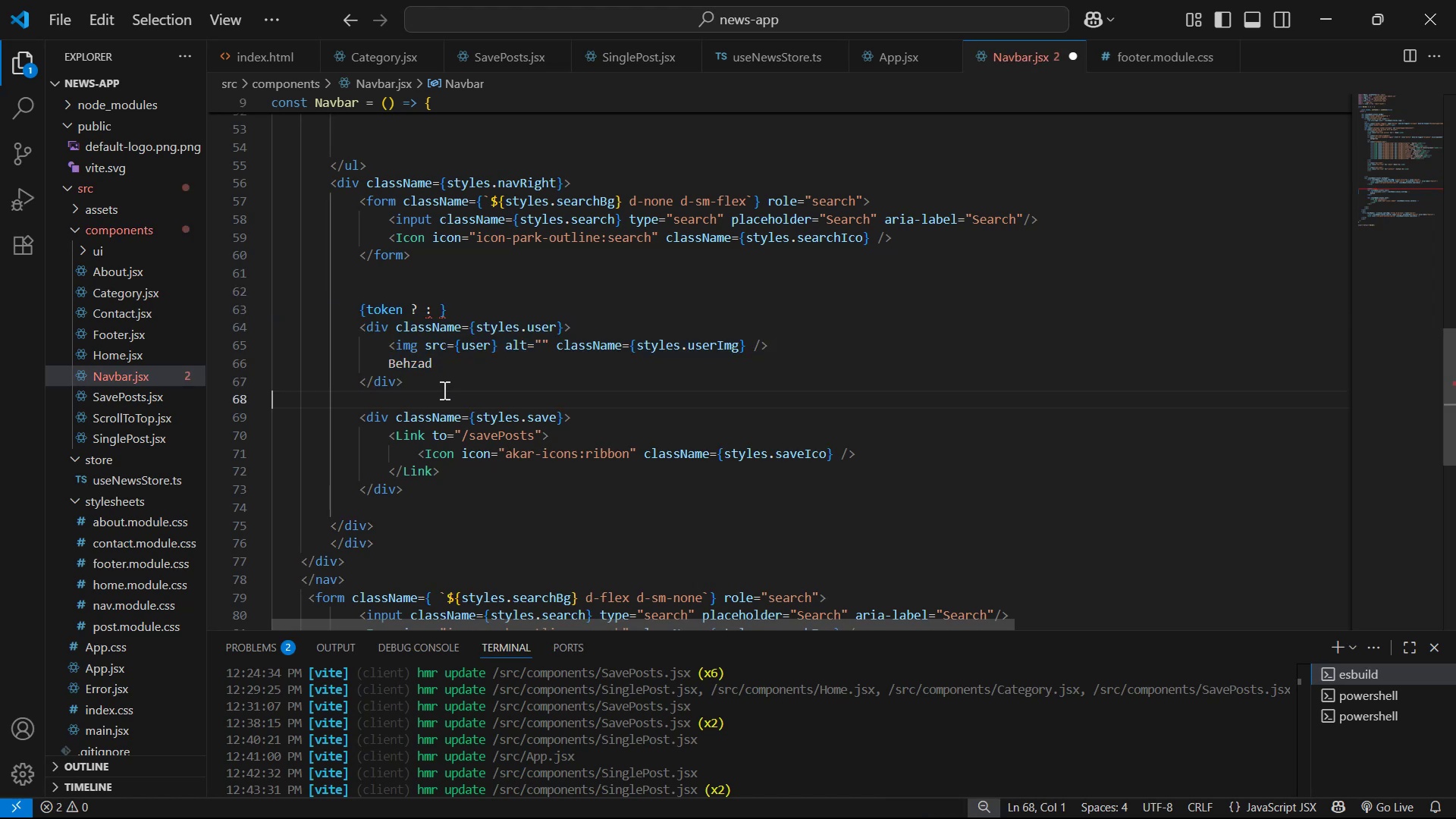 
left_click_drag(start_coordinate=[438, 384], to_coordinate=[358, 332])
 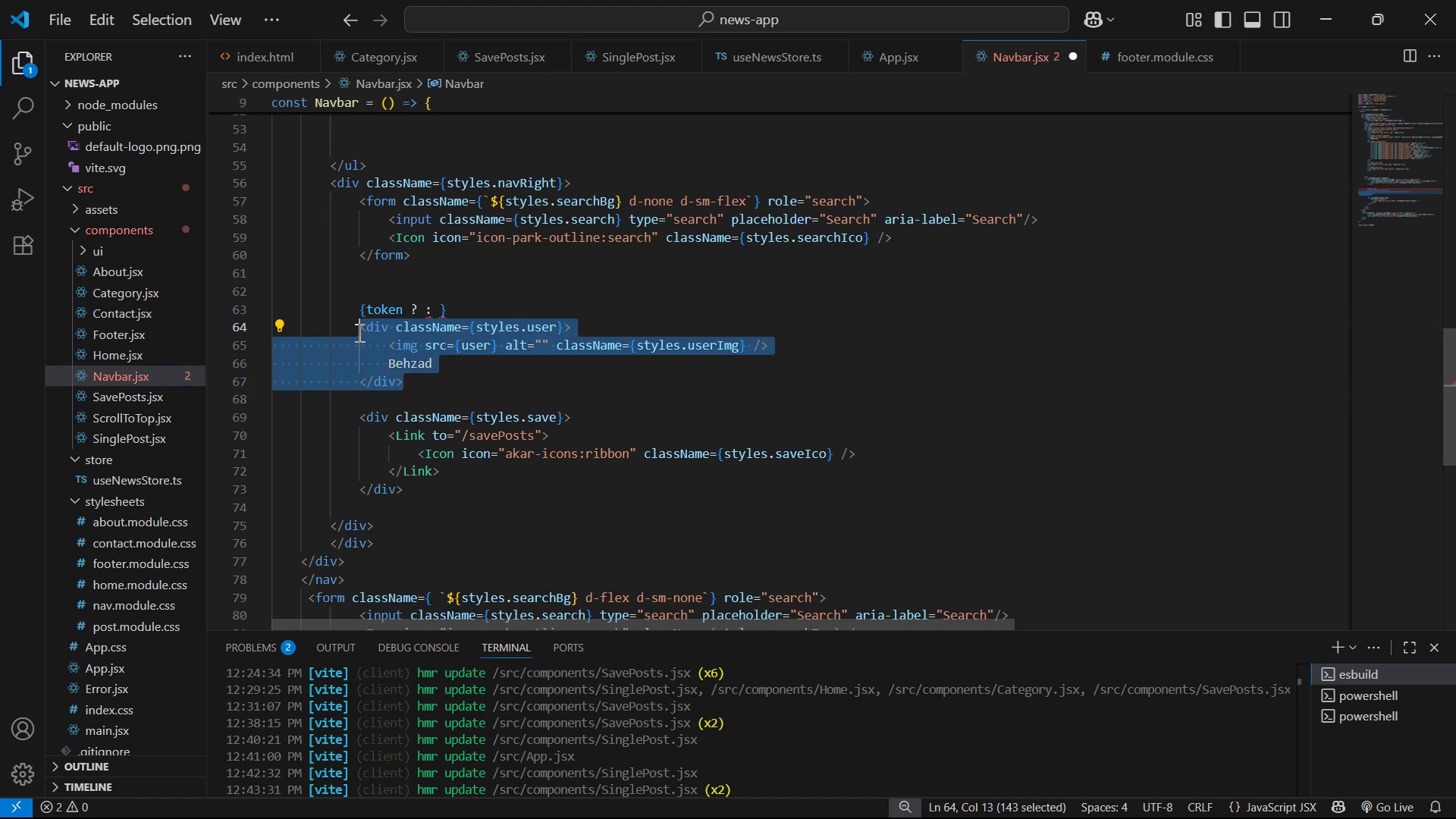 
key(Control+X)
 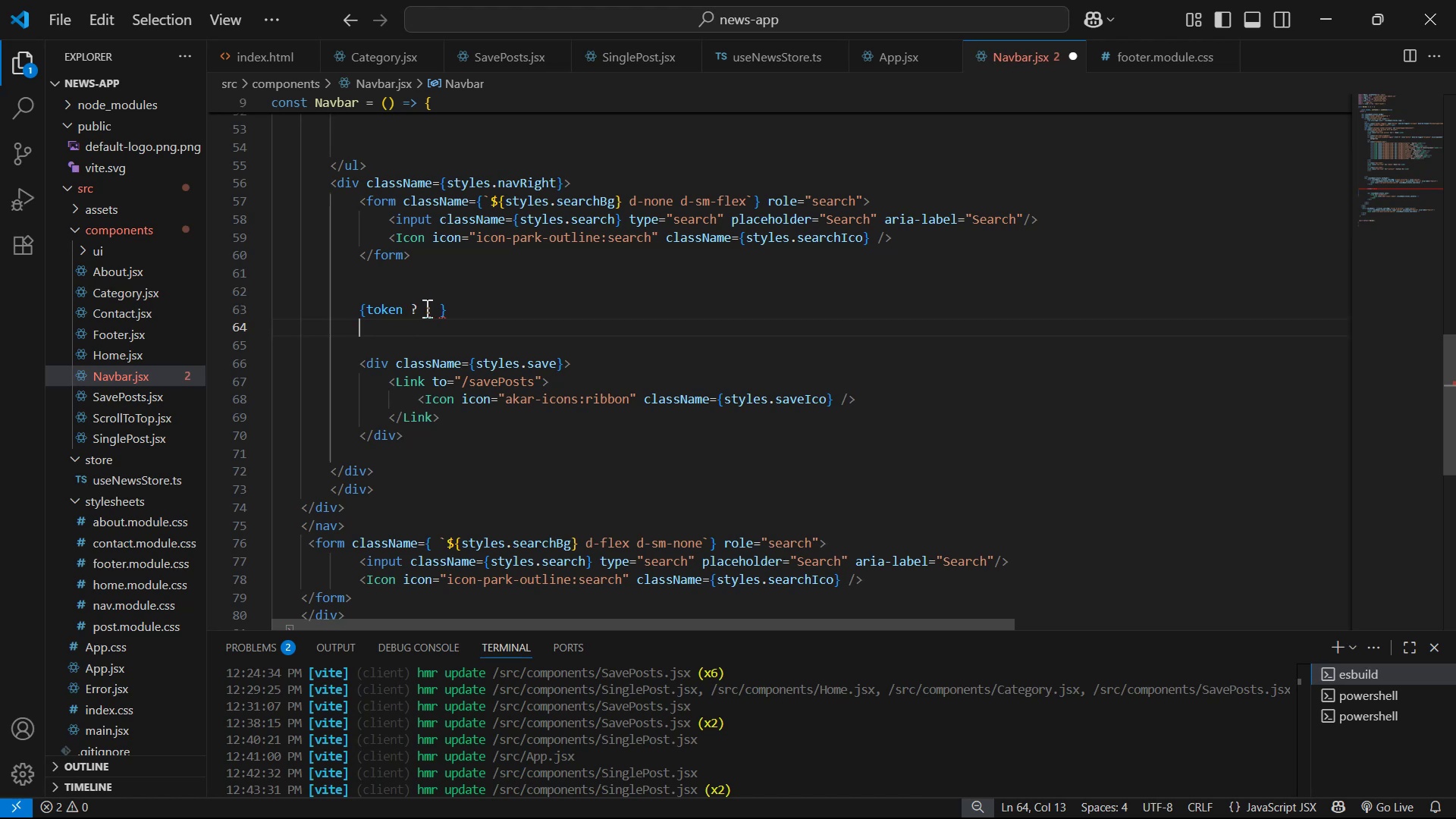 
left_click([418, 306])
 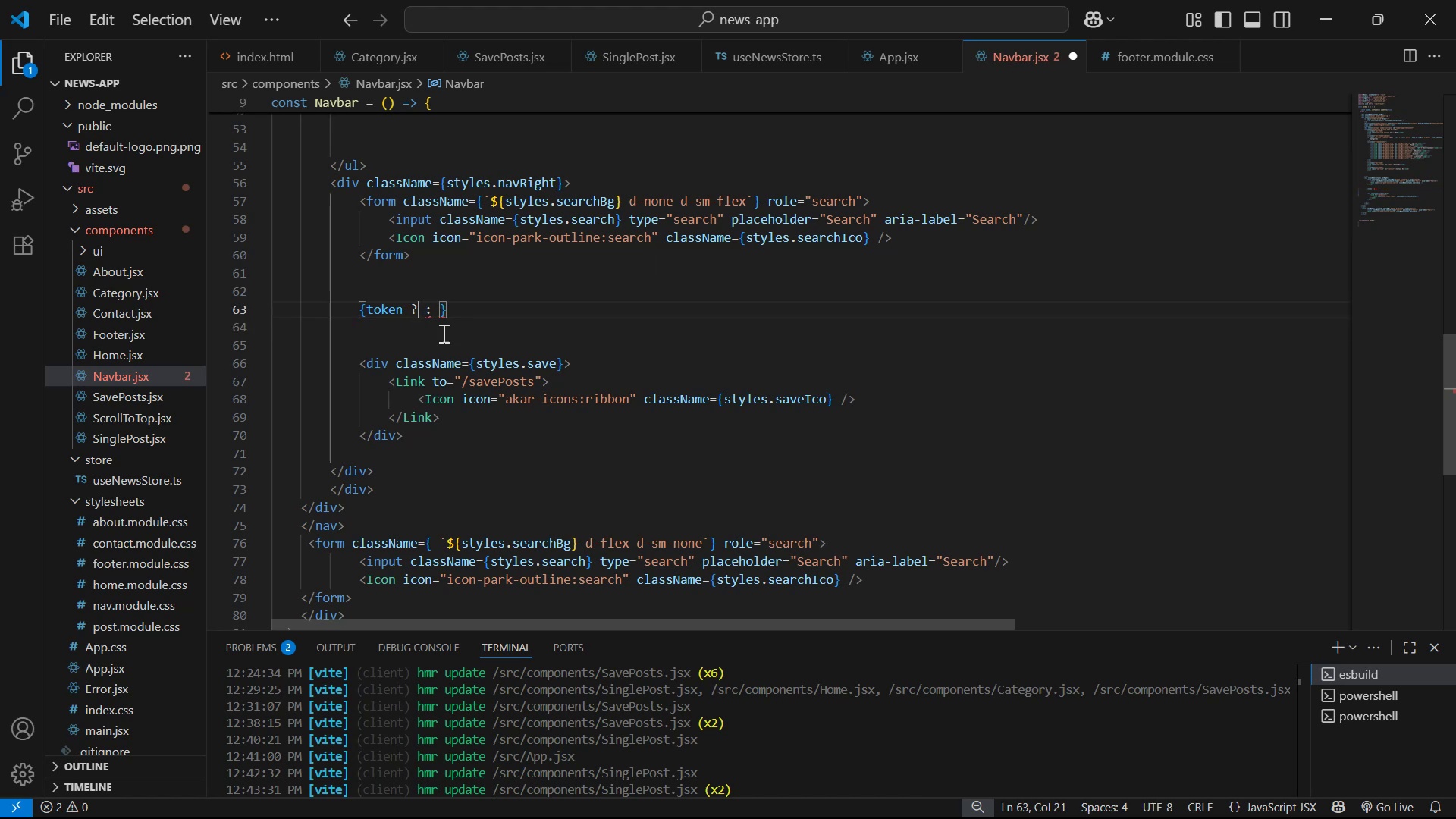 
key(Space)
 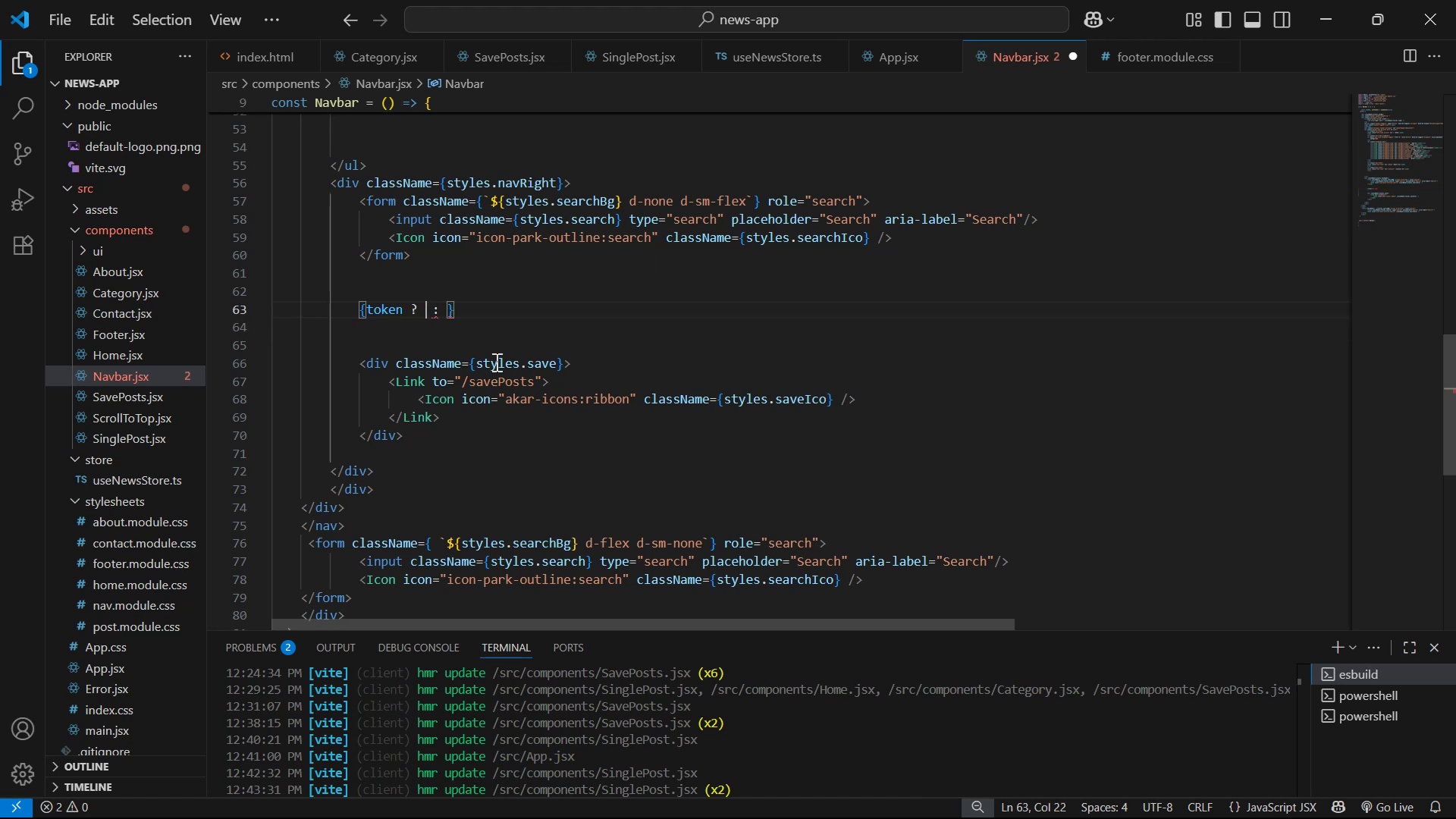 
key(Control+V)
 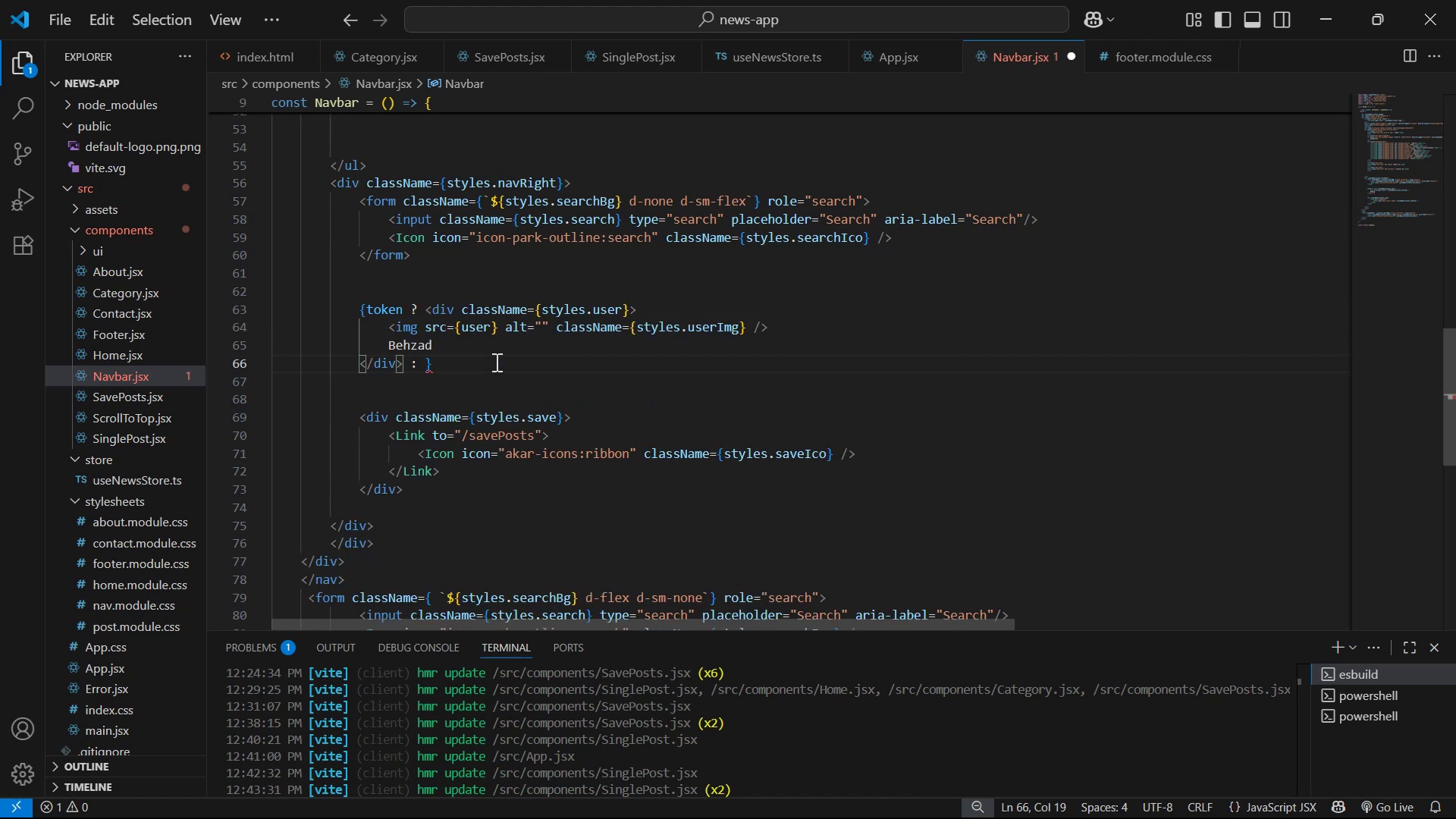 
key(ArrowRight)
 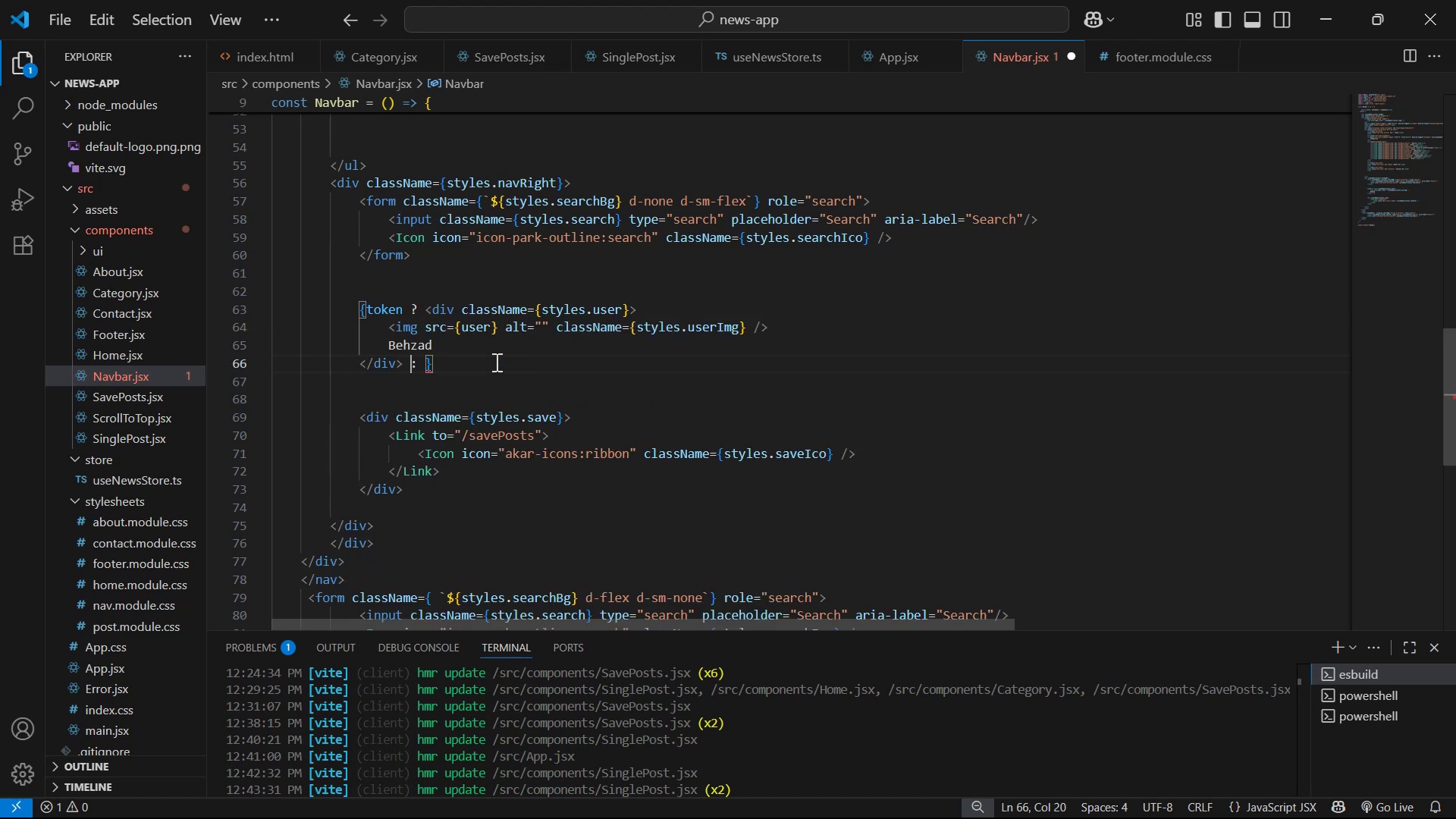 
key(ArrowRight)
 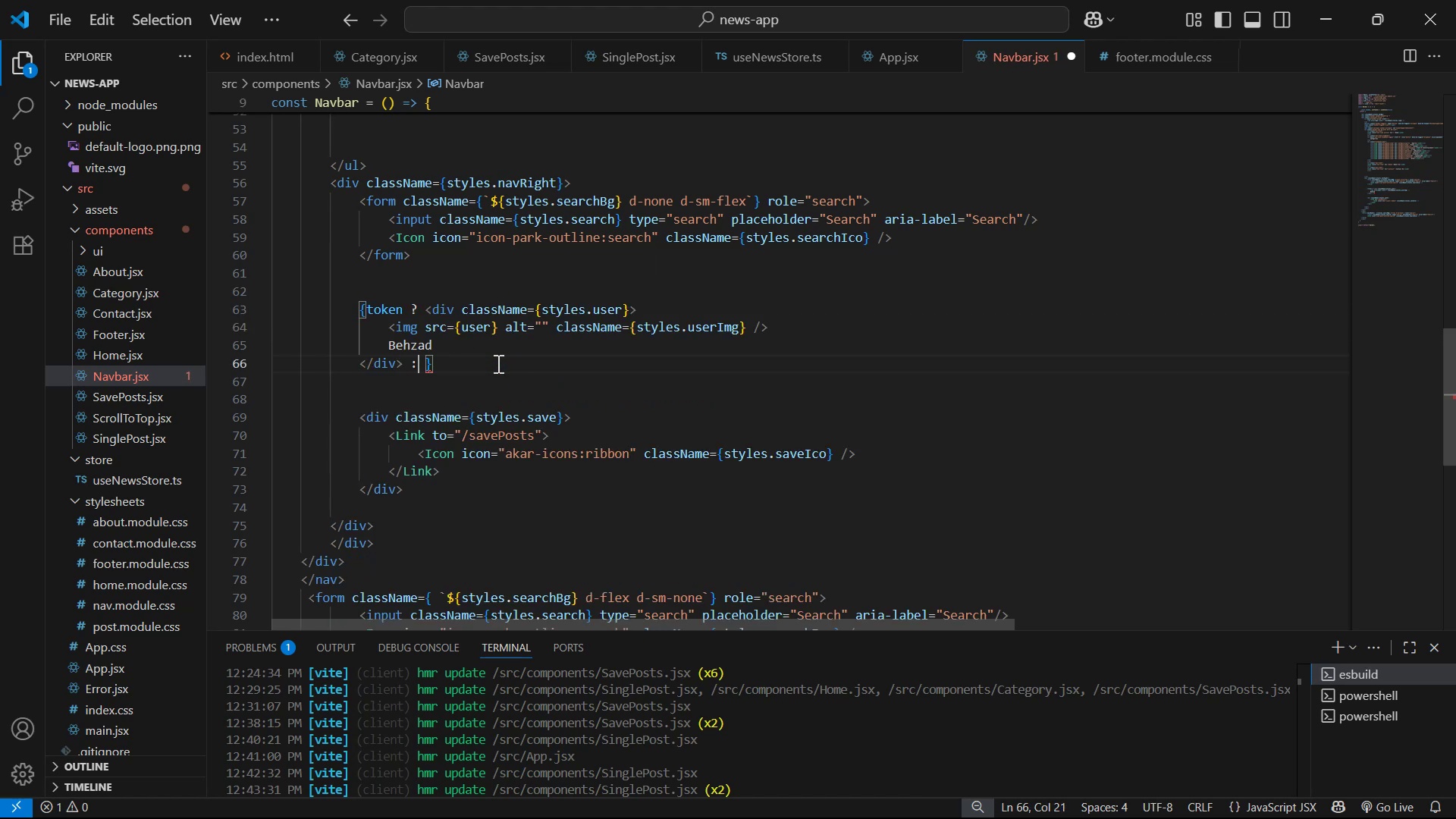 
key(Space)
 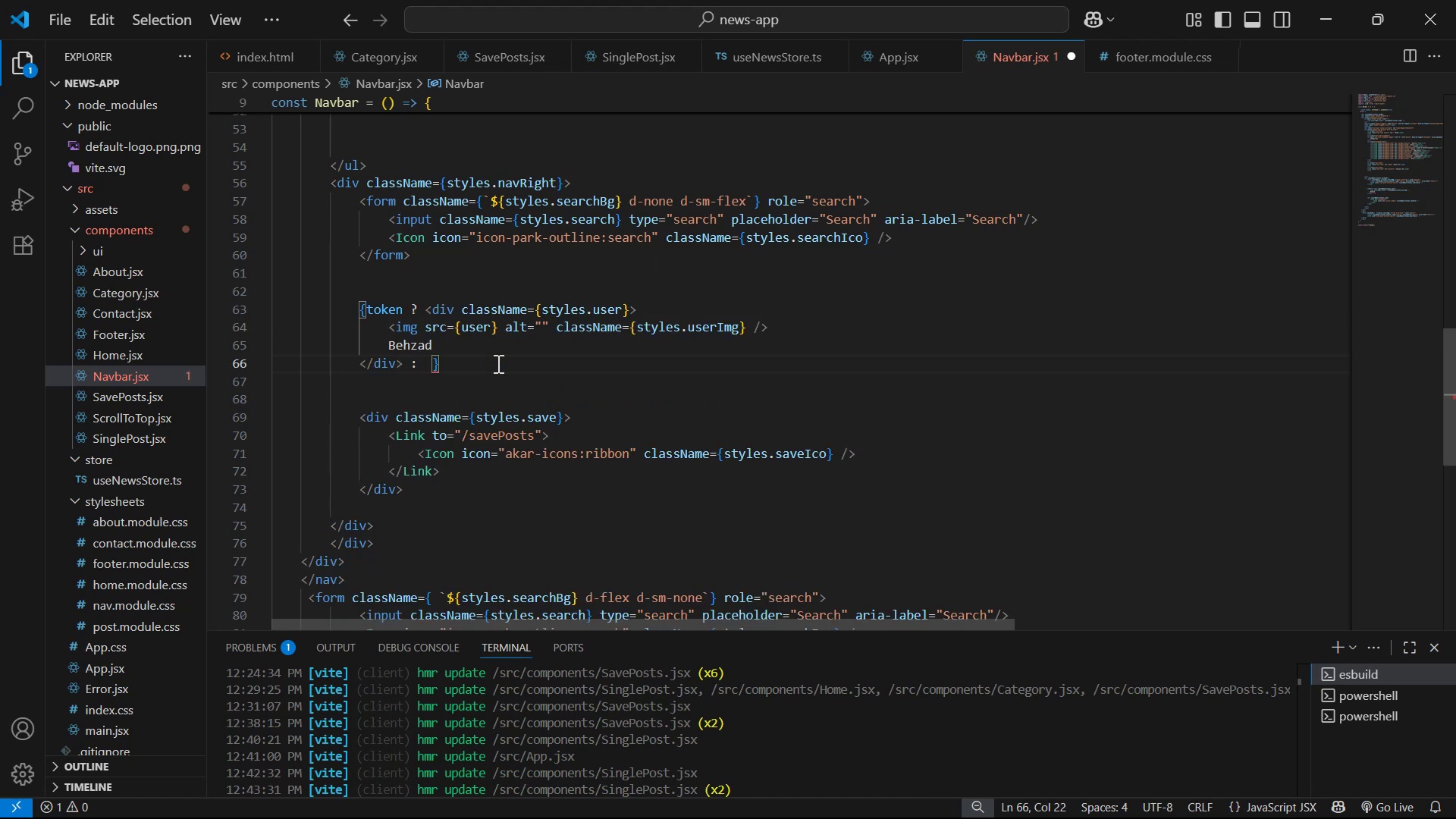 
key(ArrowUp)
 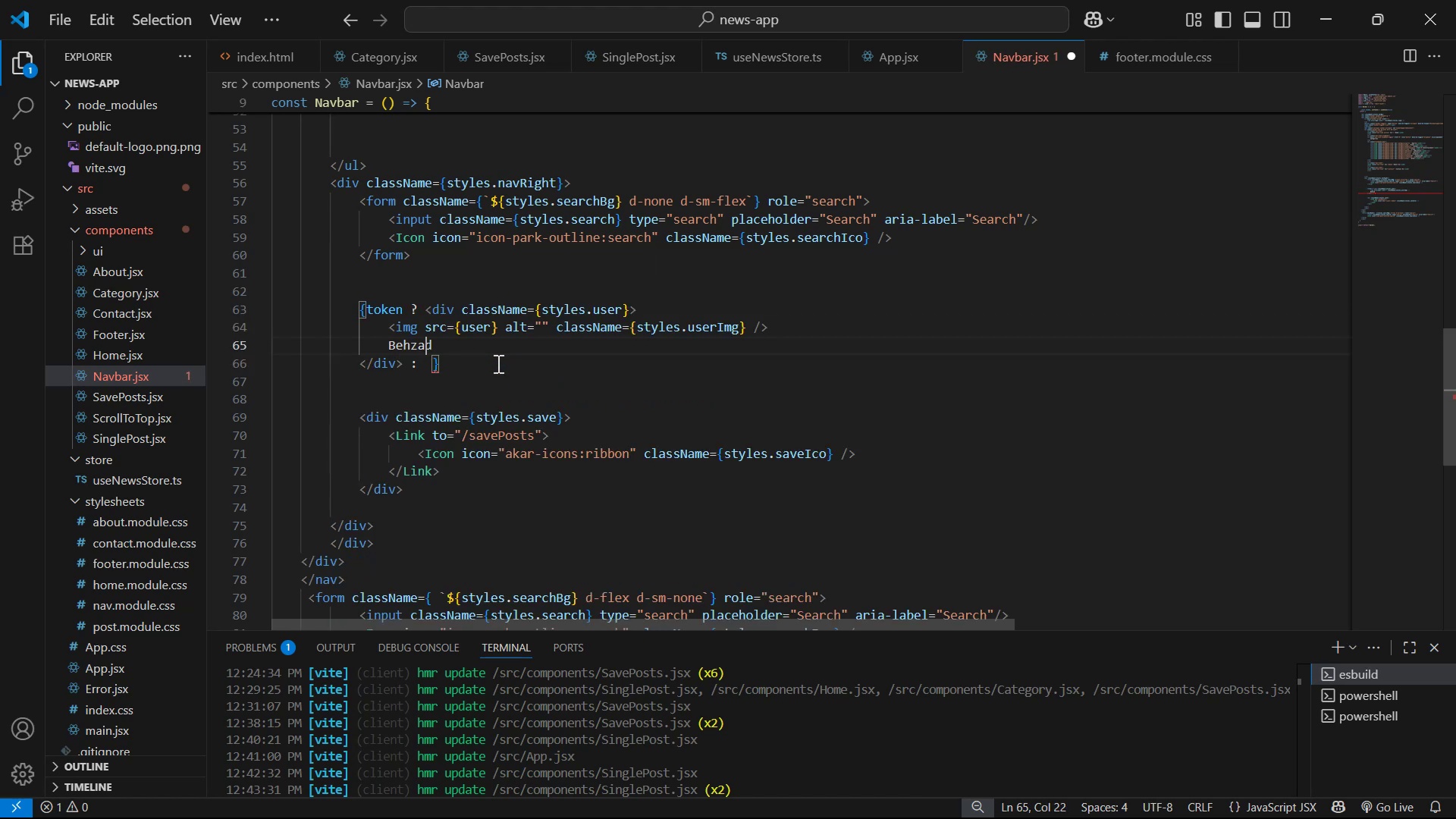 
key(ArrowUp)
 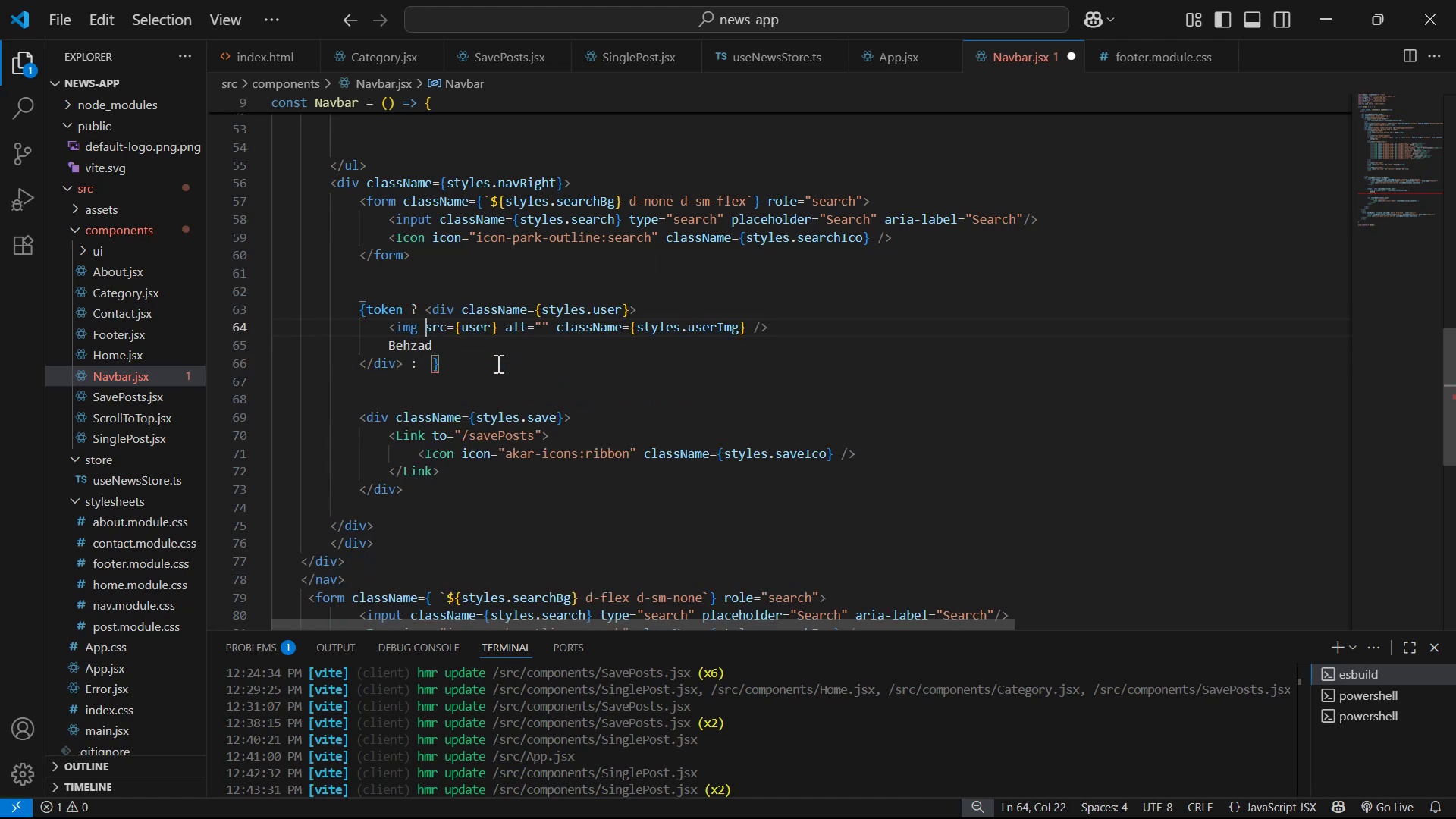 
key(ArrowUp)
 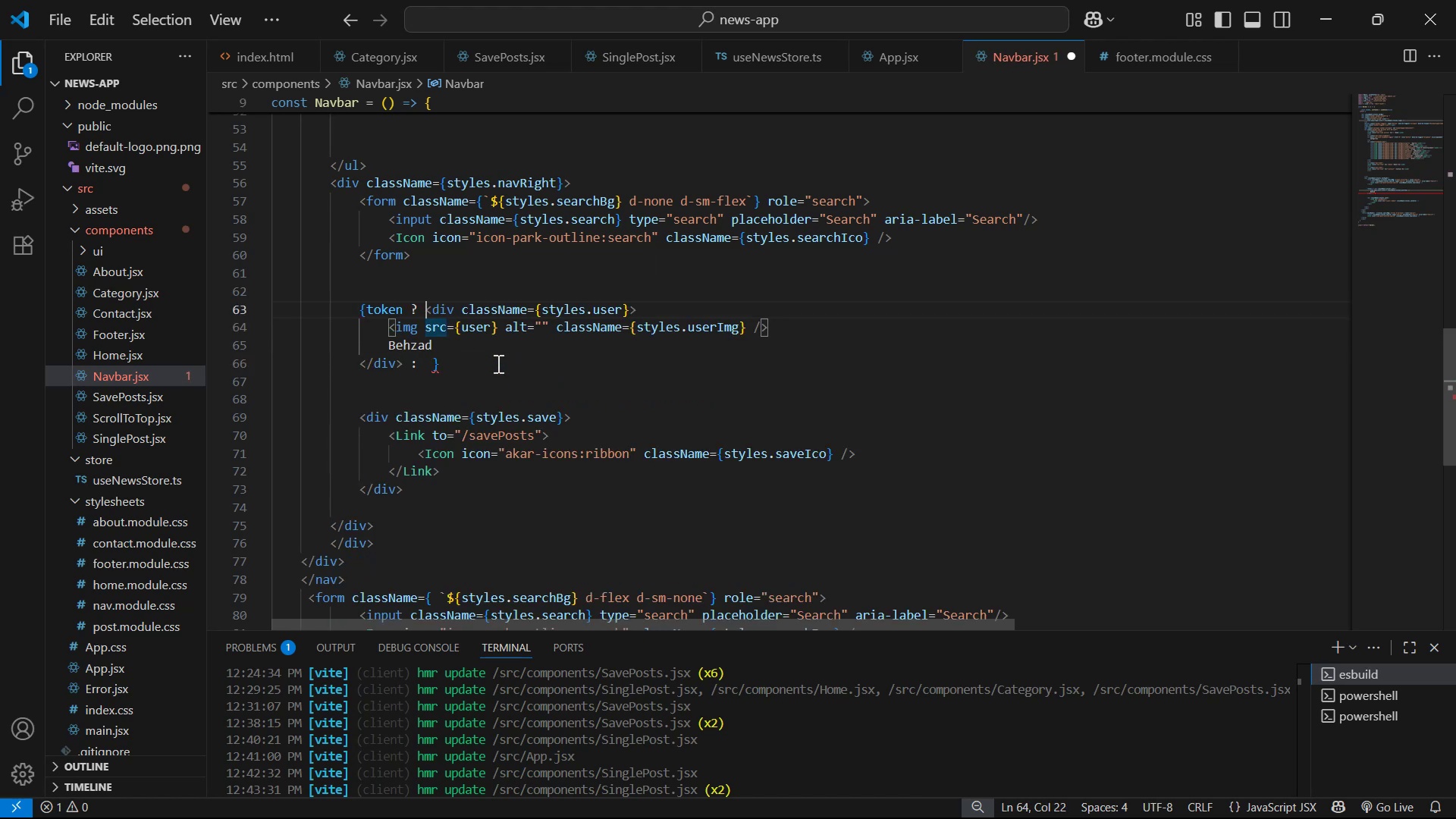 
key(ArrowUp)
 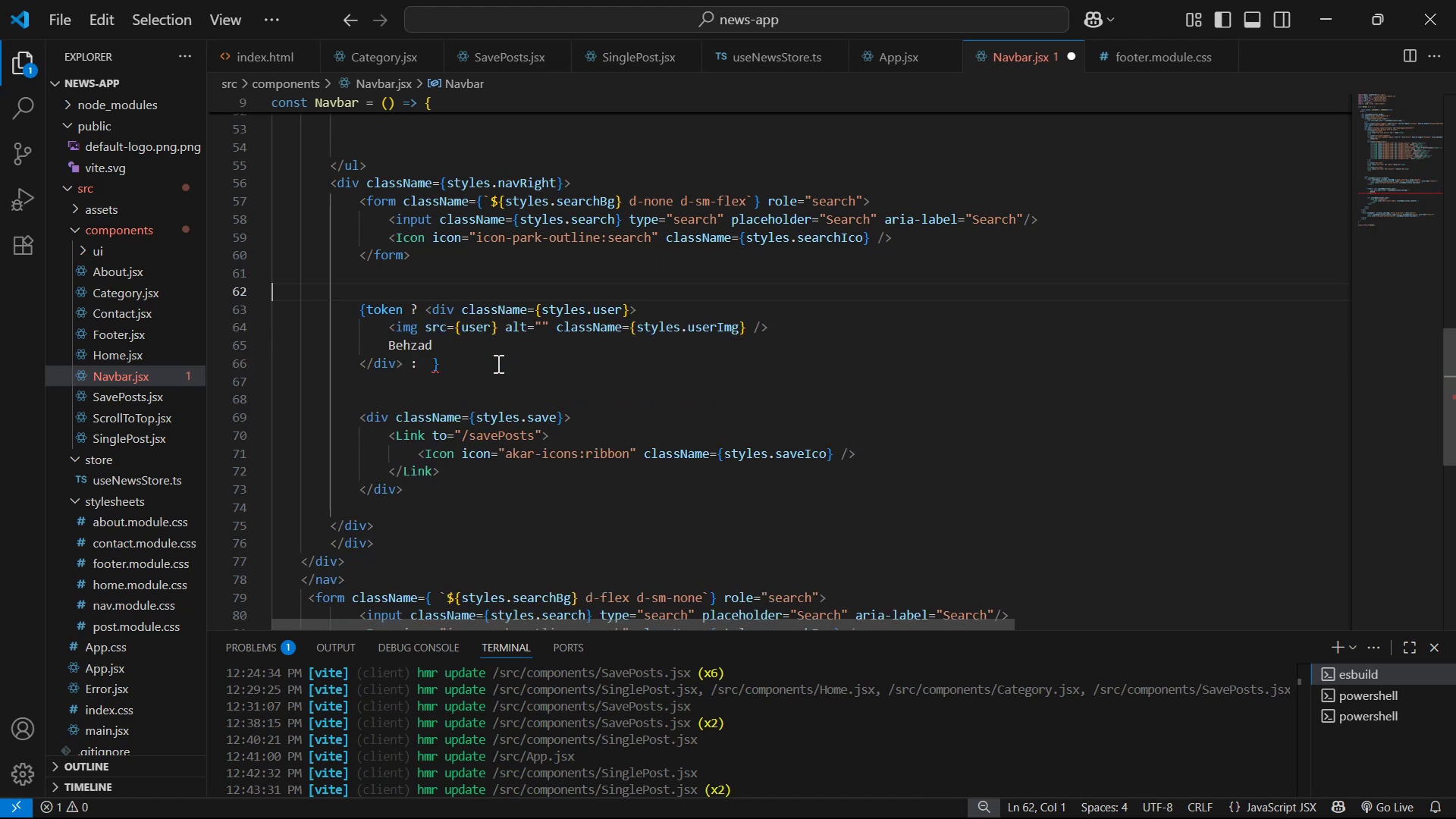 
key(ArrowDown)
 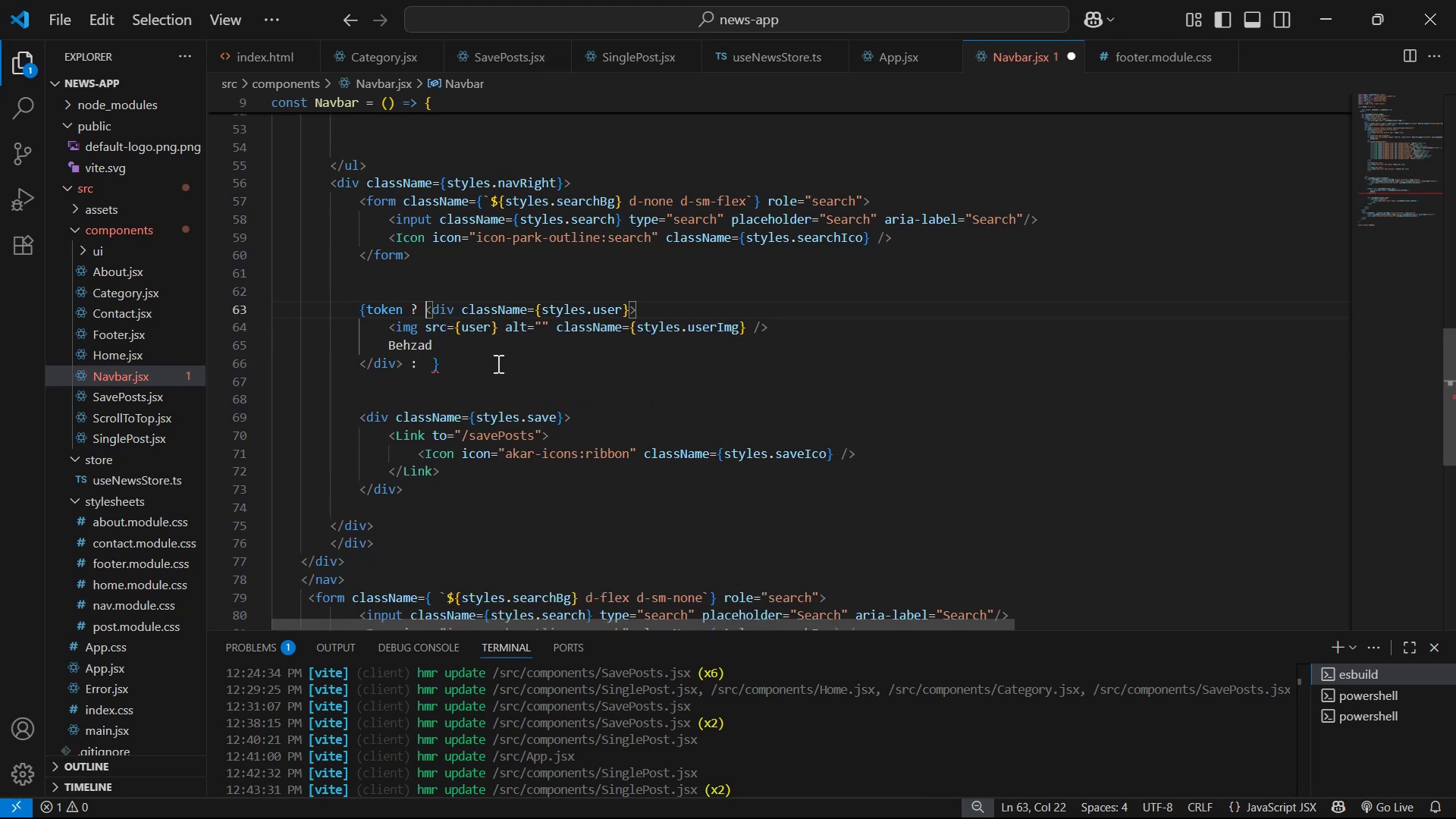 
key(Enter)
 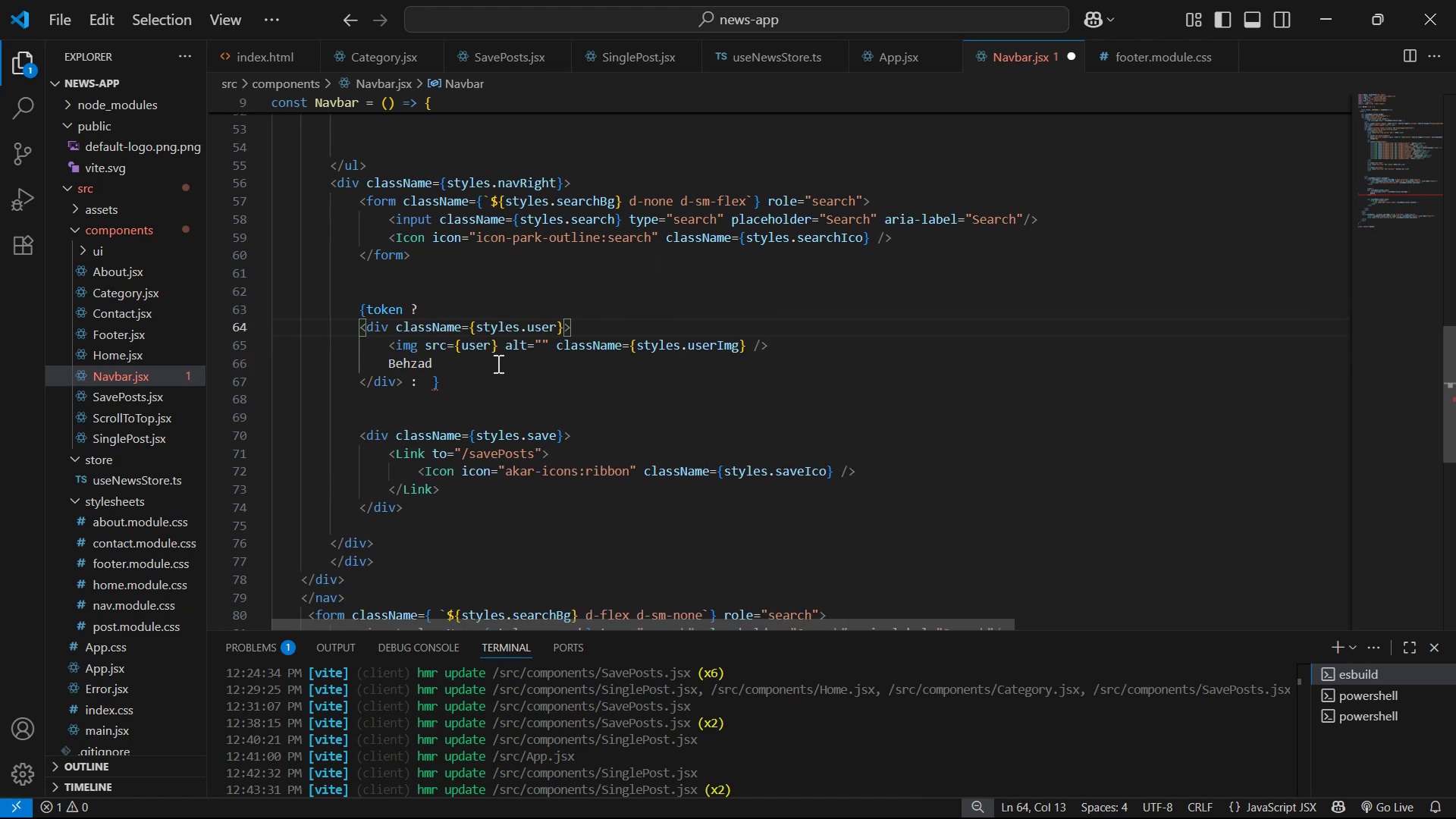 
key(Enter)
 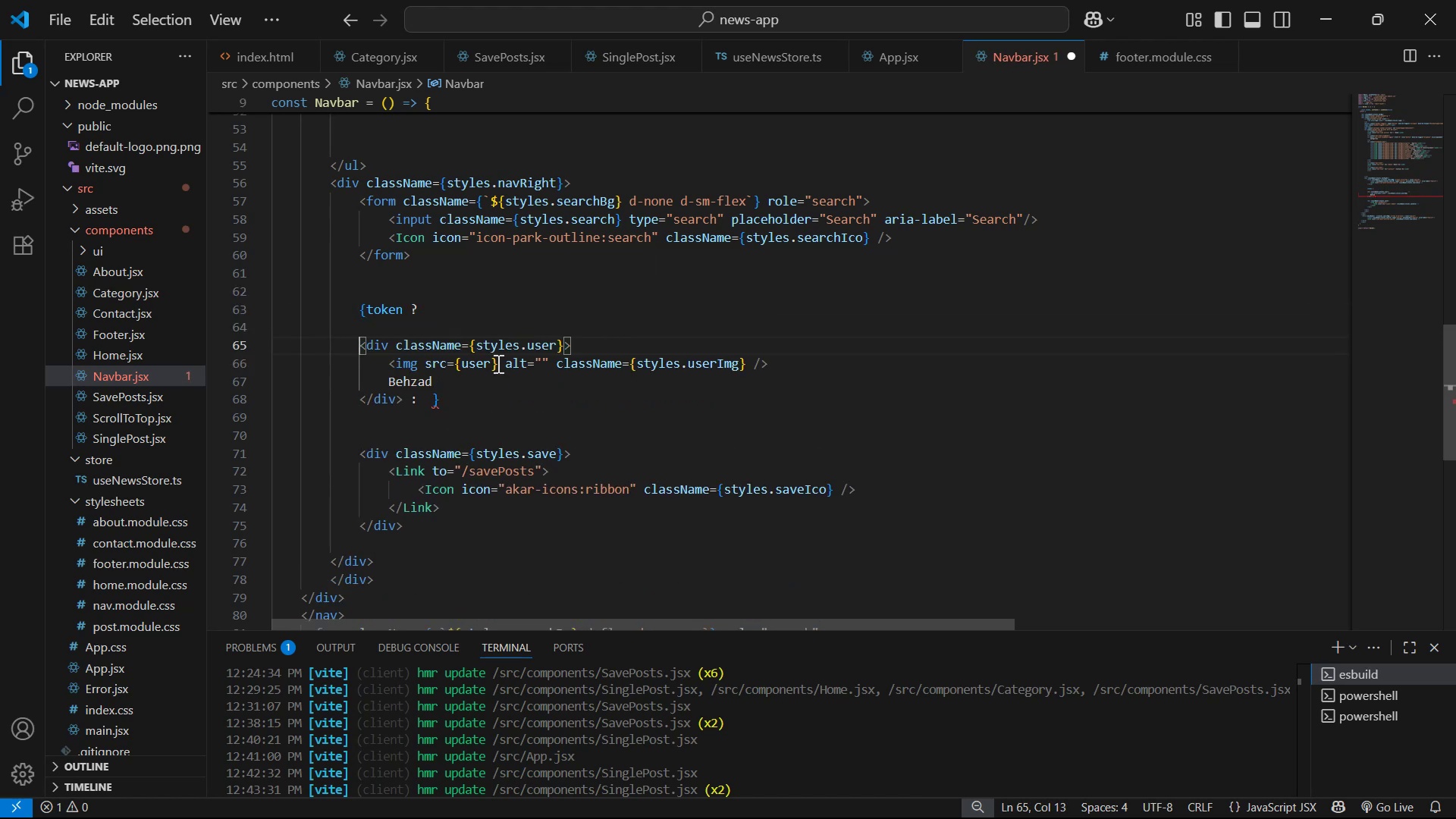 
hold_key(key=ArrowDown, duration=0.41)
 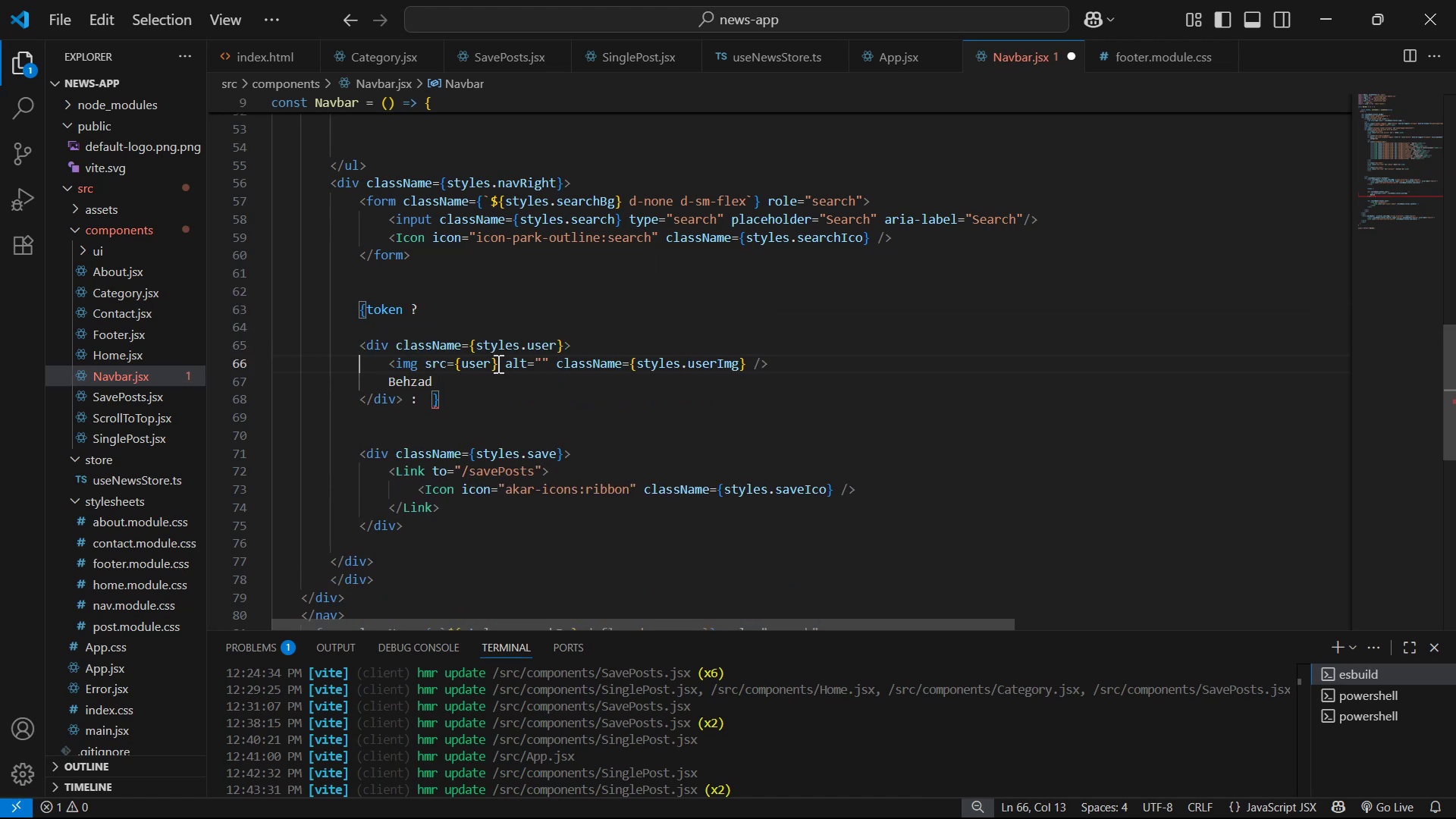 
key(ArrowDown)
 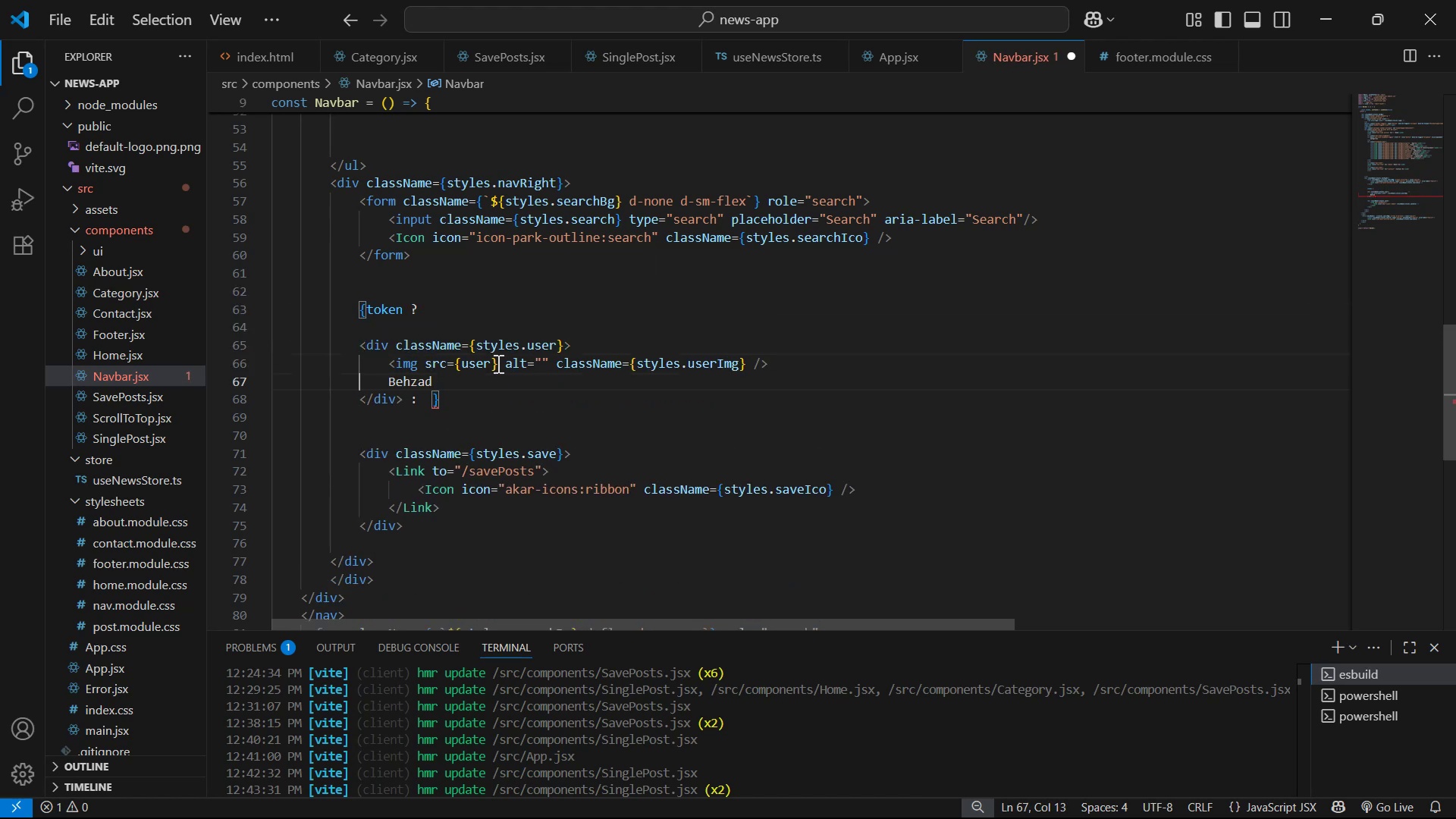 
key(ArrowDown)
 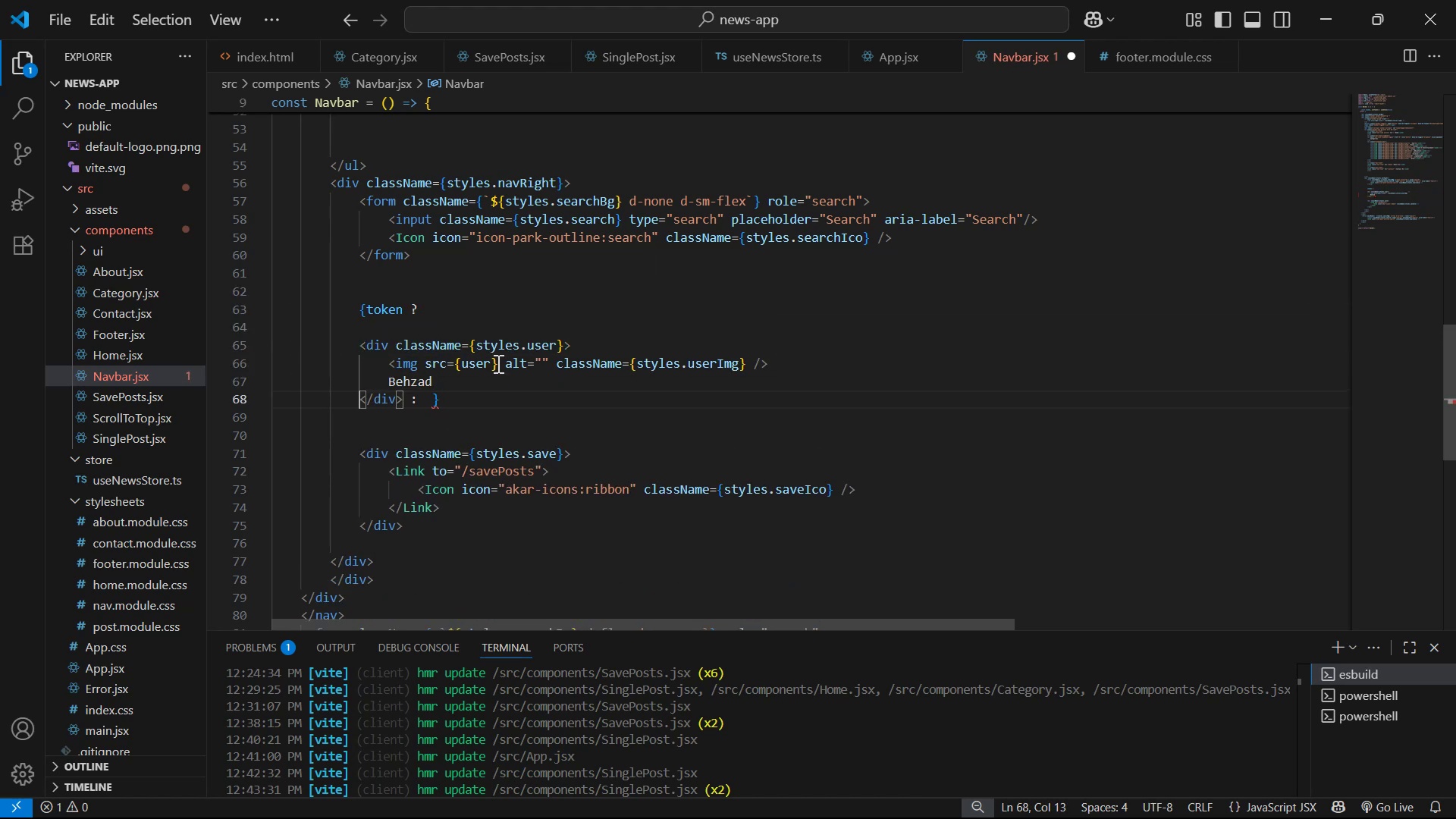 
key(ArrowRight)
 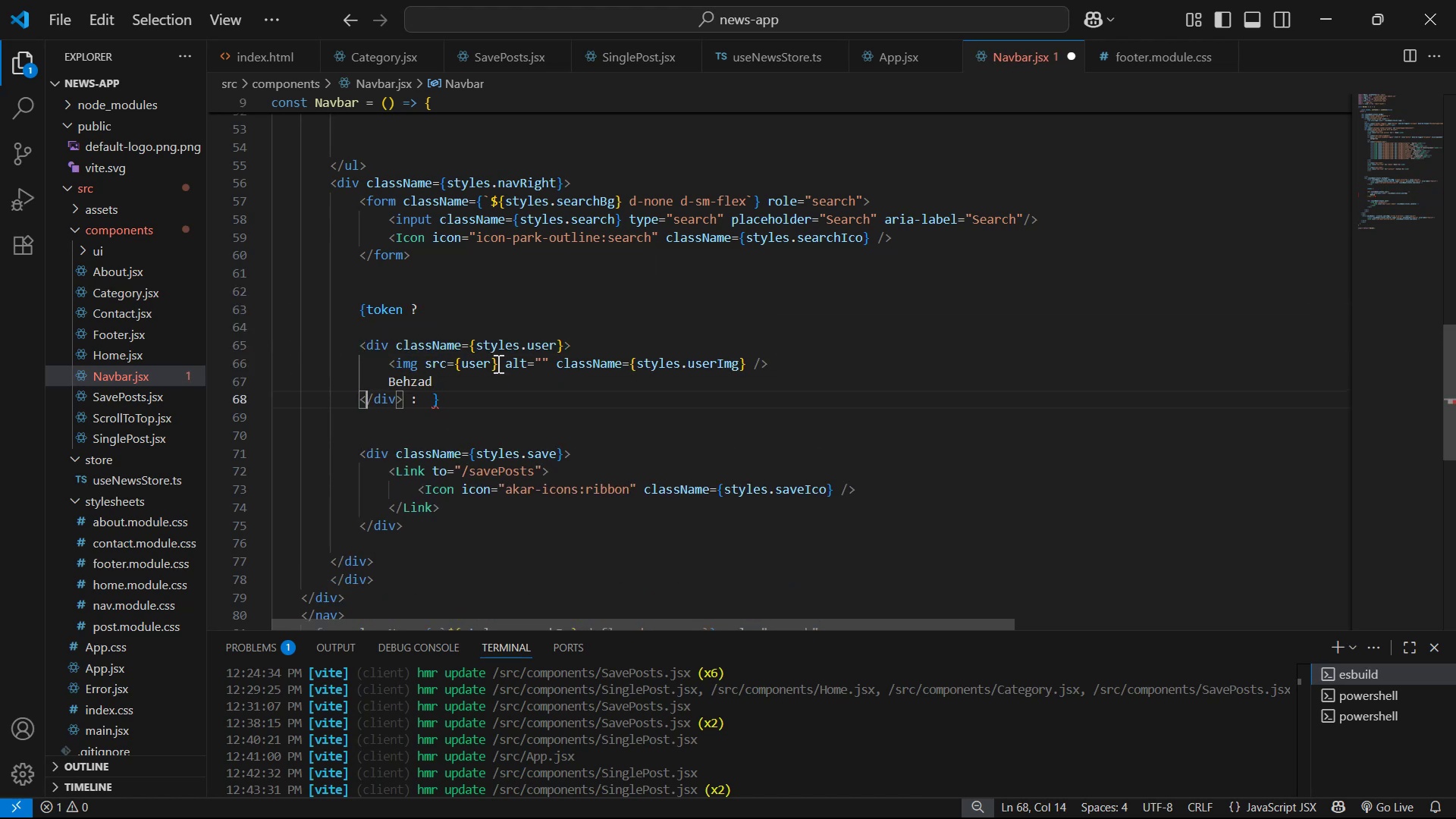 
key(ArrowRight)
 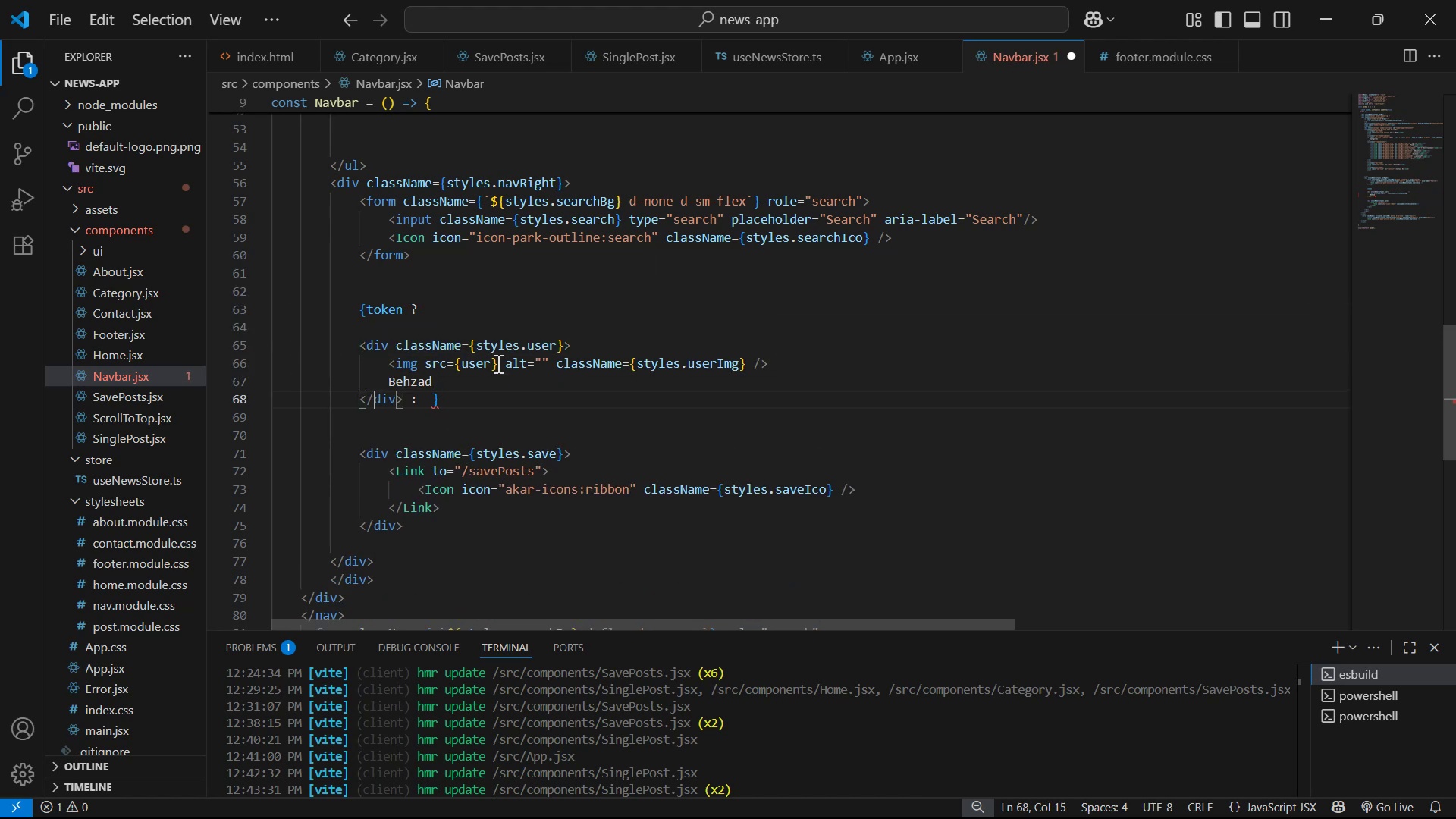 
key(ArrowRight)
 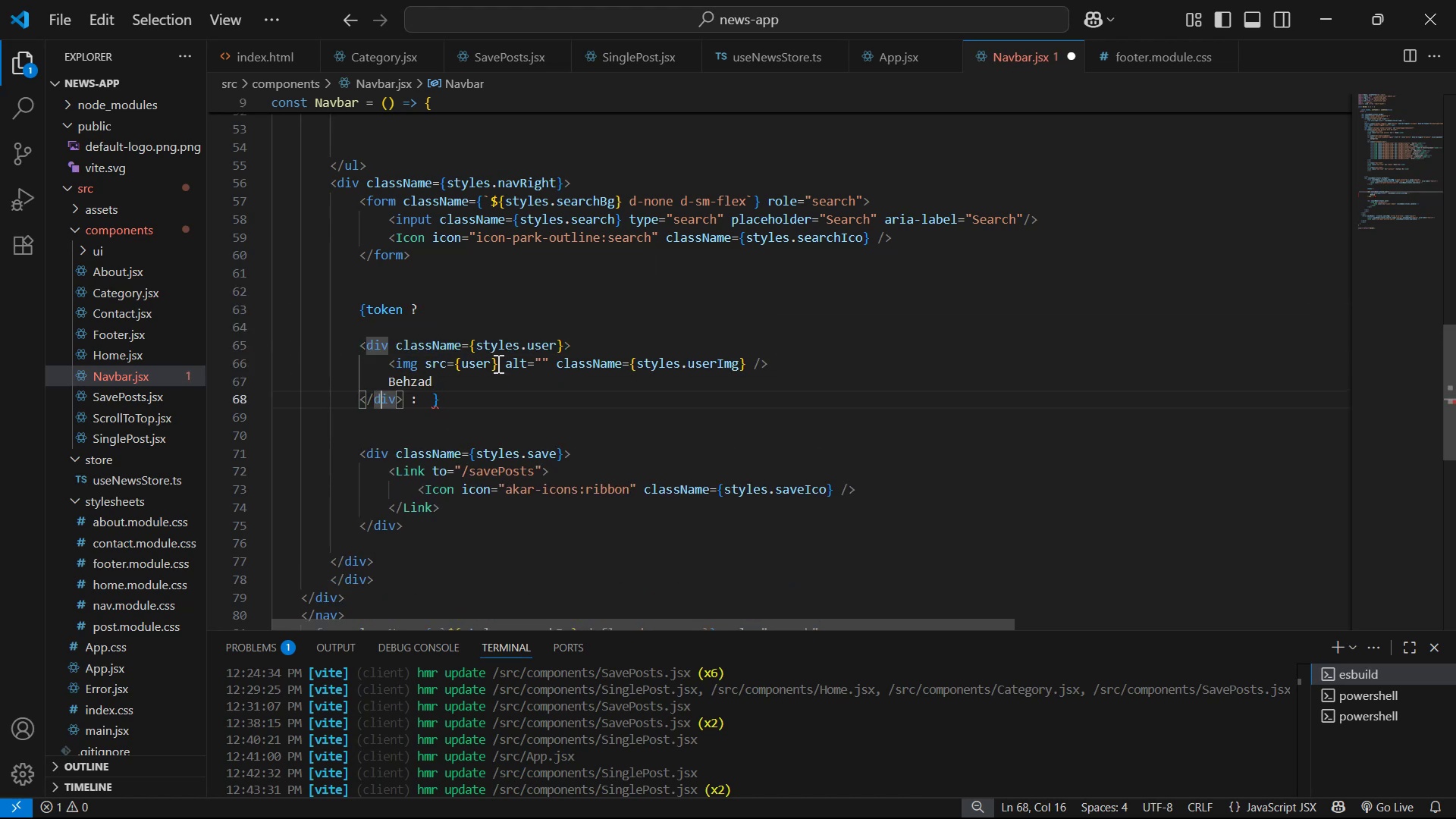 
key(ArrowRight)
 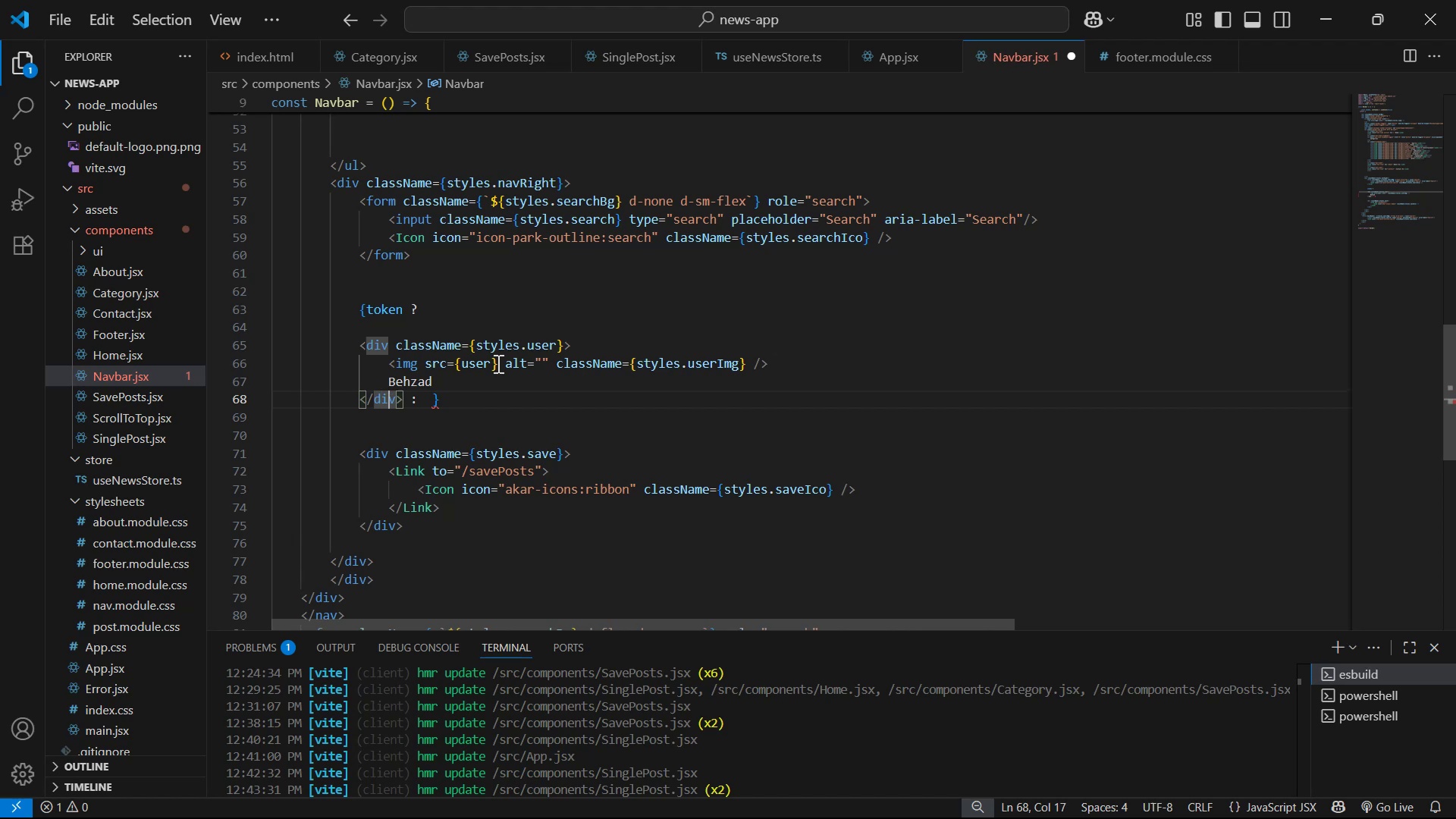 
key(ArrowRight)
 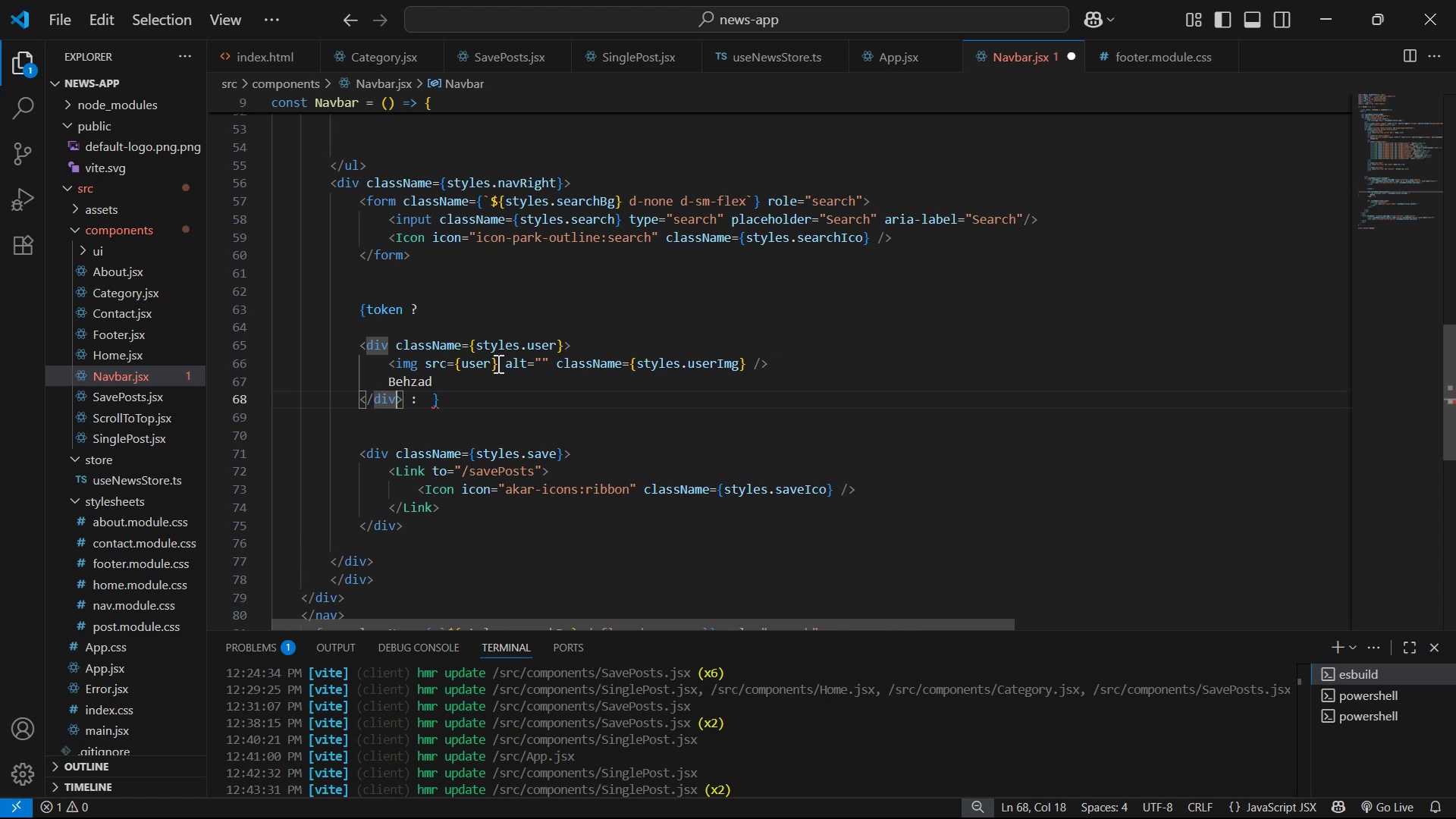 
key(ArrowRight)
 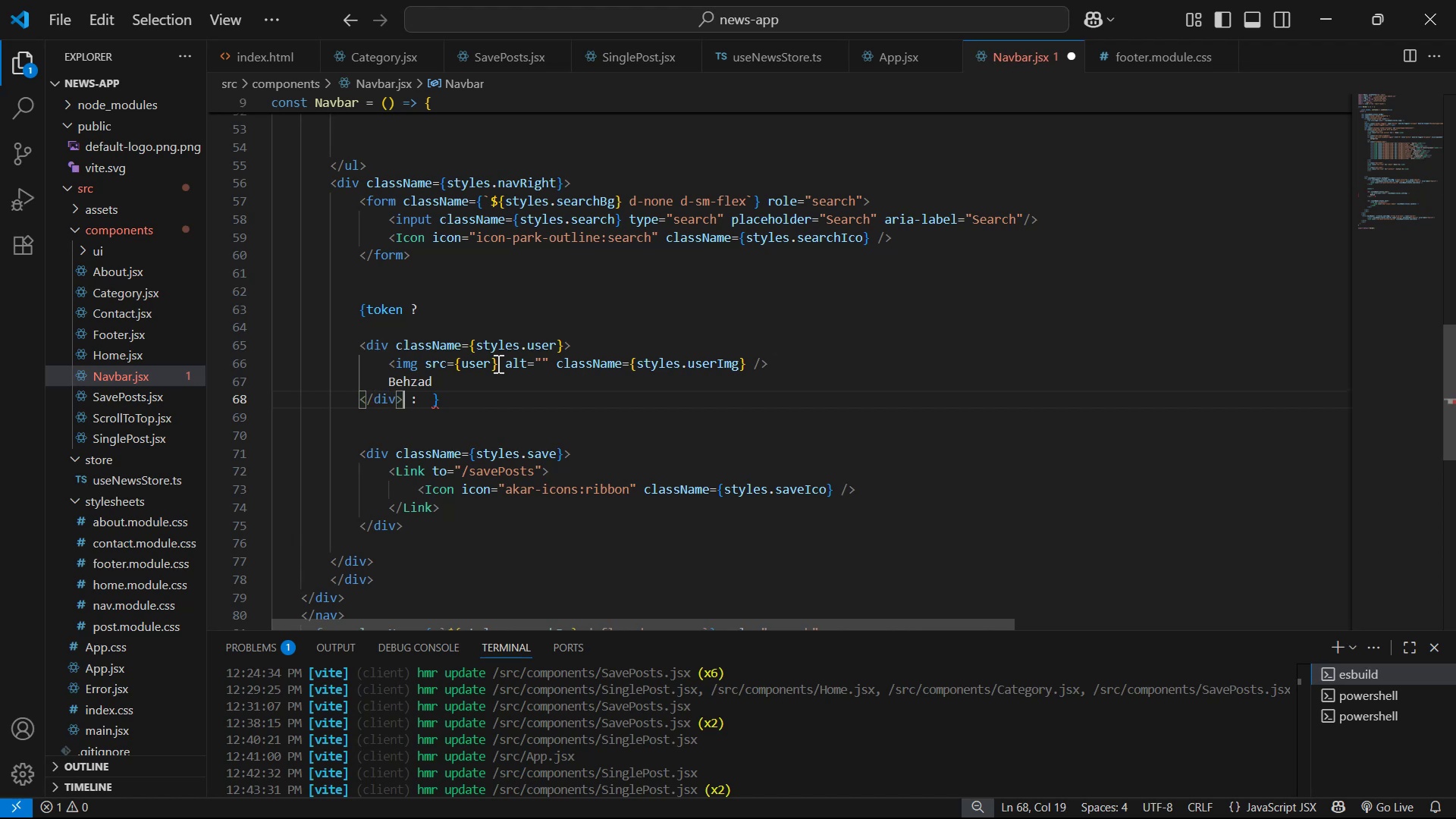 
key(ArrowRight)
 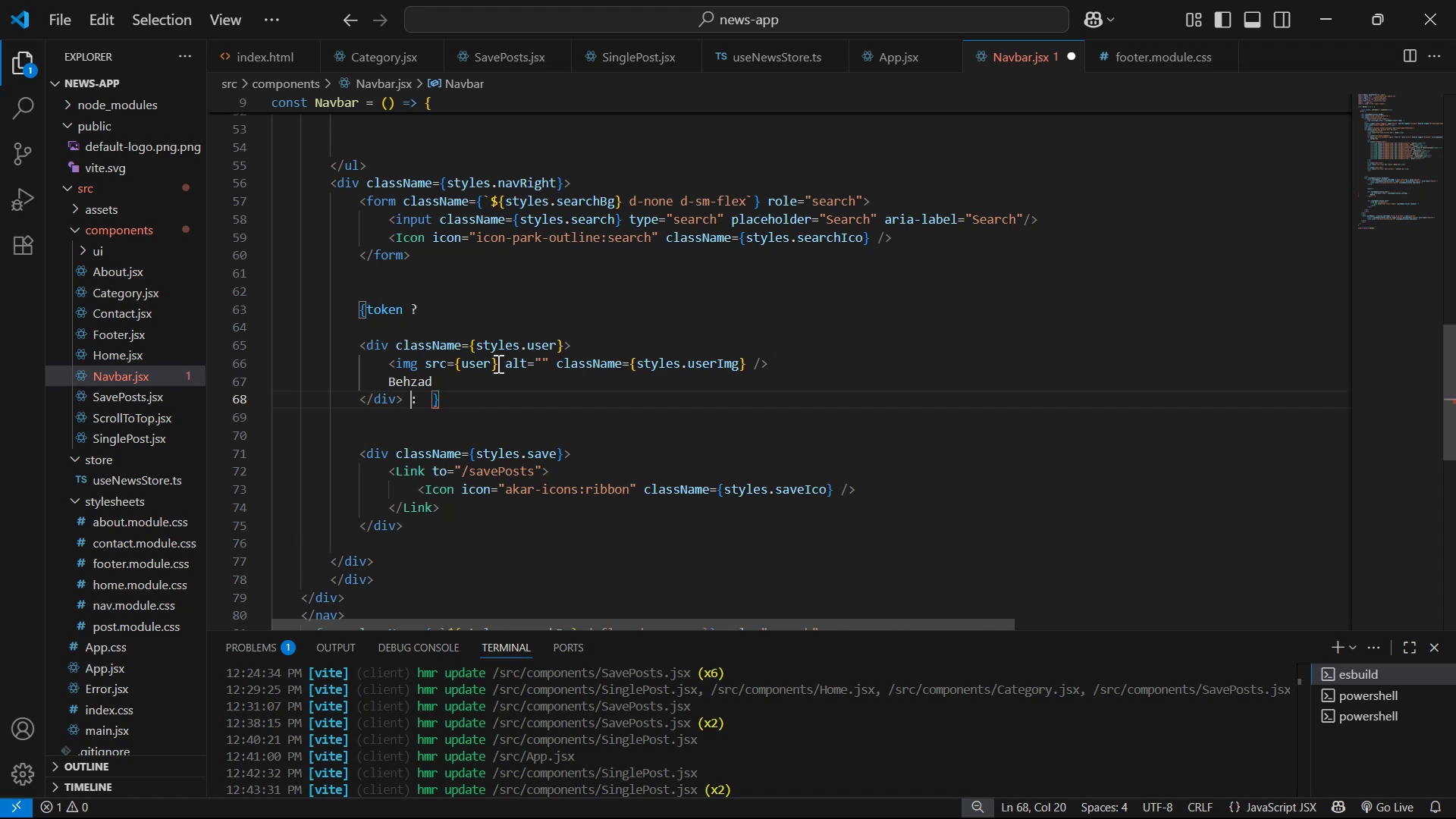 
key(ArrowRight)
 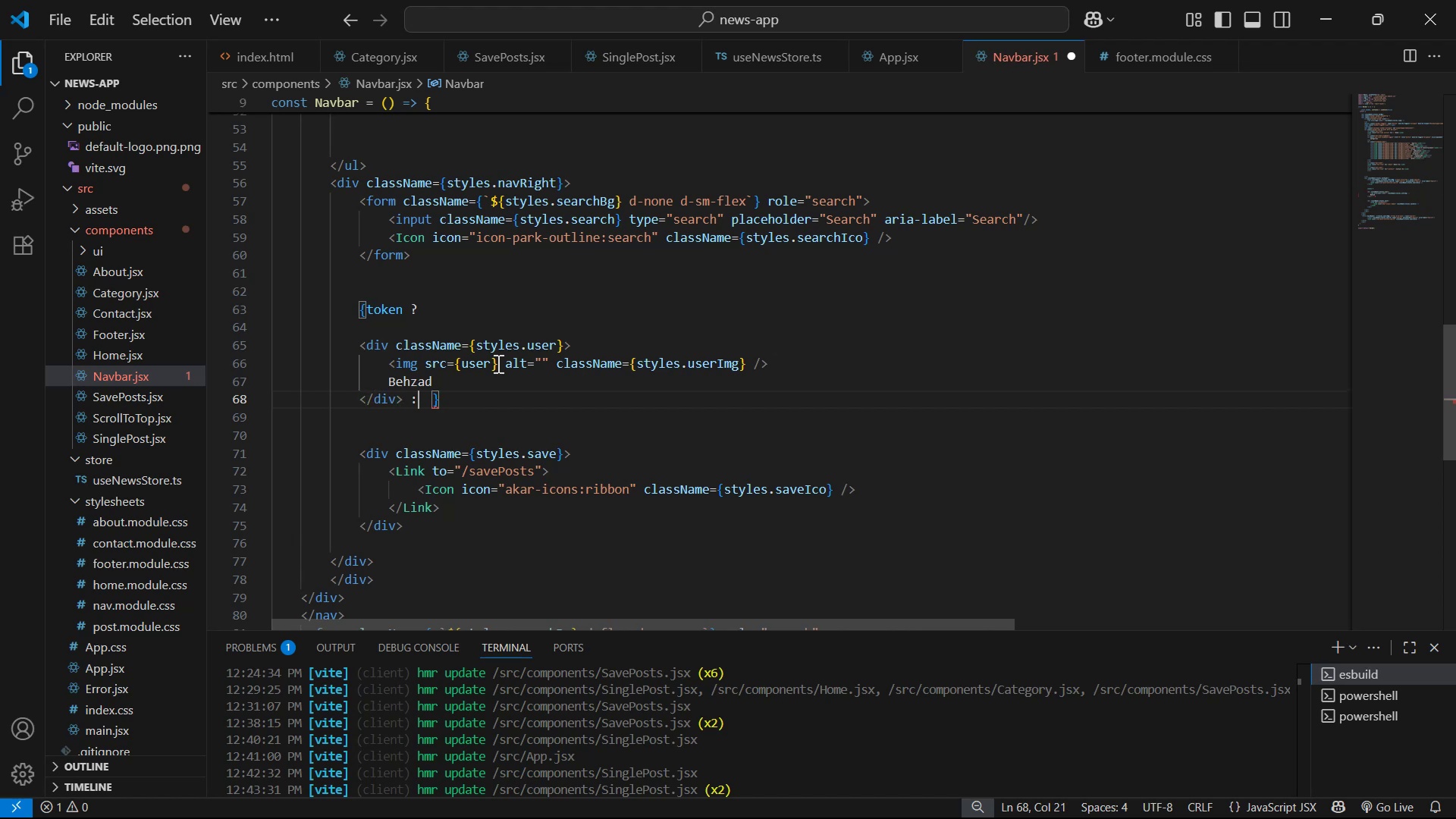 
key(Enter)
 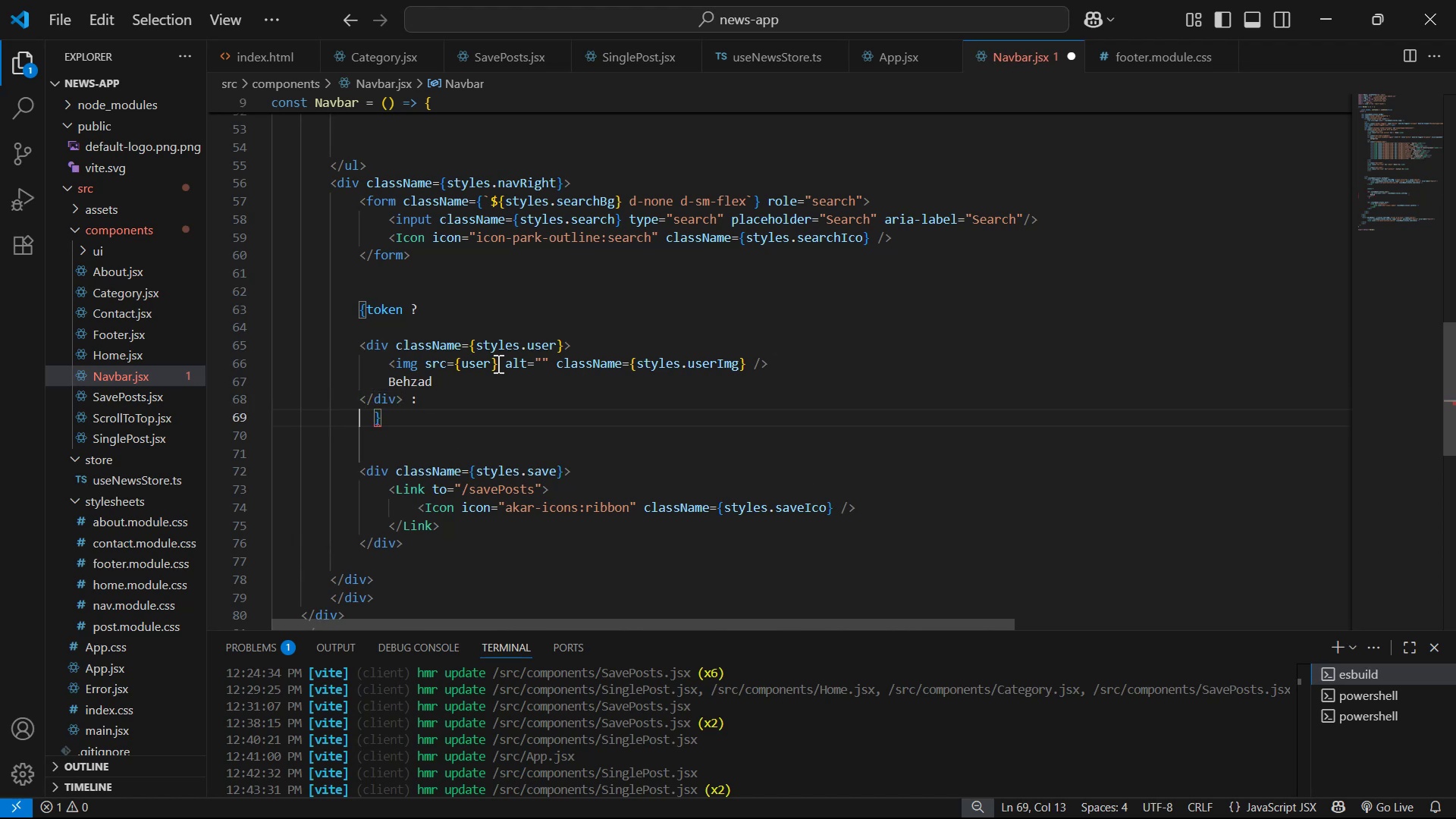 
key(ArrowRight)
 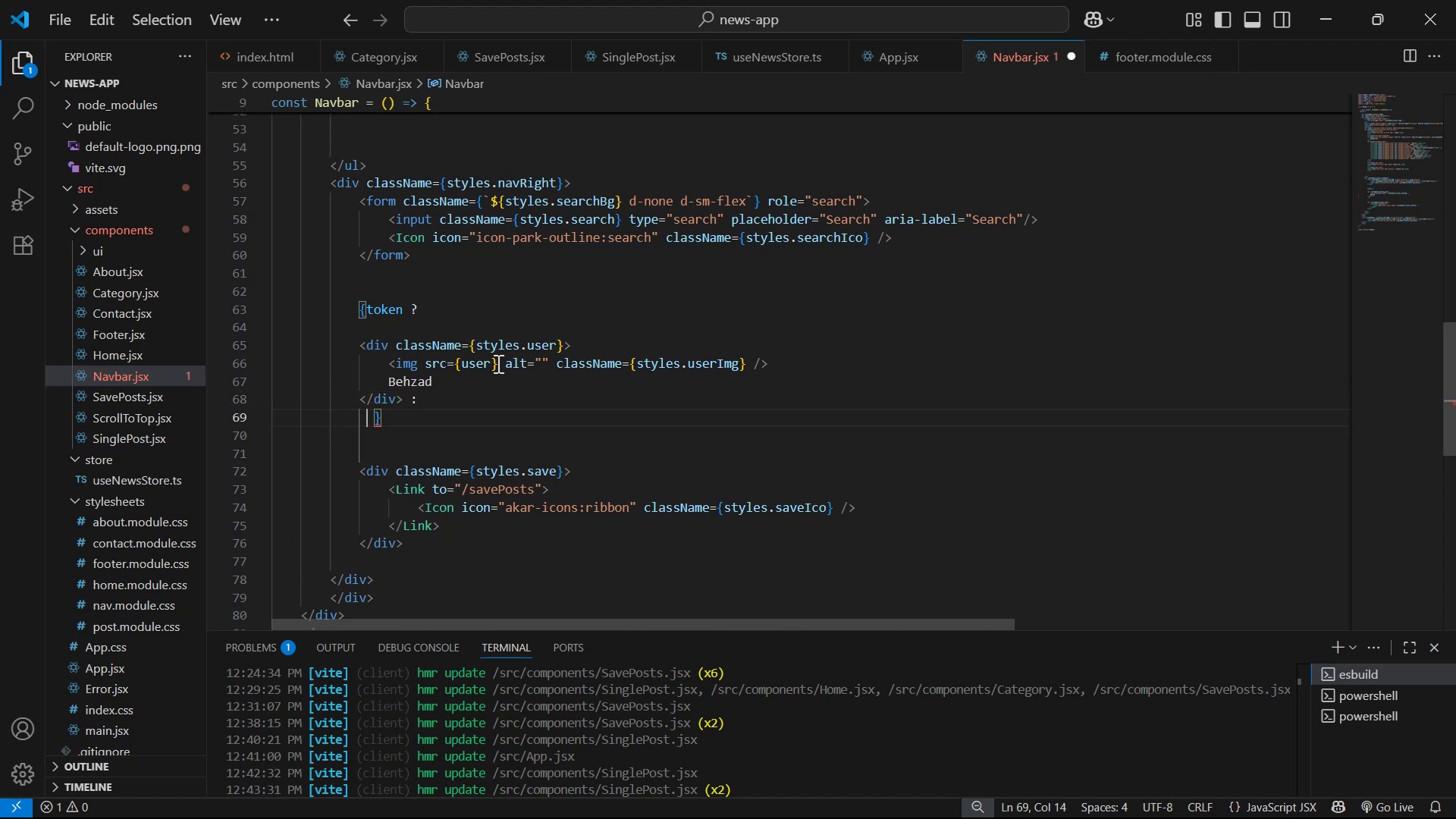 
key(Enter)
 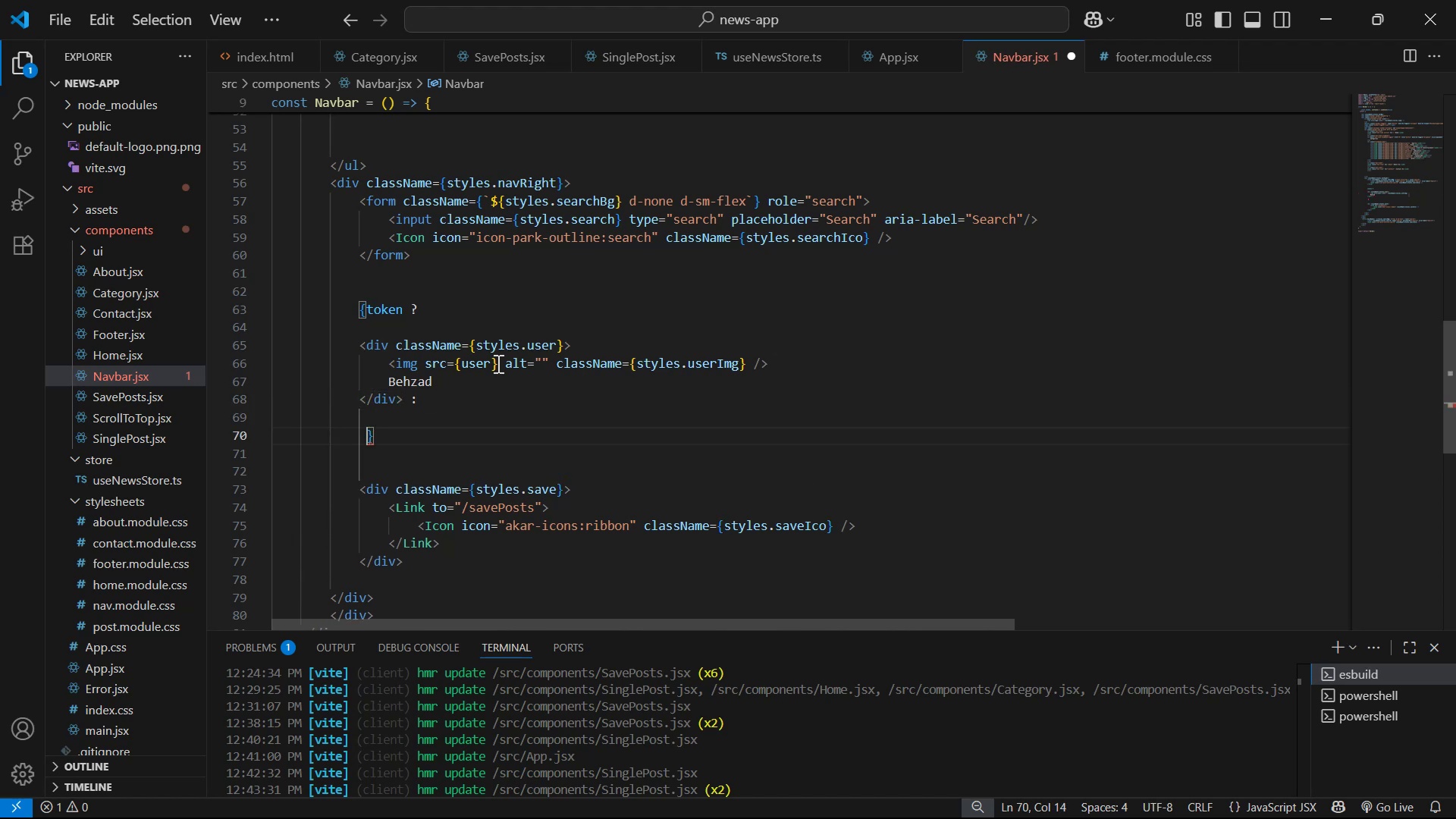 
key(Enter)
 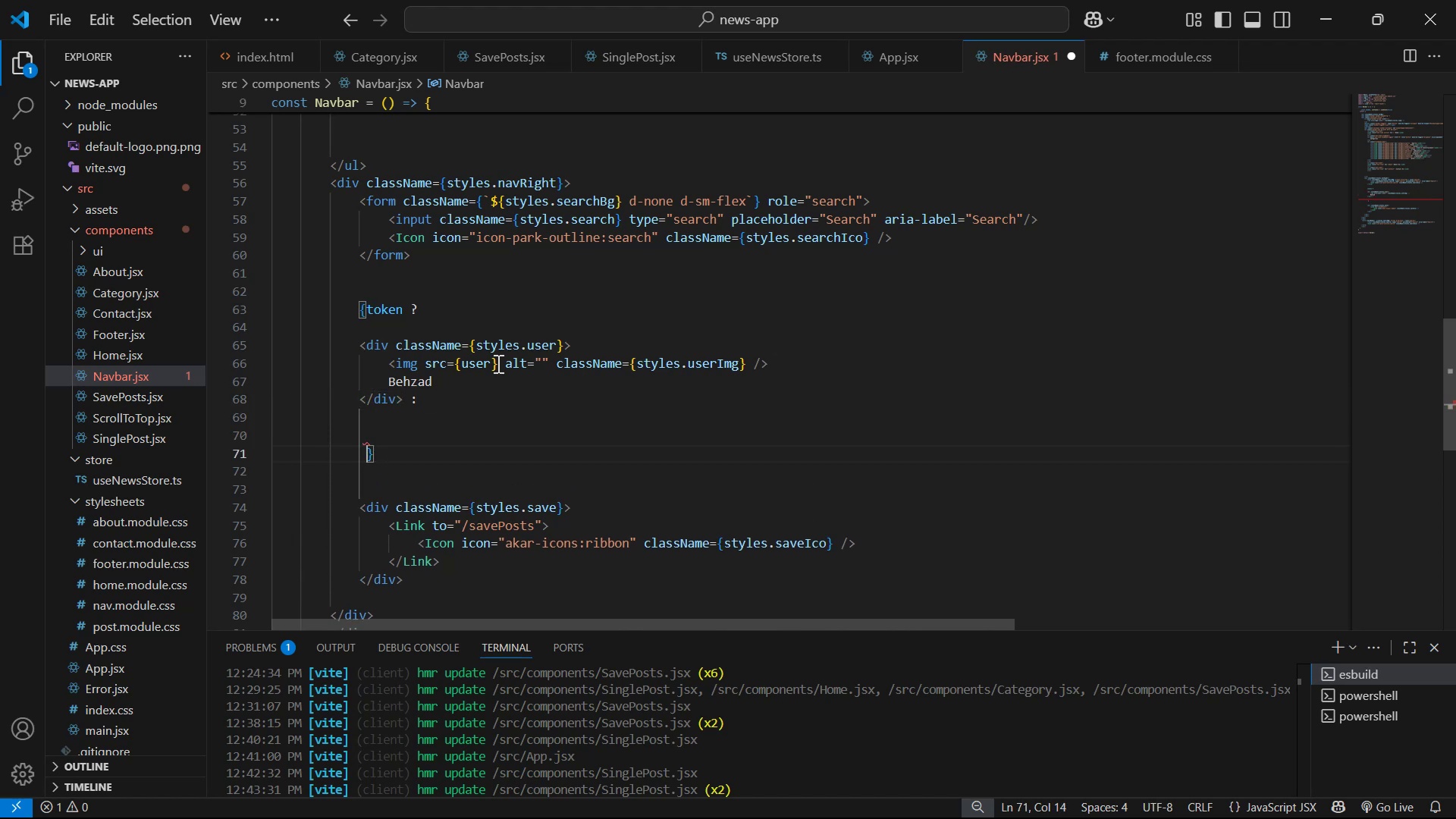 
key(ArrowUp)
 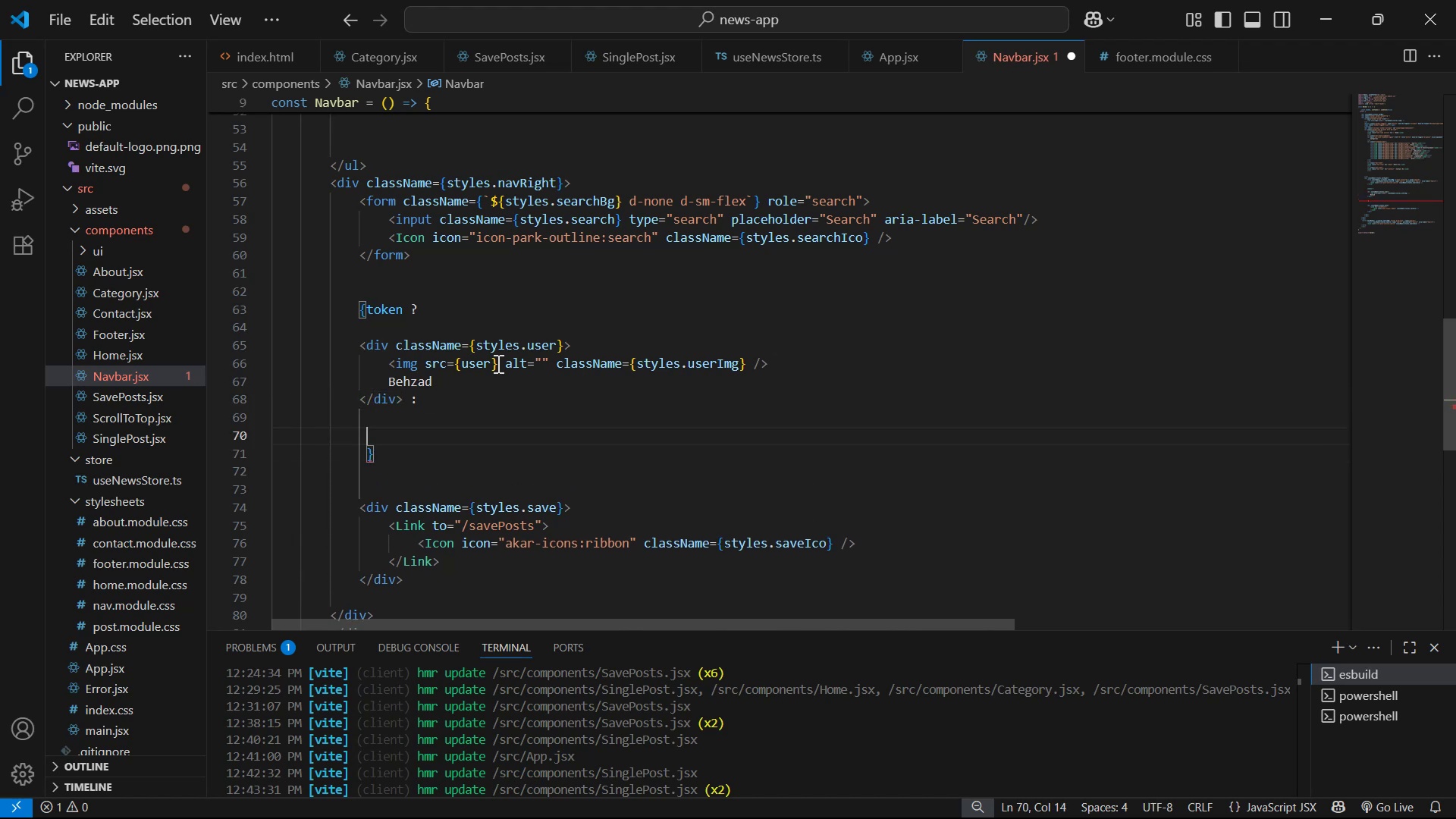 
key(ArrowUp)
 